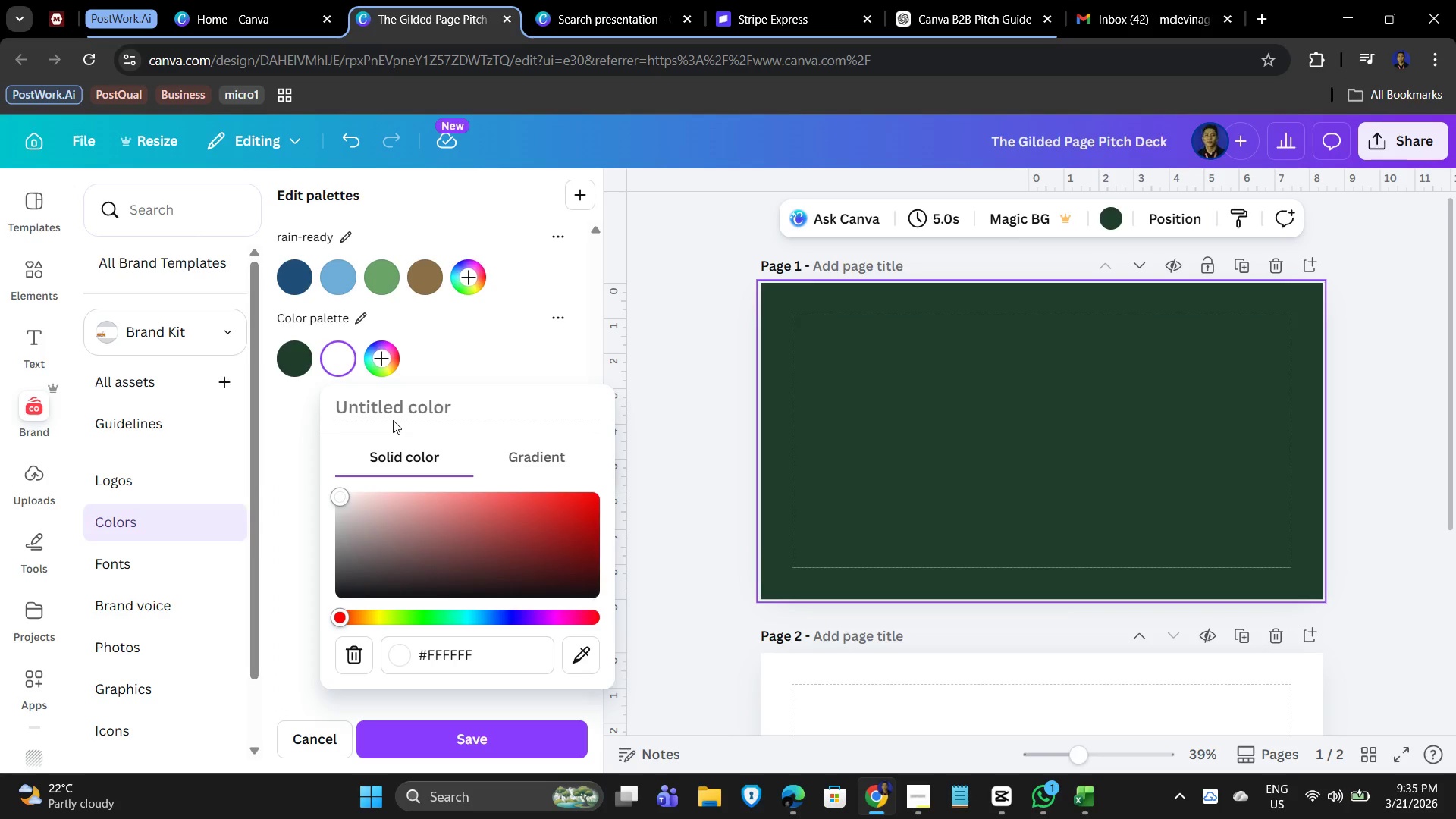 
type(alternate bg)
 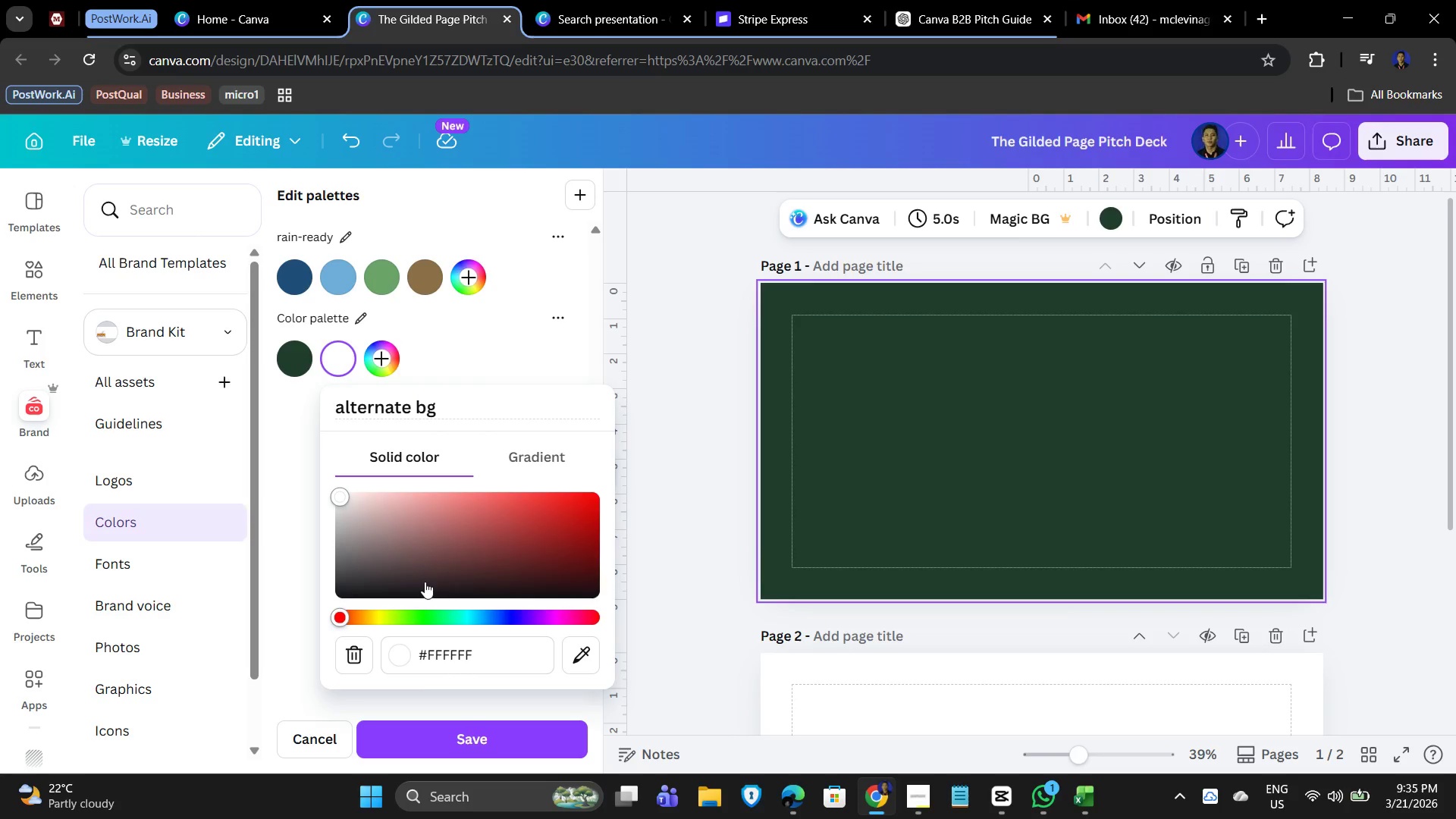 
left_click([482, 657])
 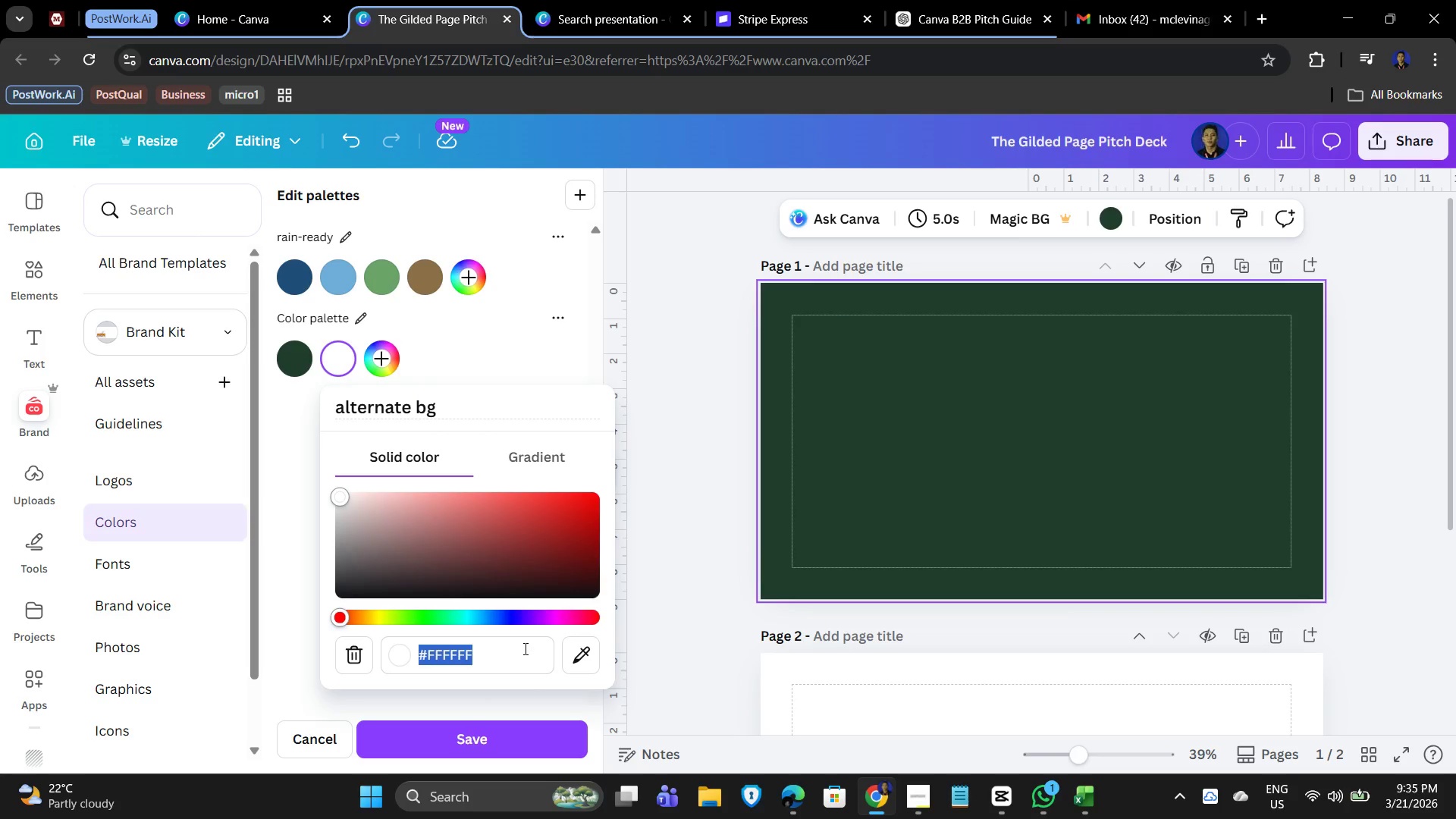 
key(Numpad2)
 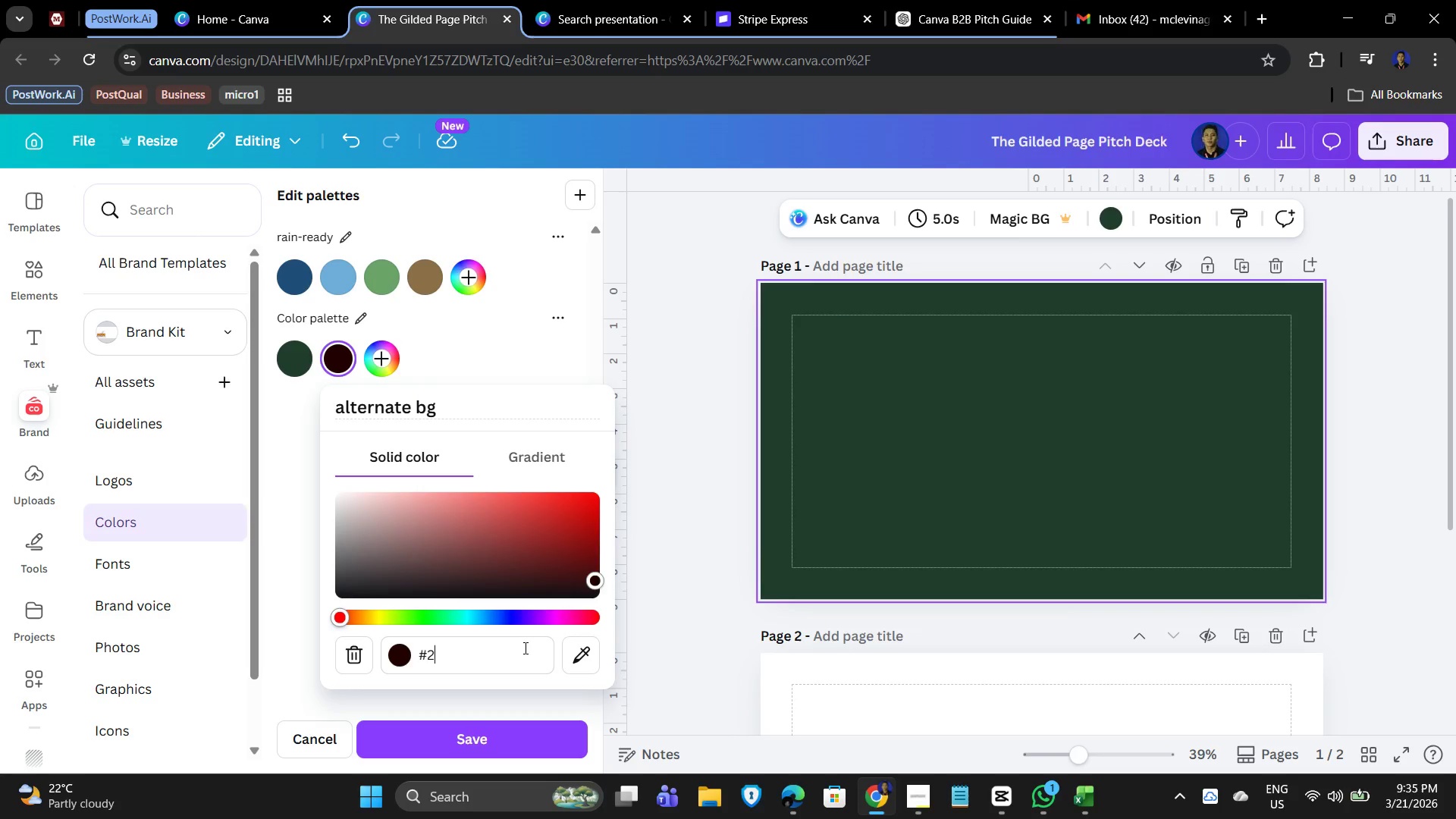 
key(B)
 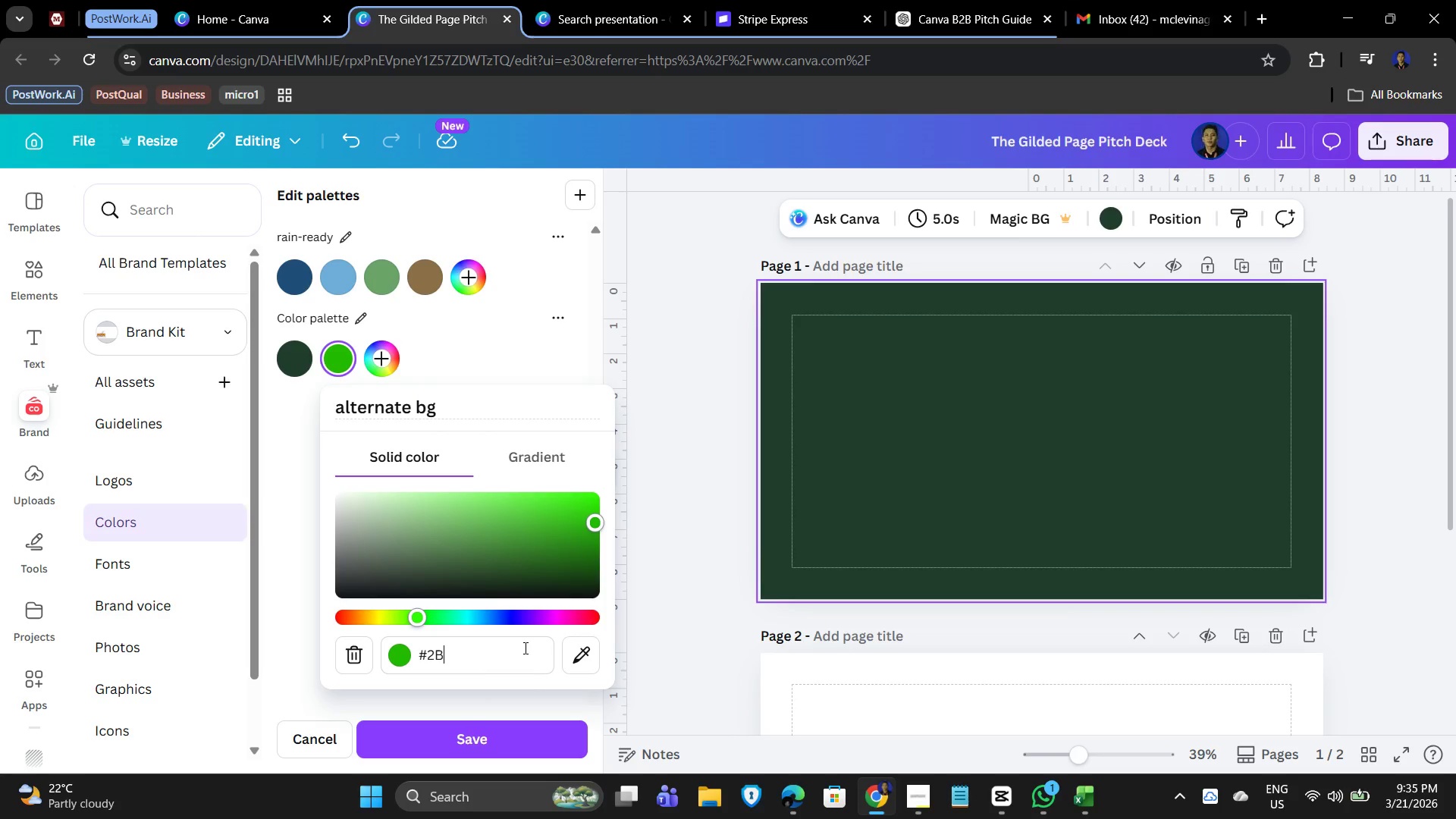 
key(Numpad2)
 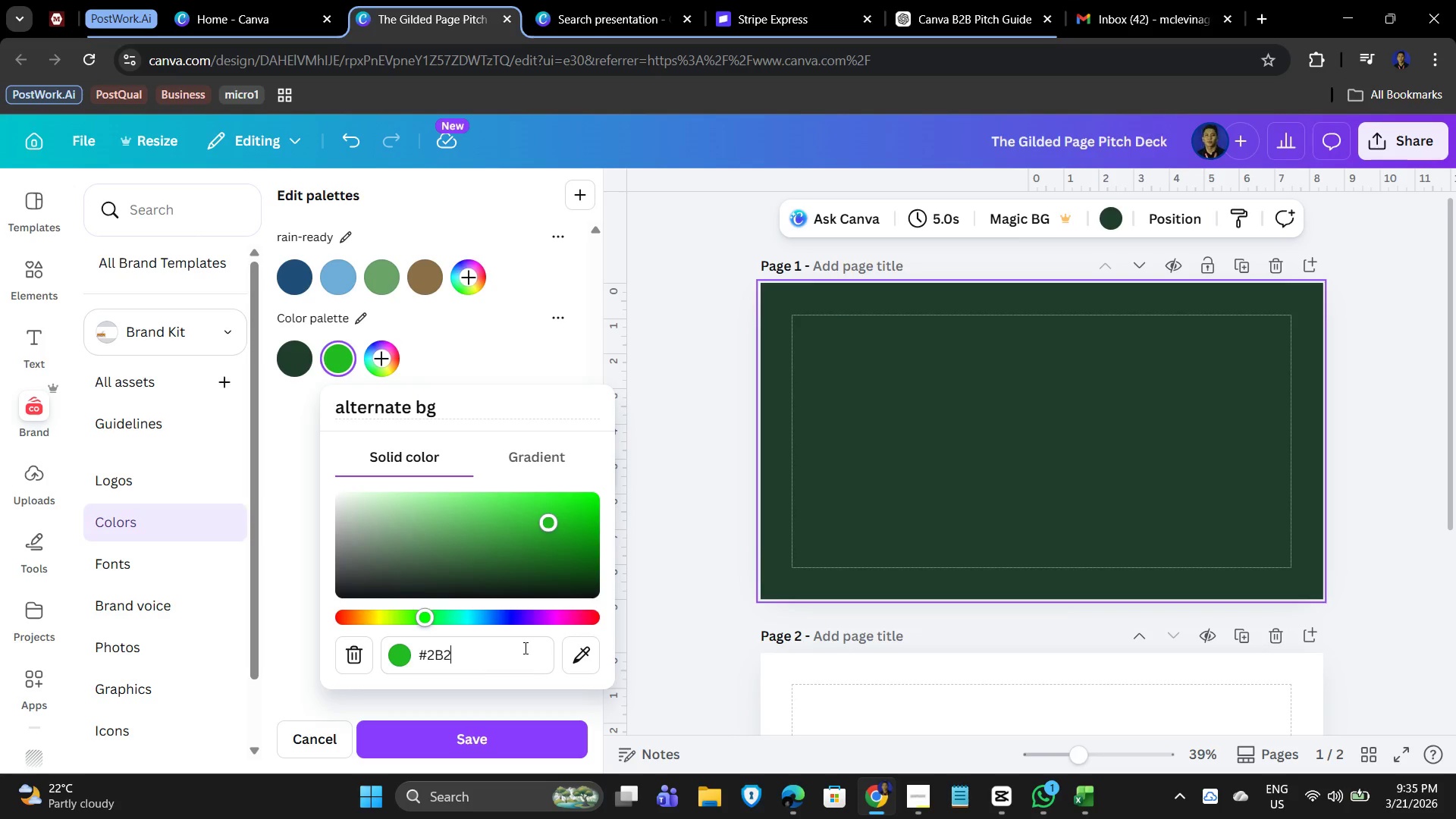 
key(B)
 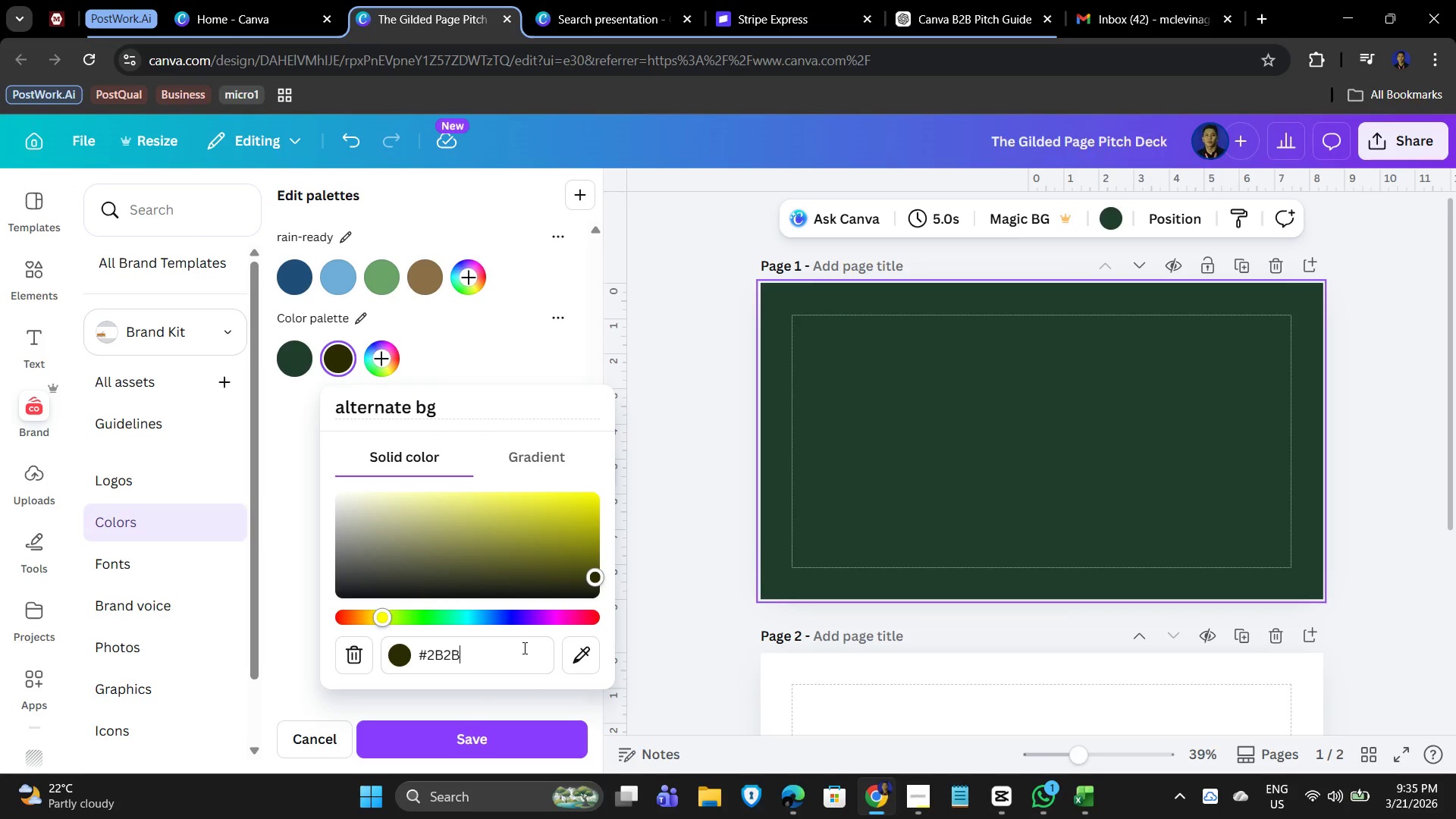 
key(Numpad2)
 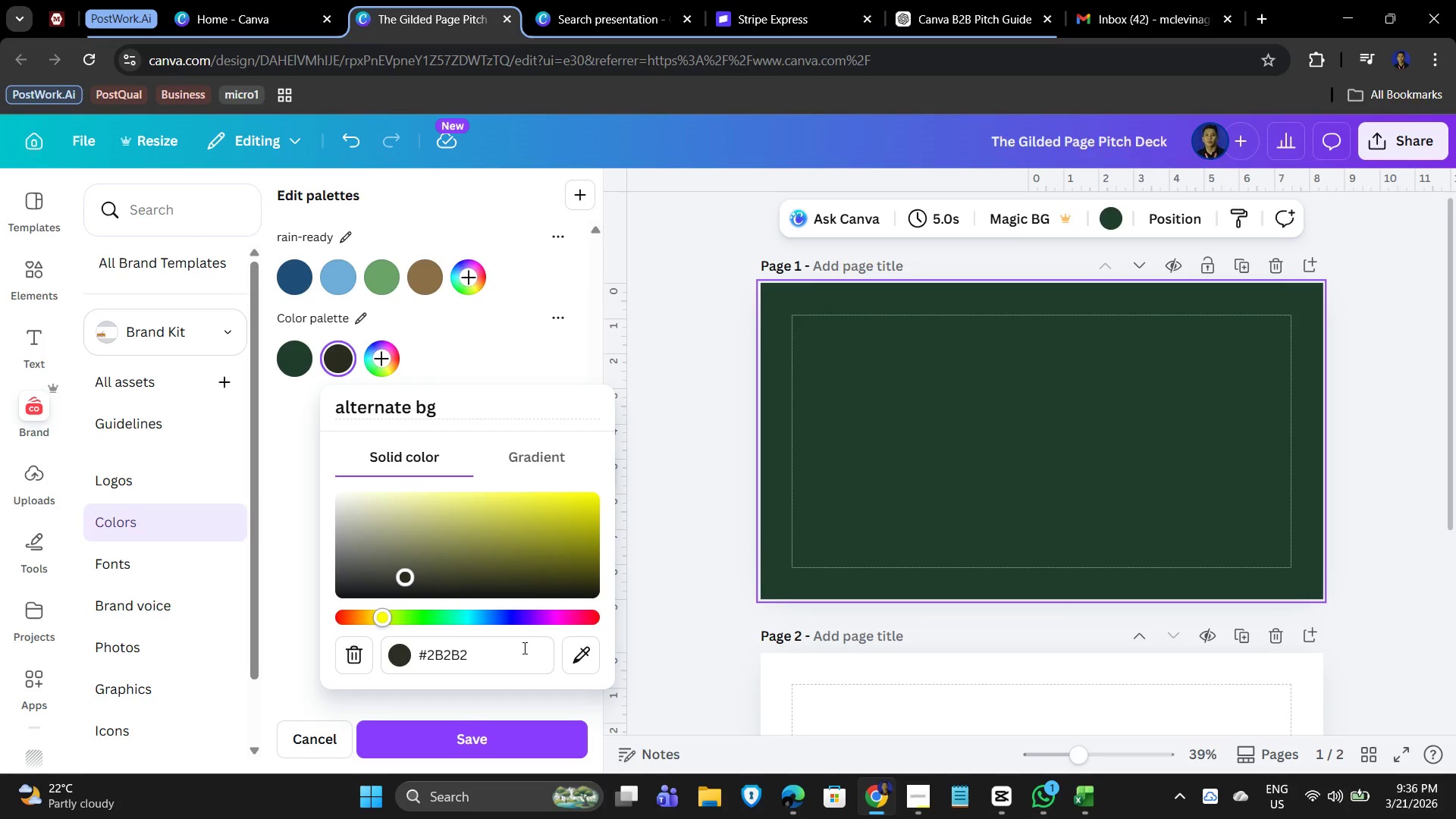 
key(B)
 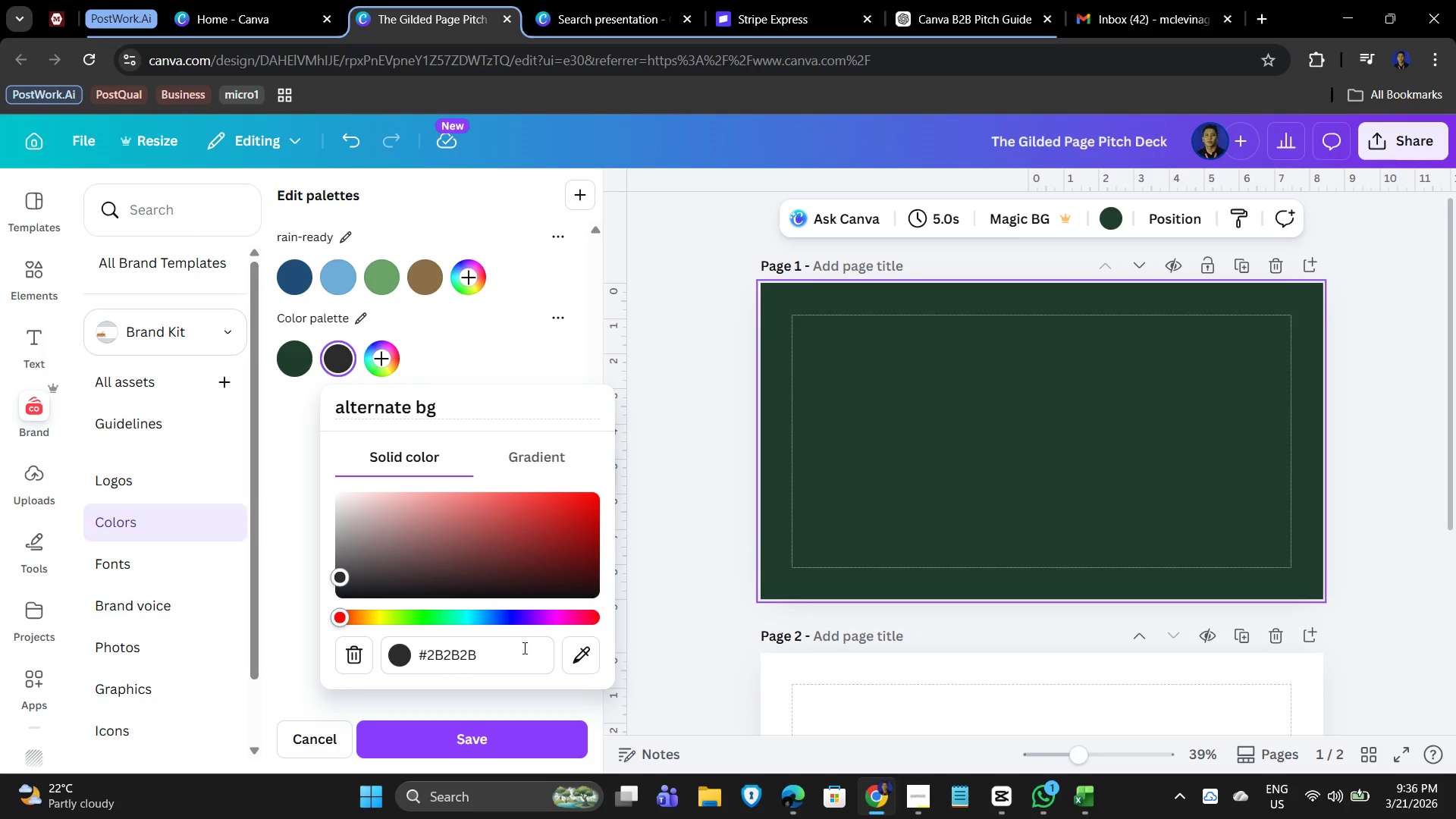 
key(NumpadEnter)
 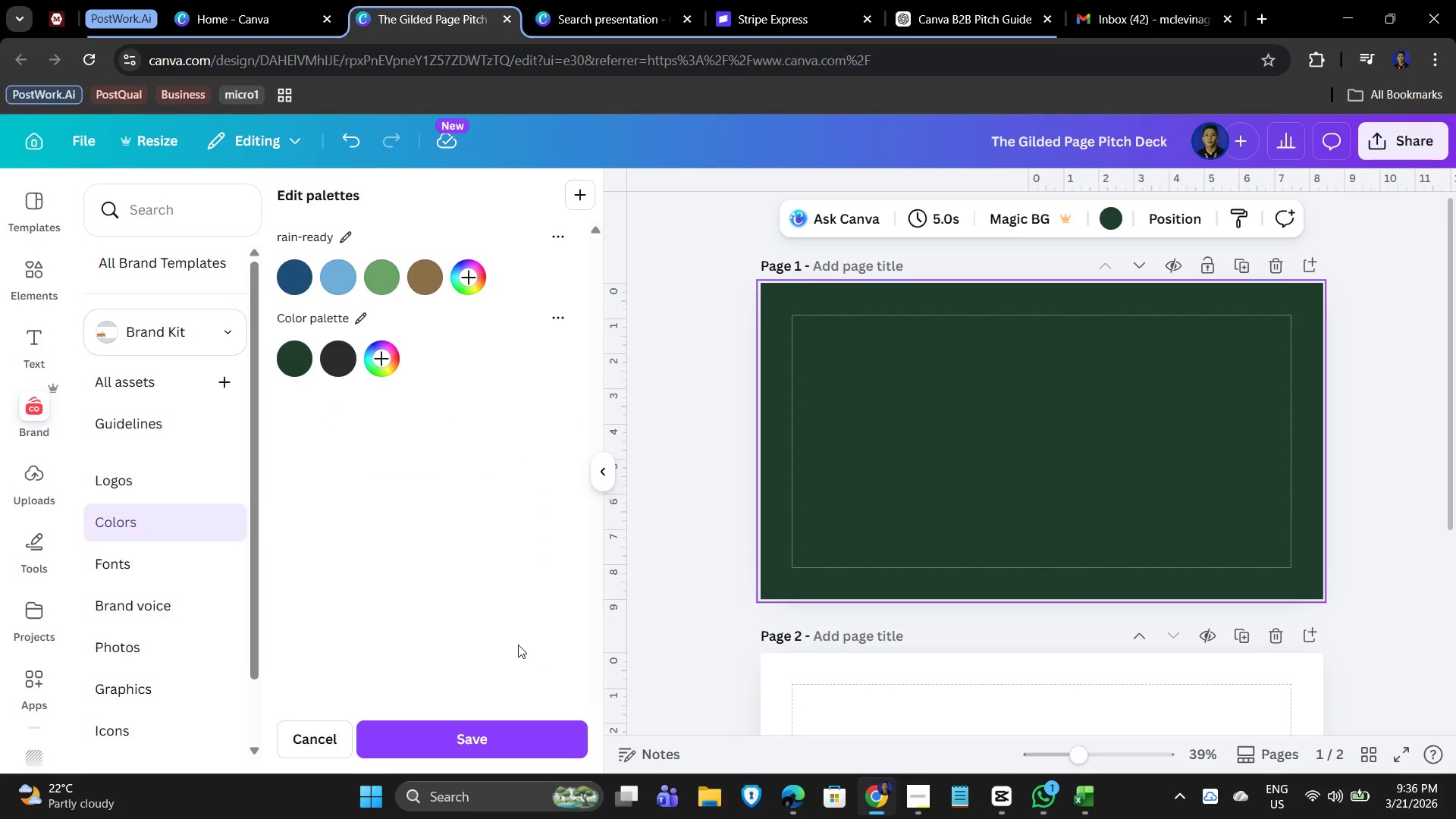 
wait(8.11)
 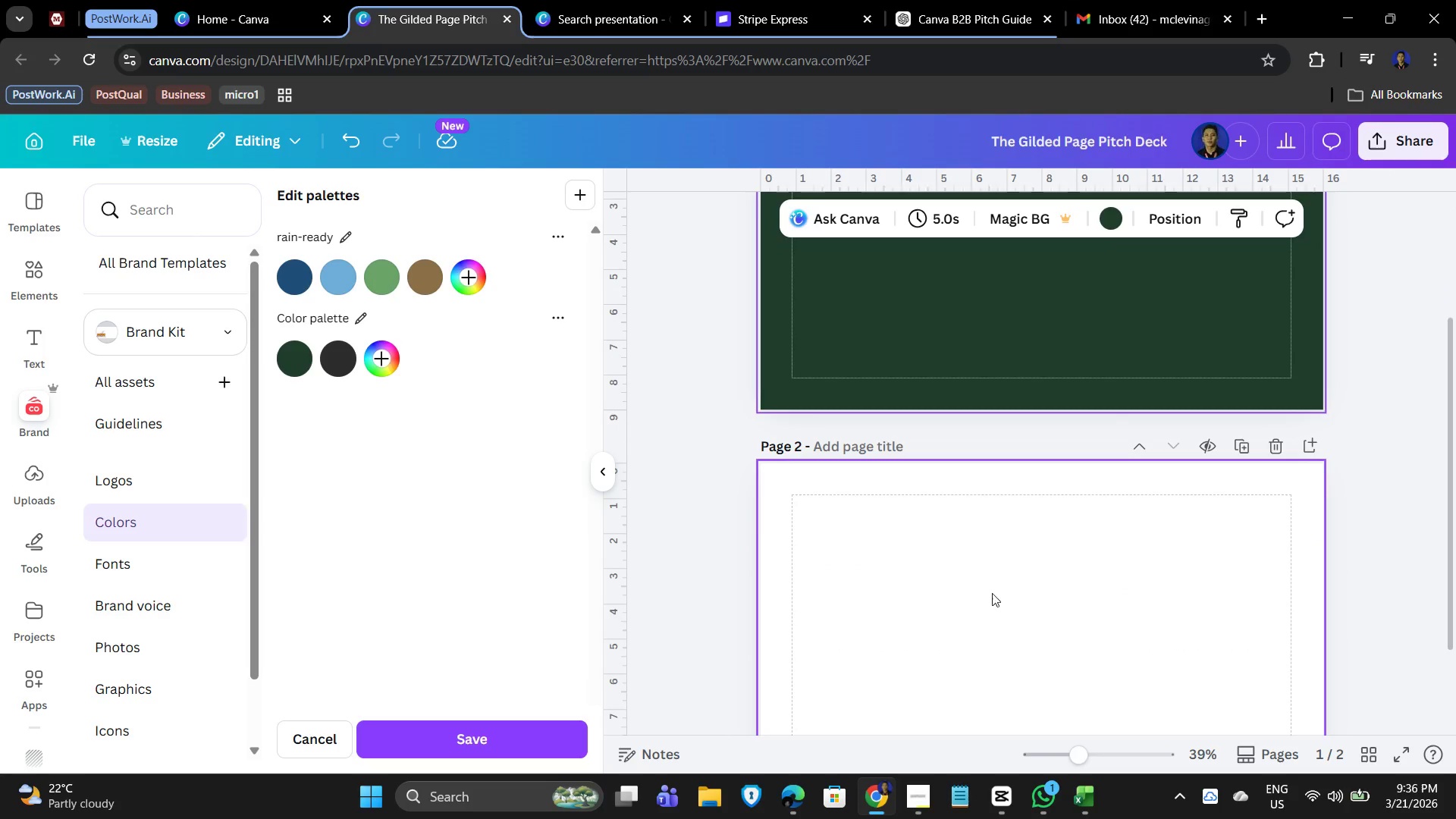 
left_click([1035, 540])
 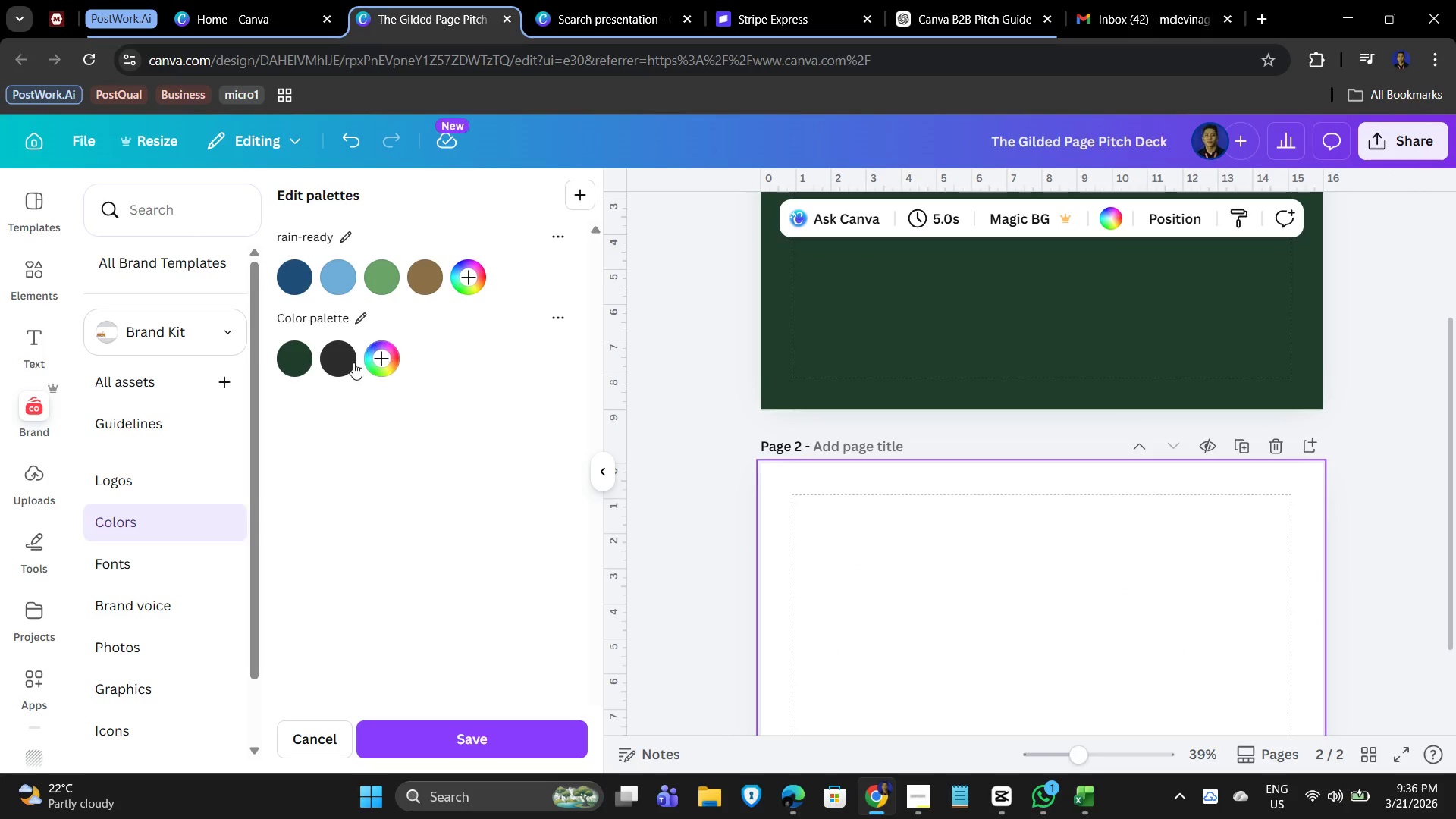 
scroll: coordinate [1097, 610], scroll_direction: down, amount: 2.0
 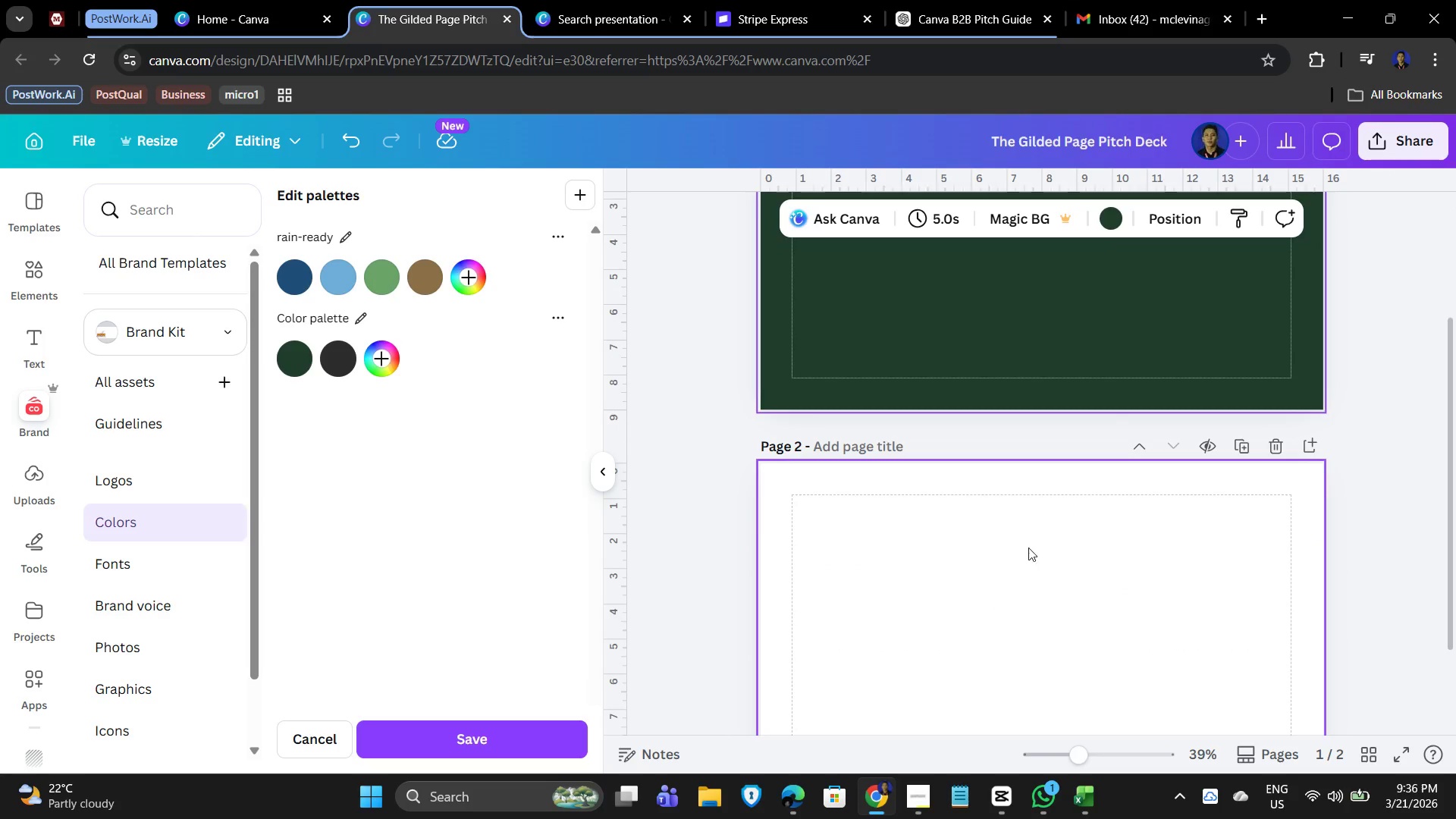 
left_click([344, 362])
 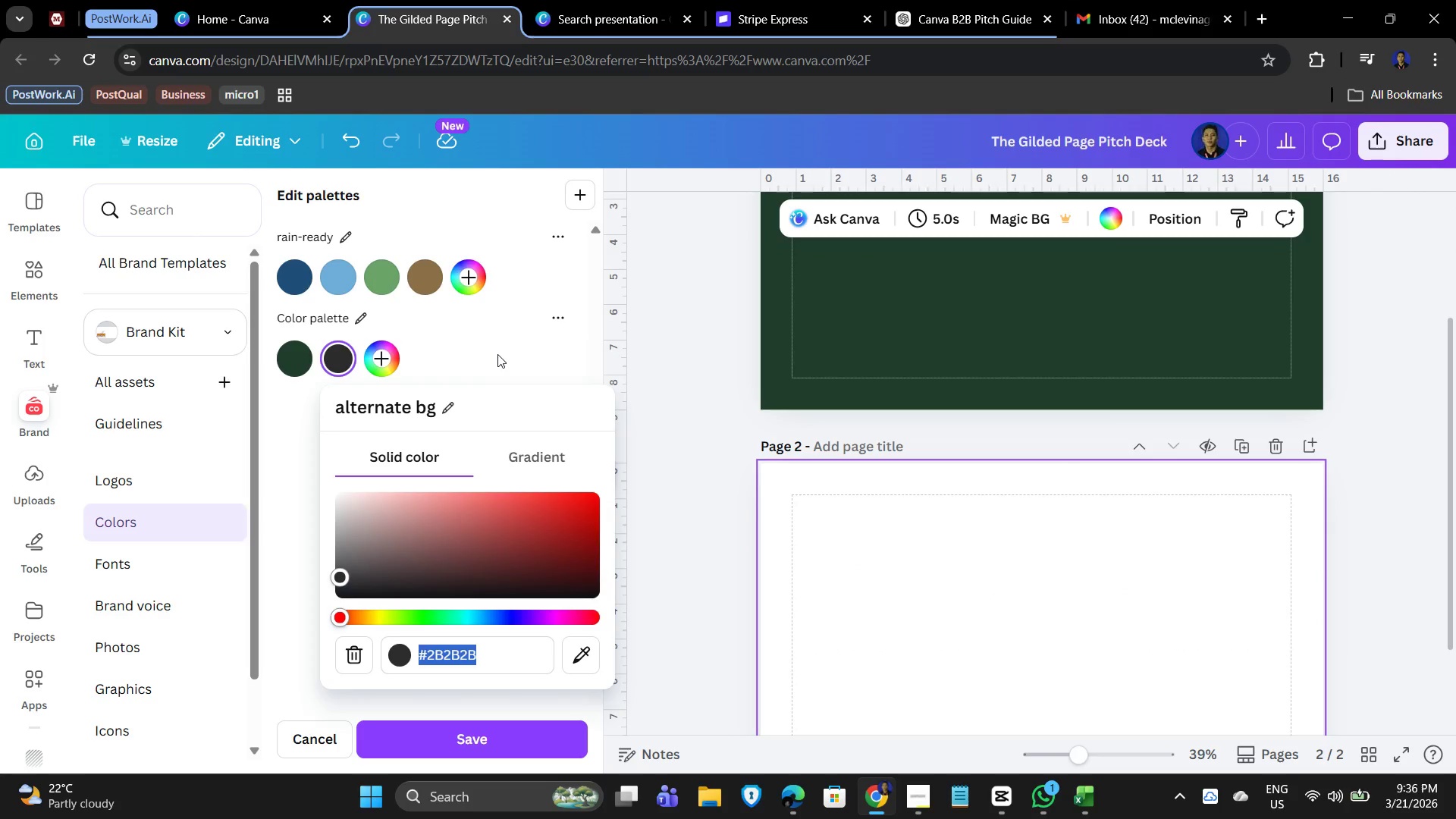 
left_click([497, 354])
 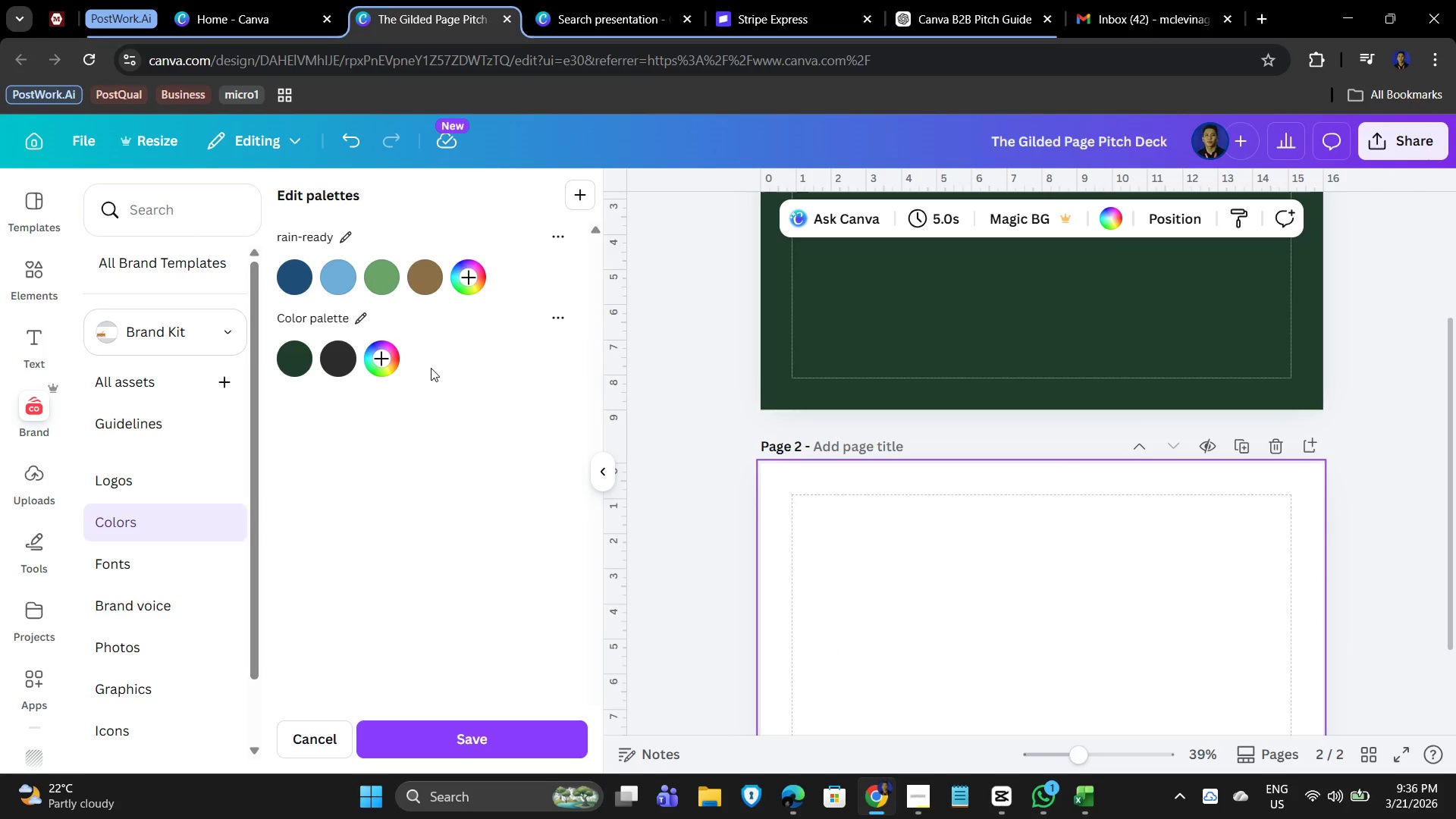 
left_click([381, 354])
 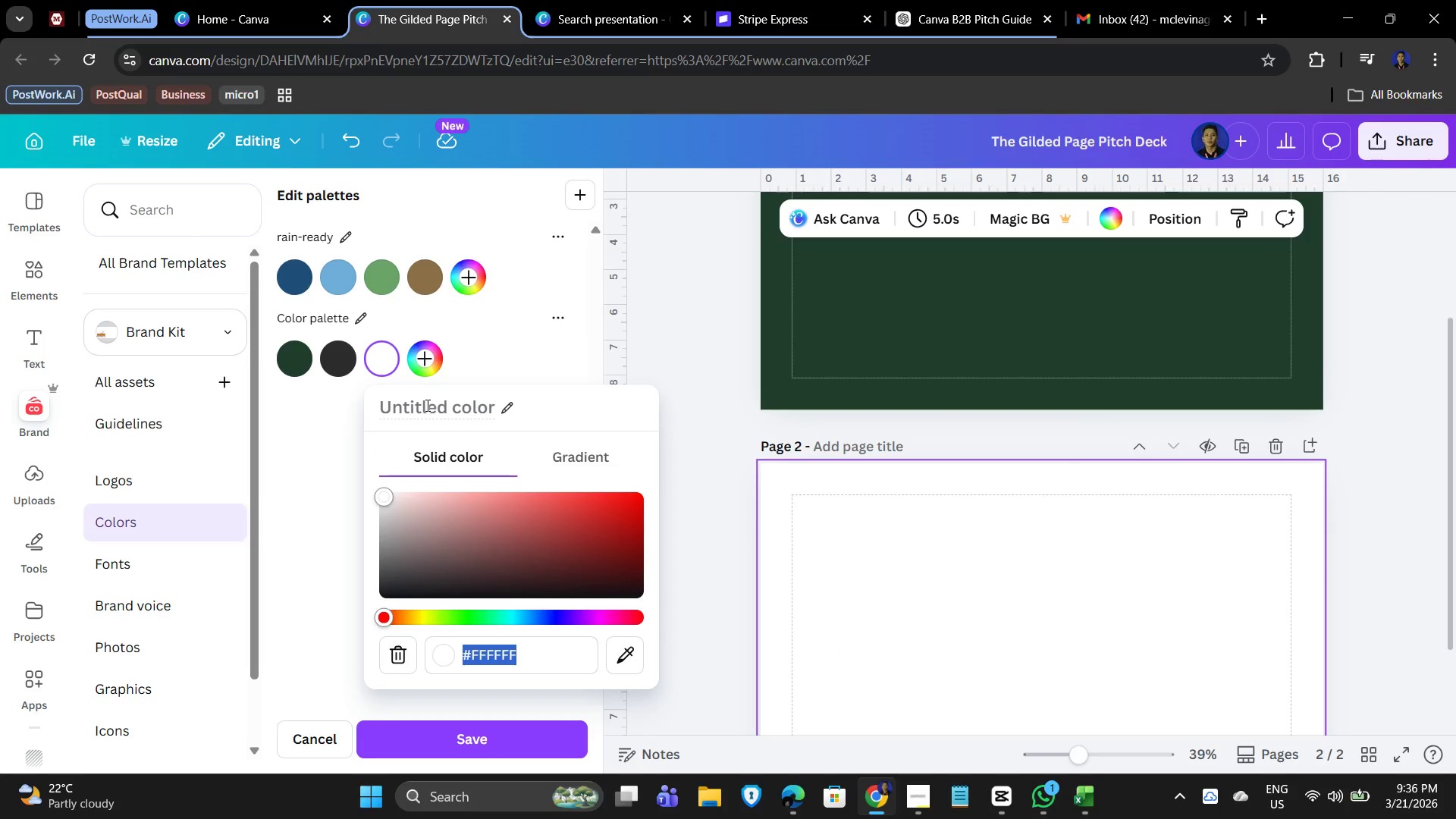 
left_click([426, 405])
 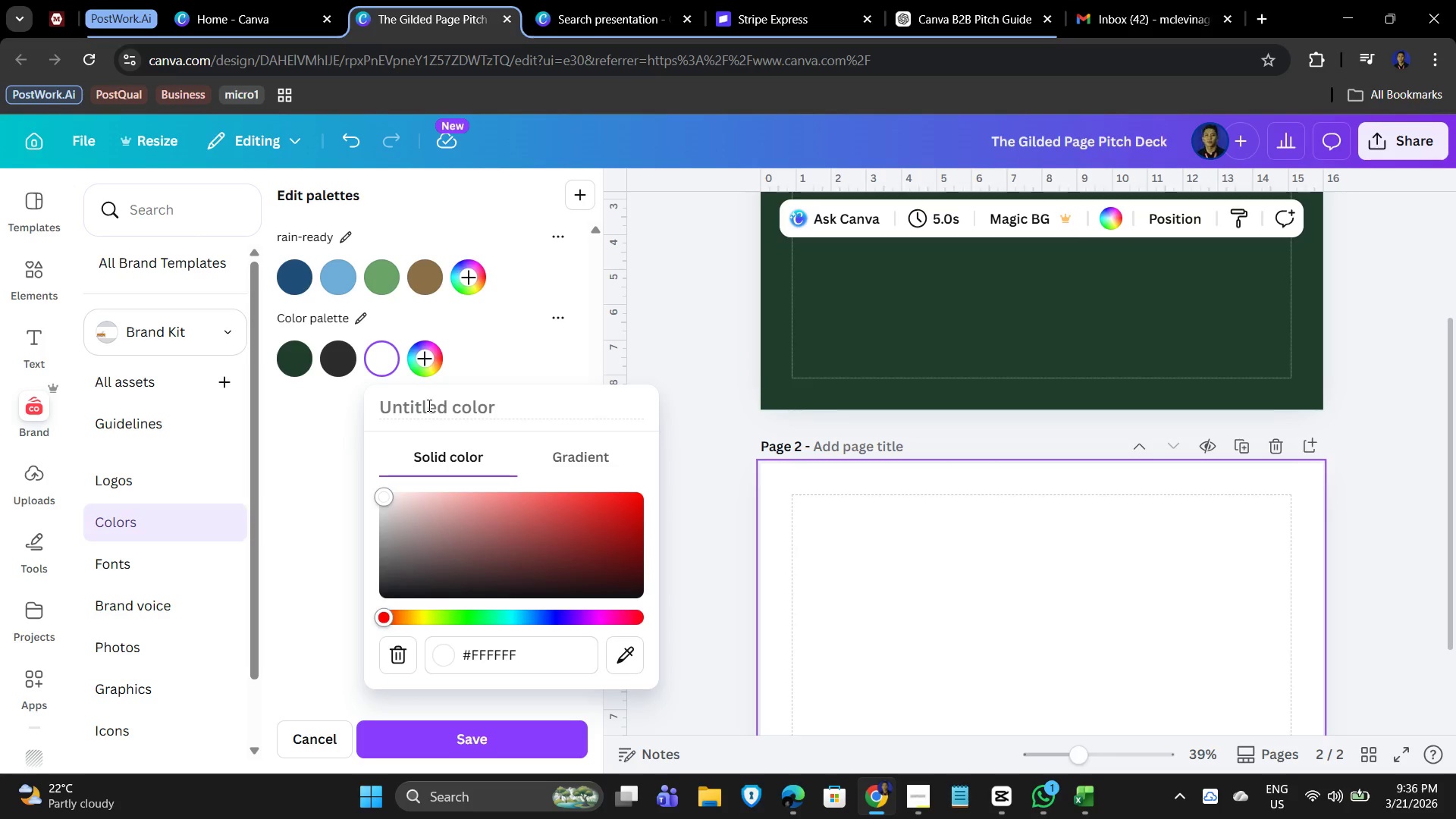 
type(rectangle overlay)
 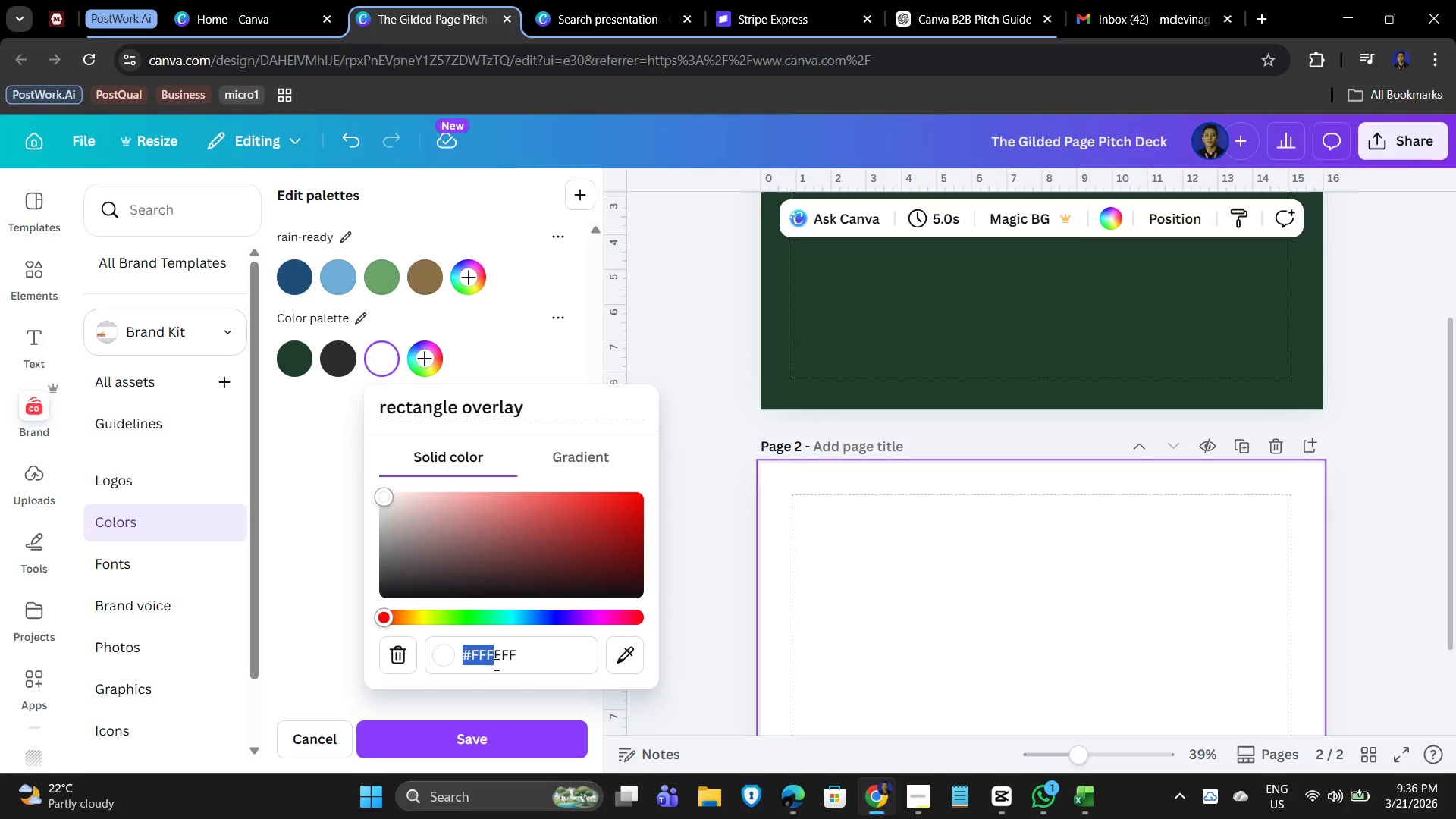 
left_click([560, 648])
 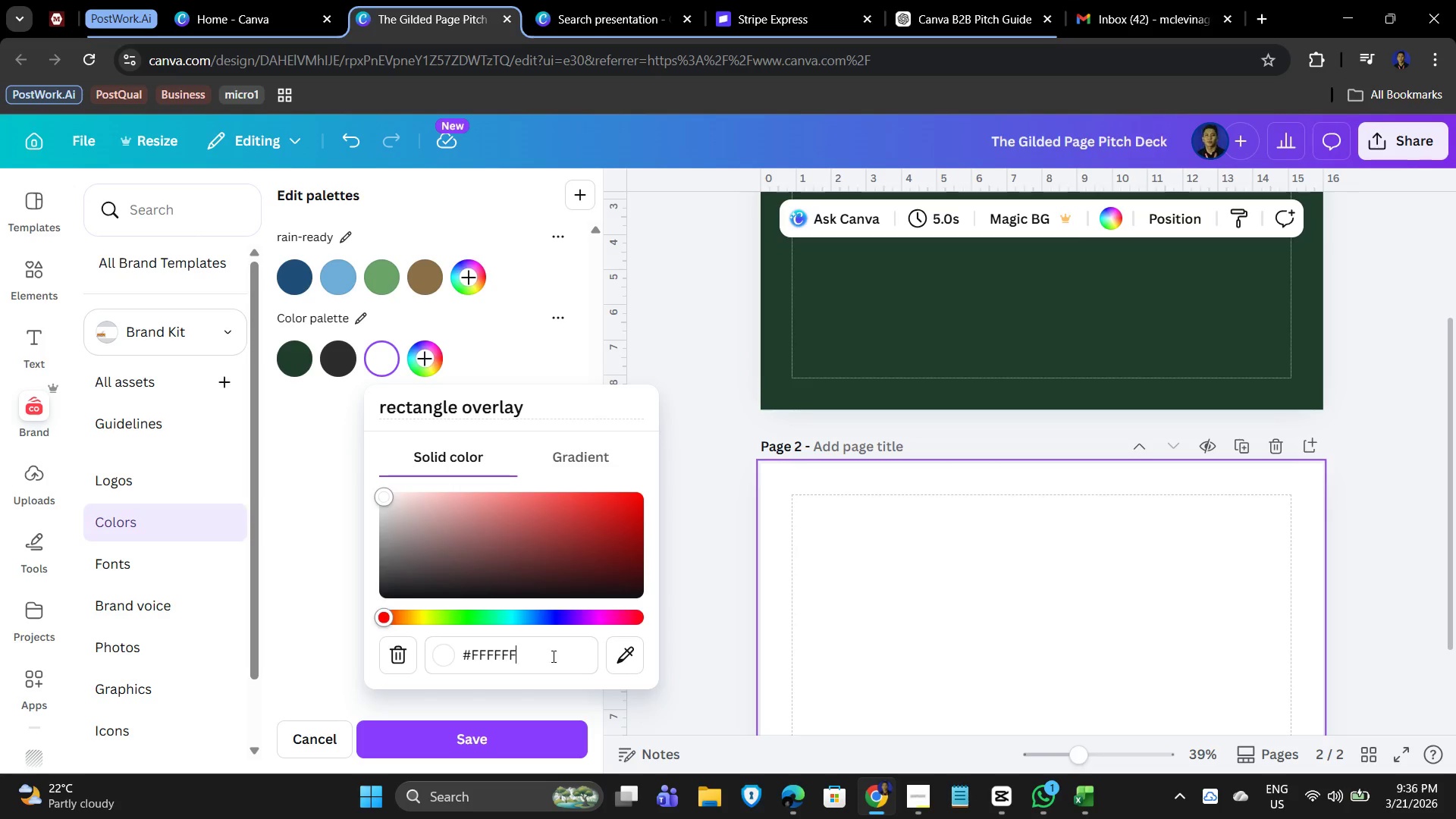 
left_click_drag(start_coordinate=[555, 655], to_coordinate=[439, 656])
 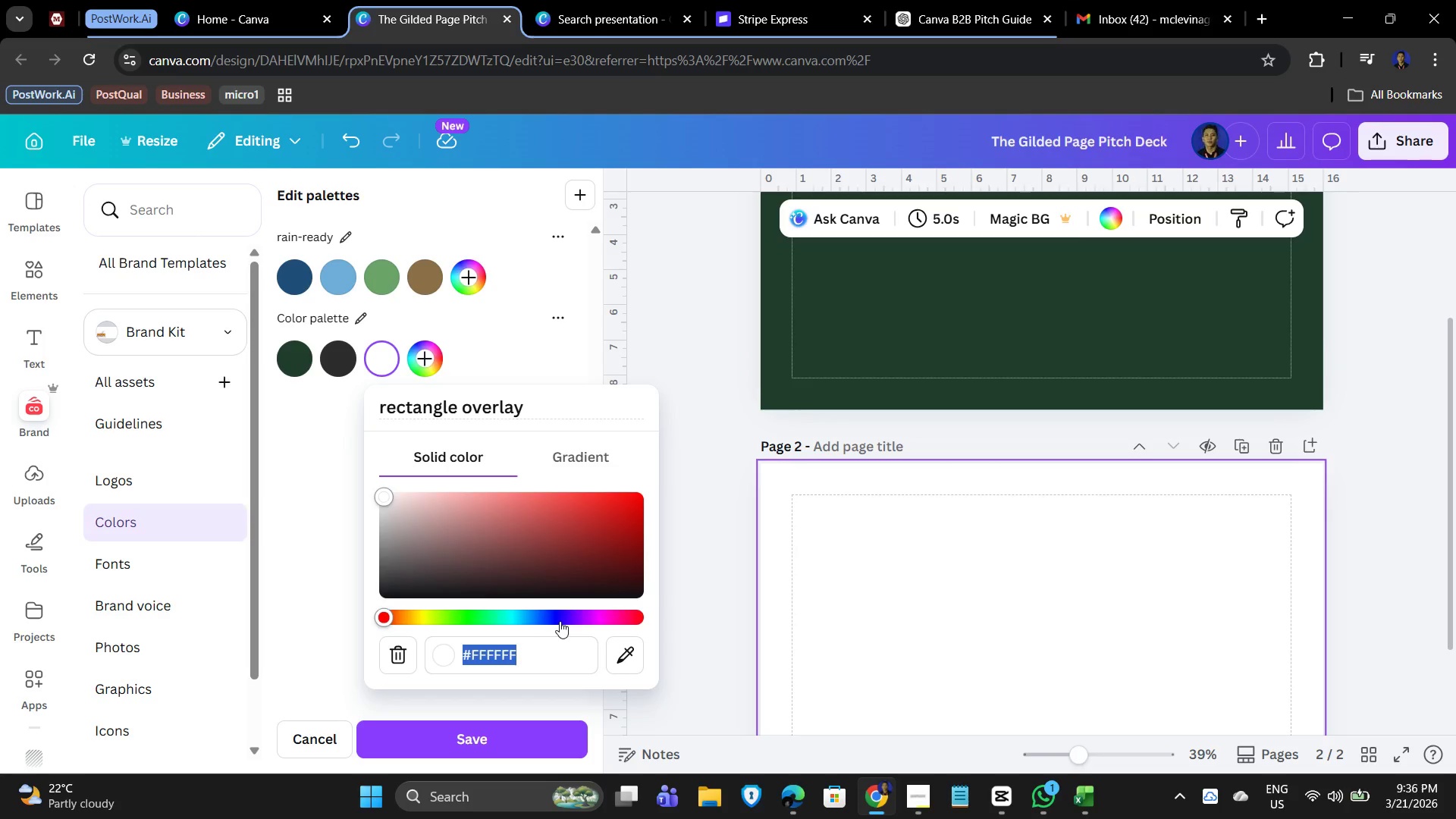 
key(Numpad0)
 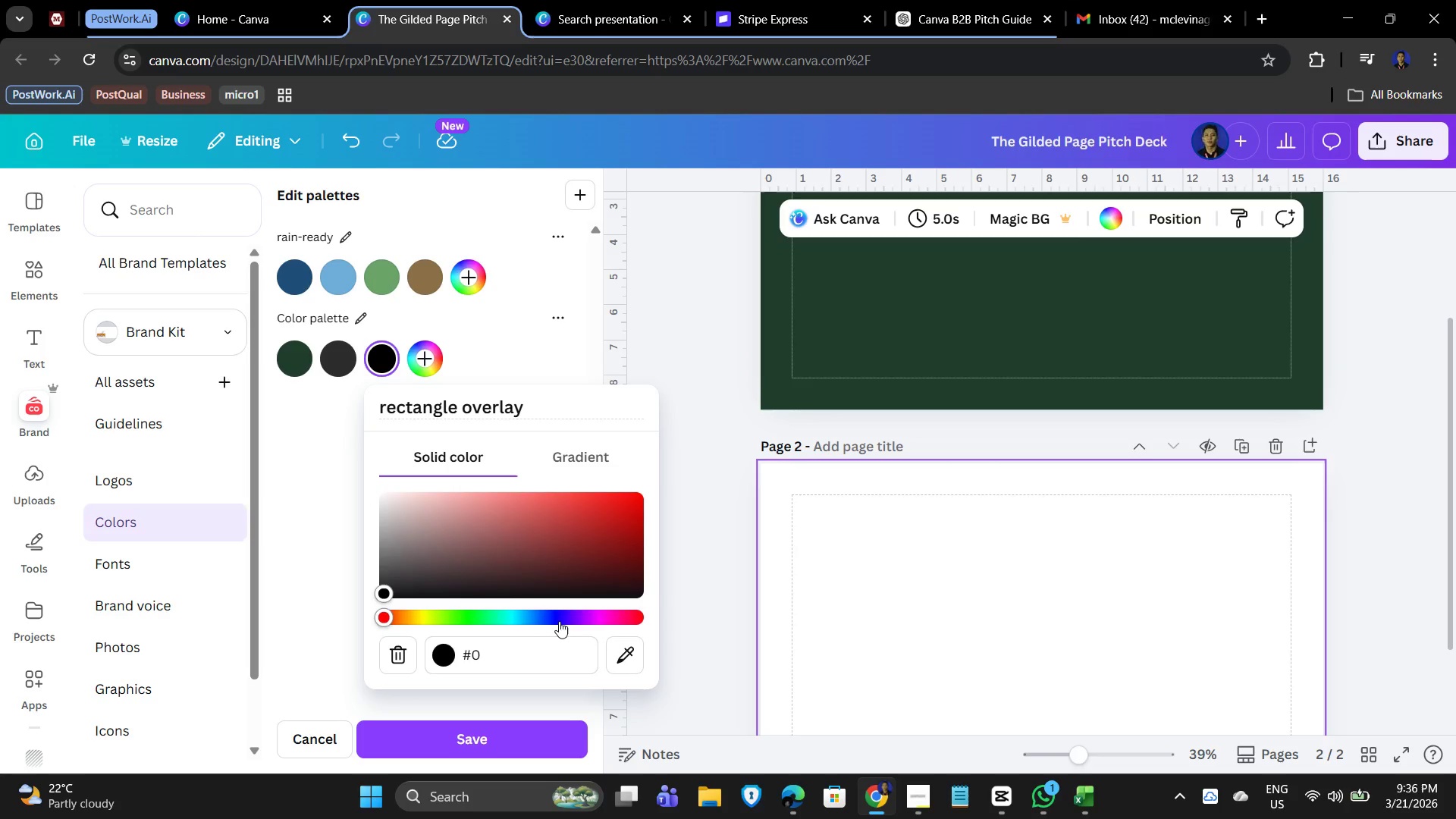 
key(Numpad0)
 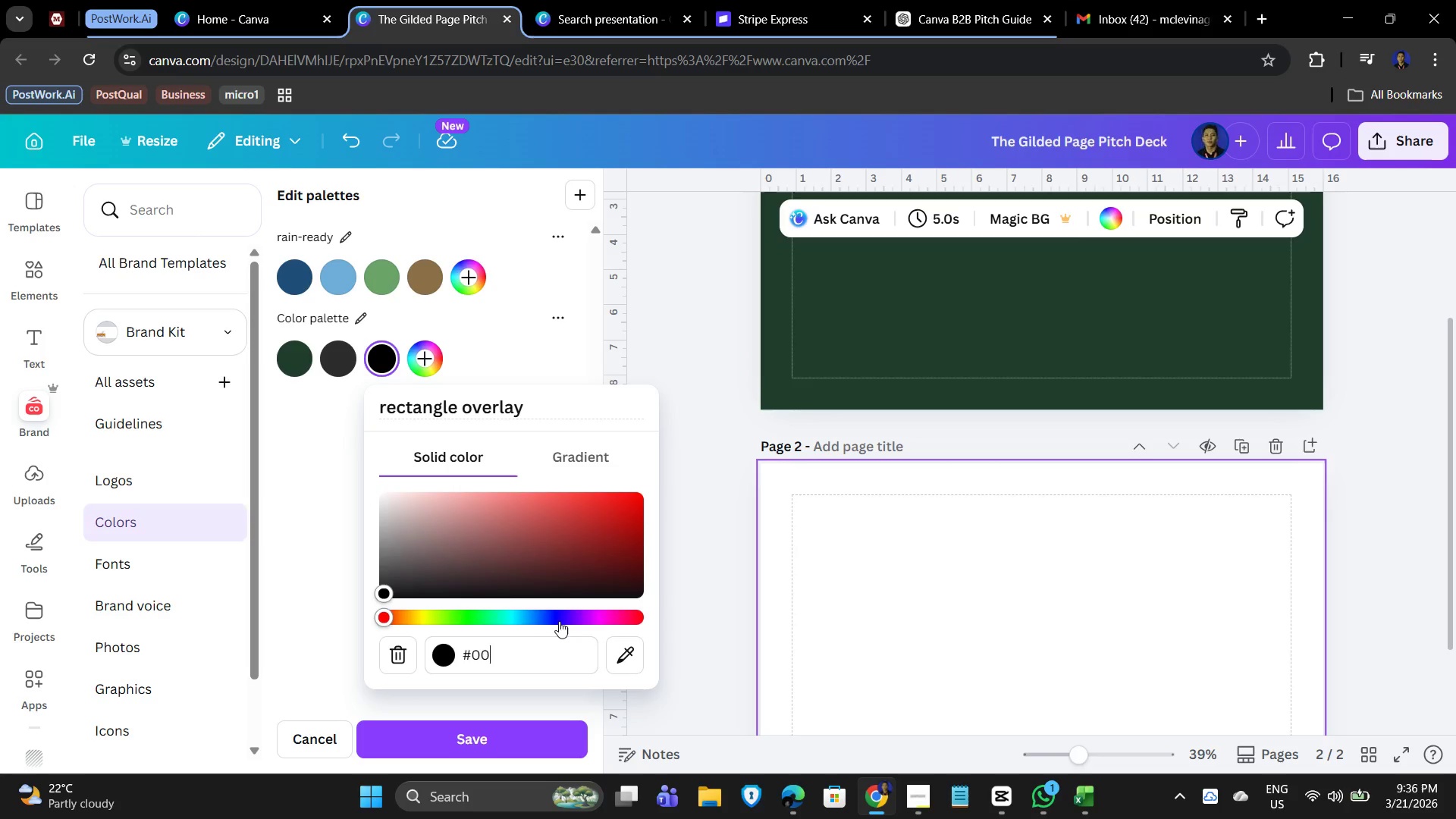 
key(Numpad0)
 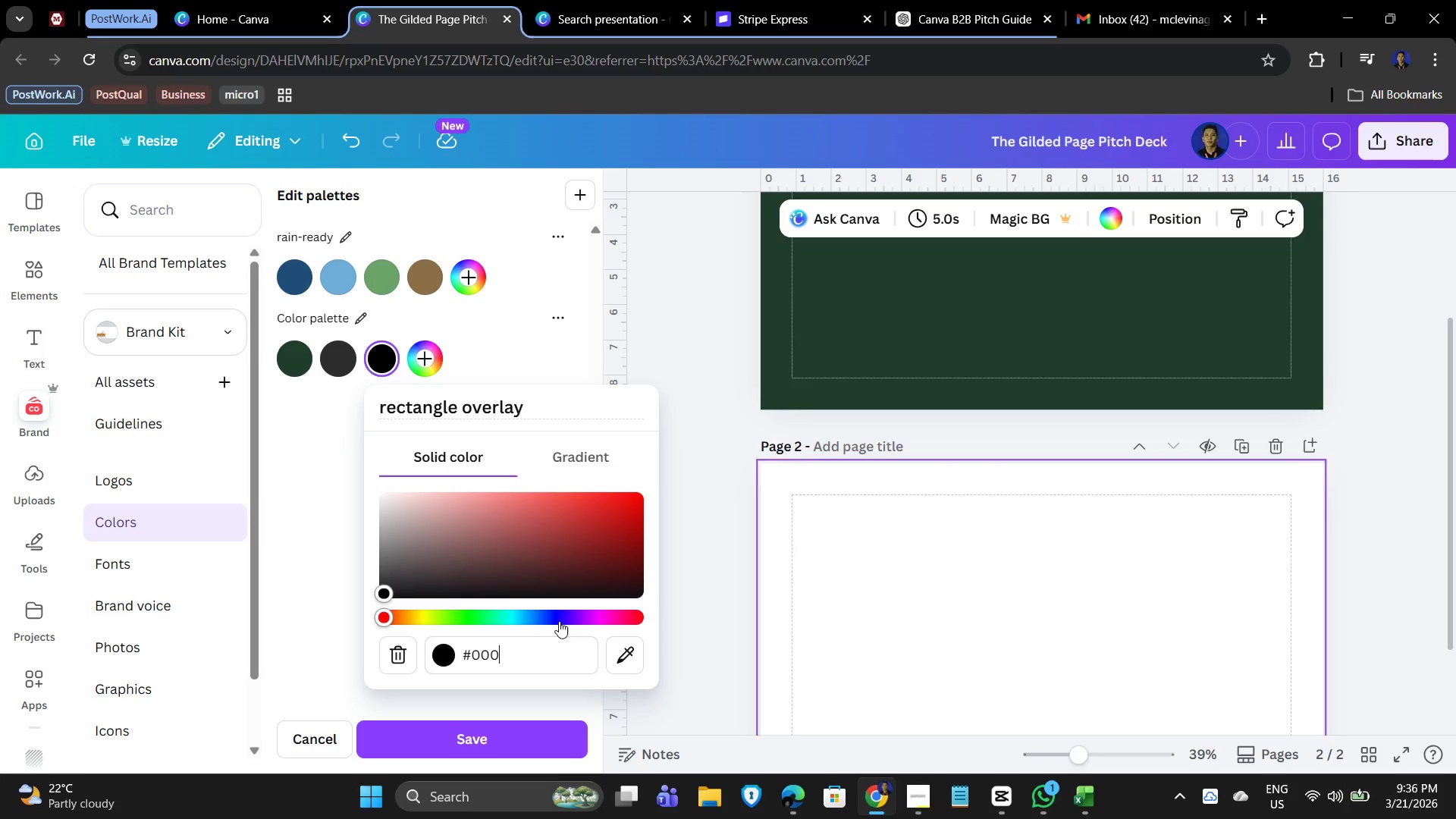 
key(Numpad0)
 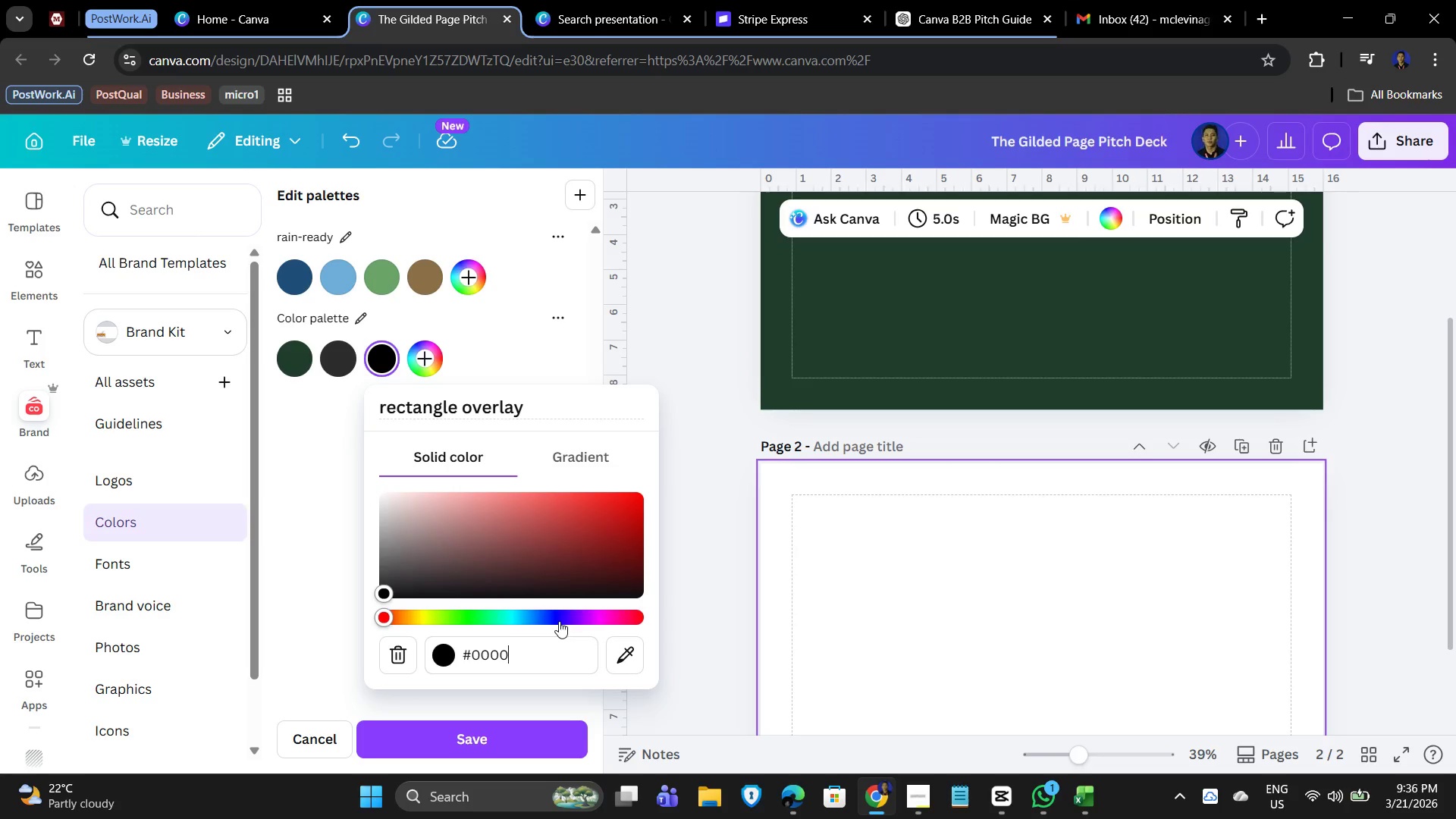 
key(Numpad0)
 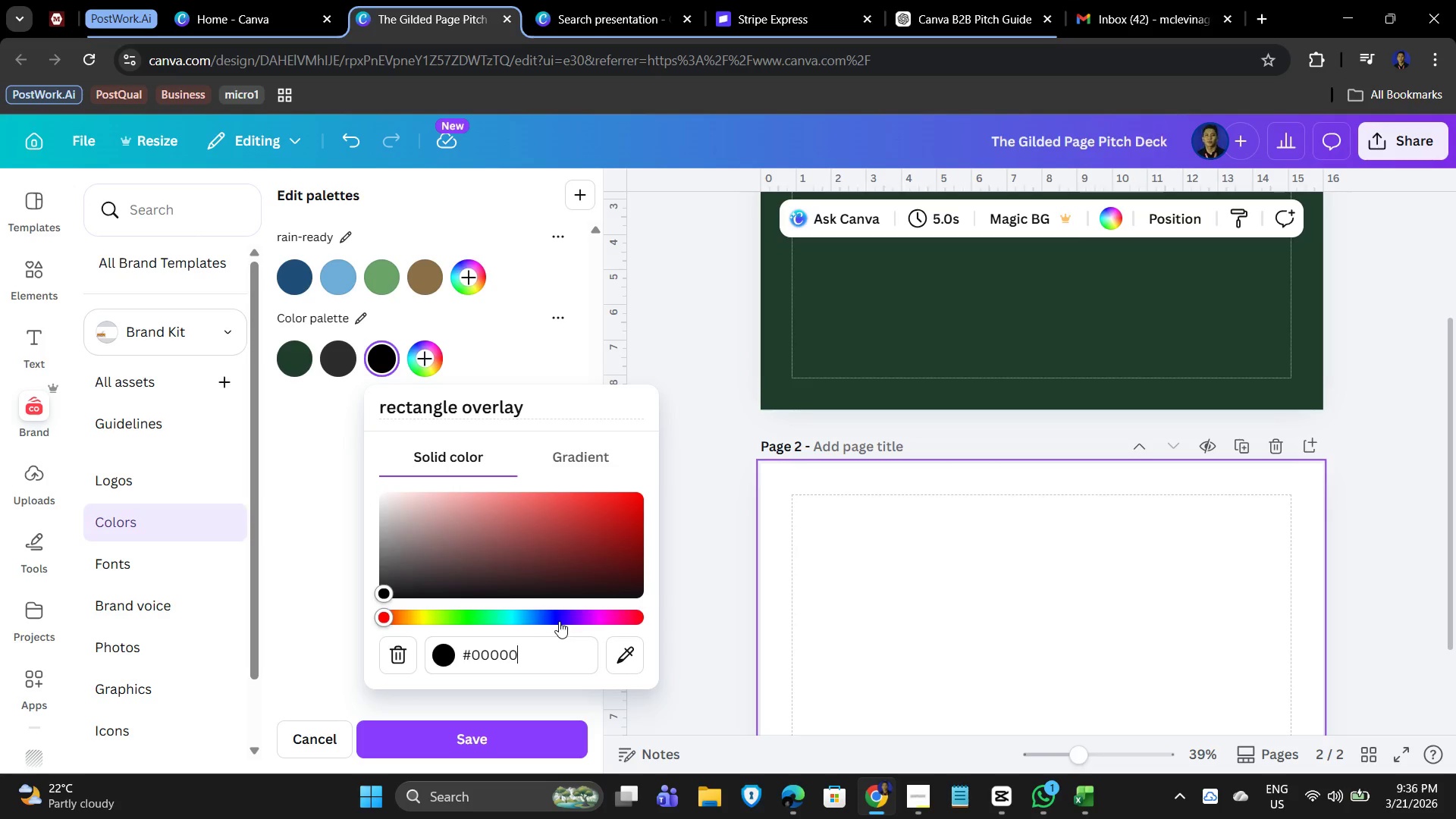 
key(Numpad0)
 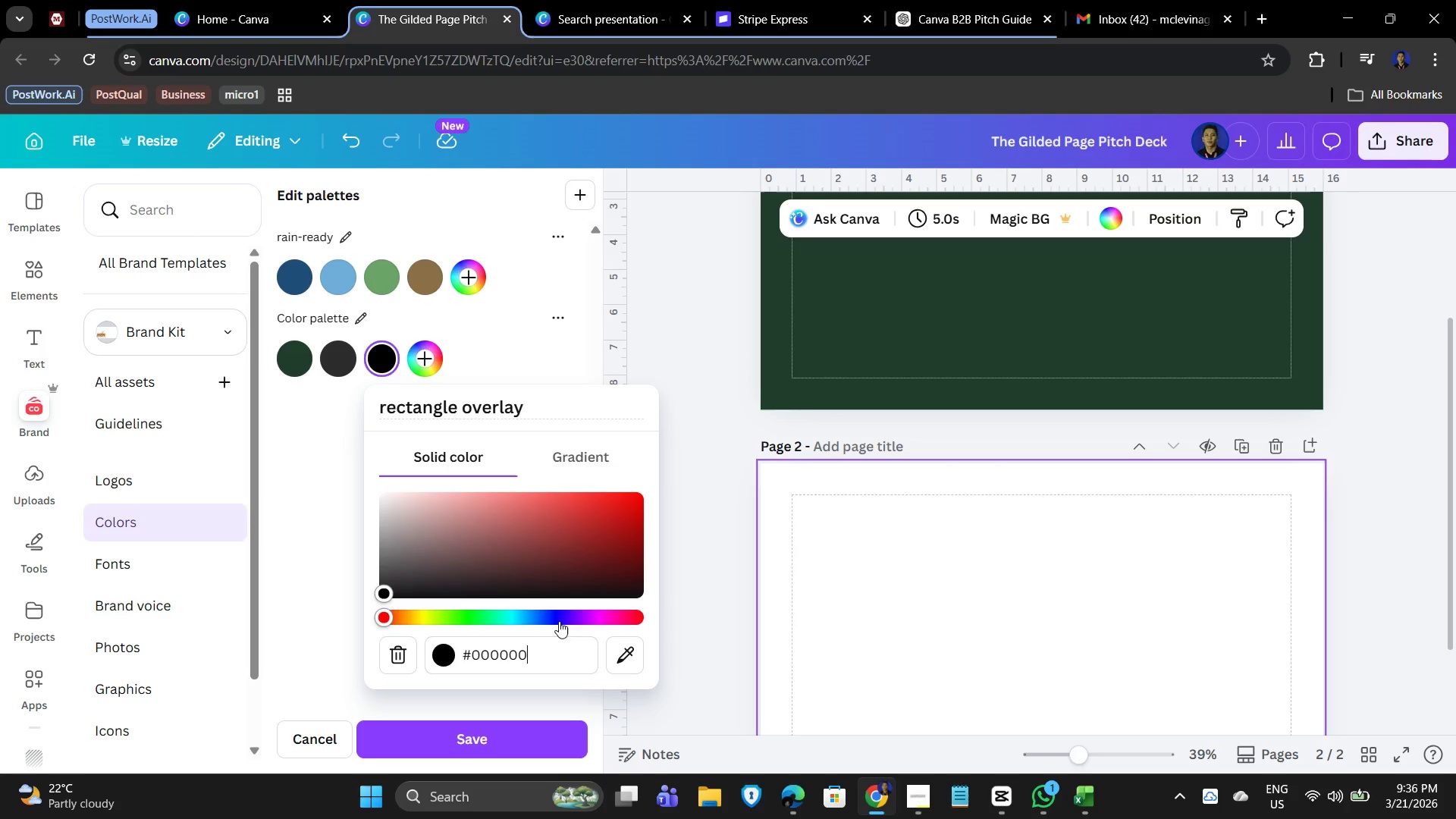 
key(NumpadEnter)
 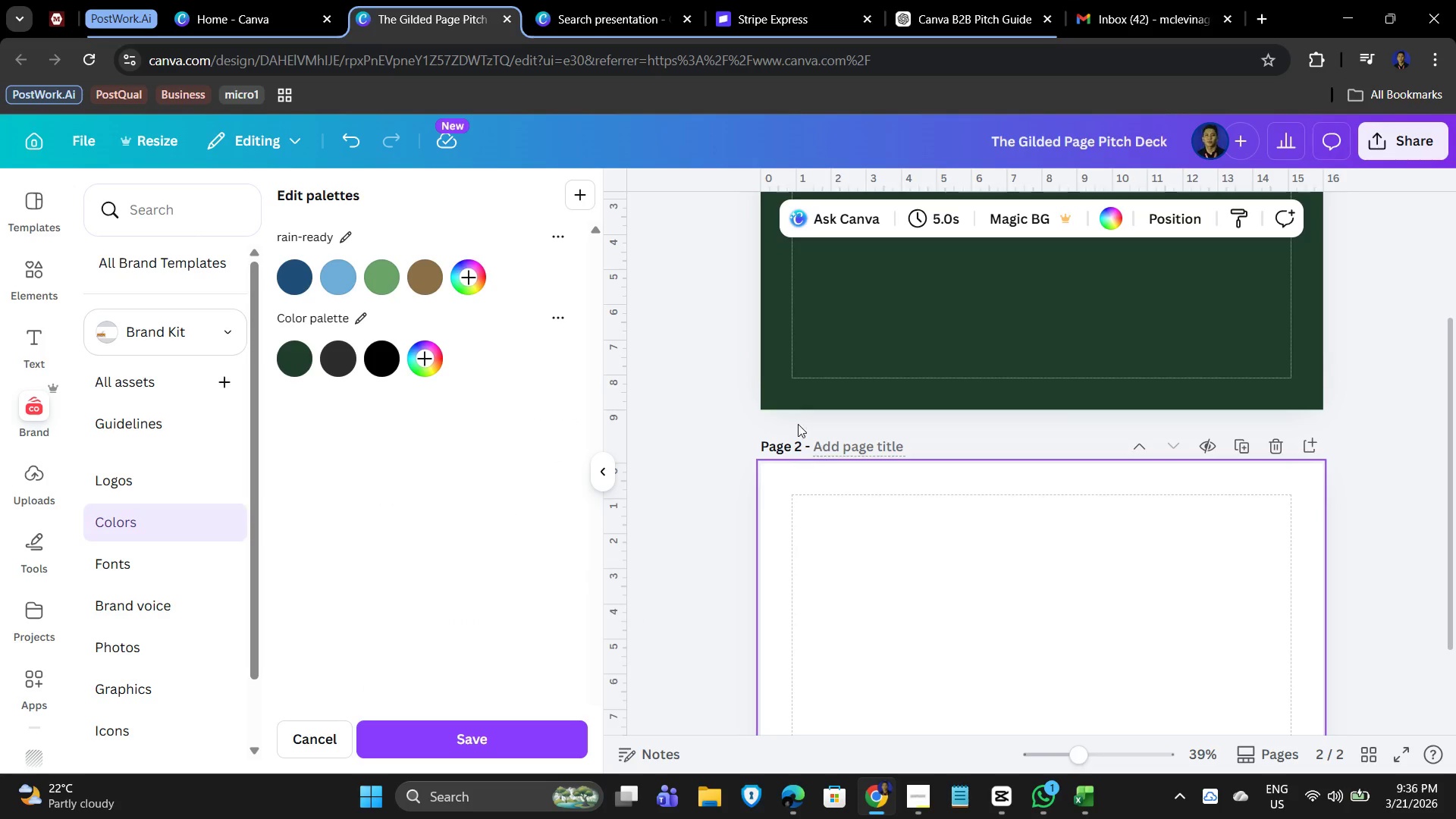 
wait(5.56)
 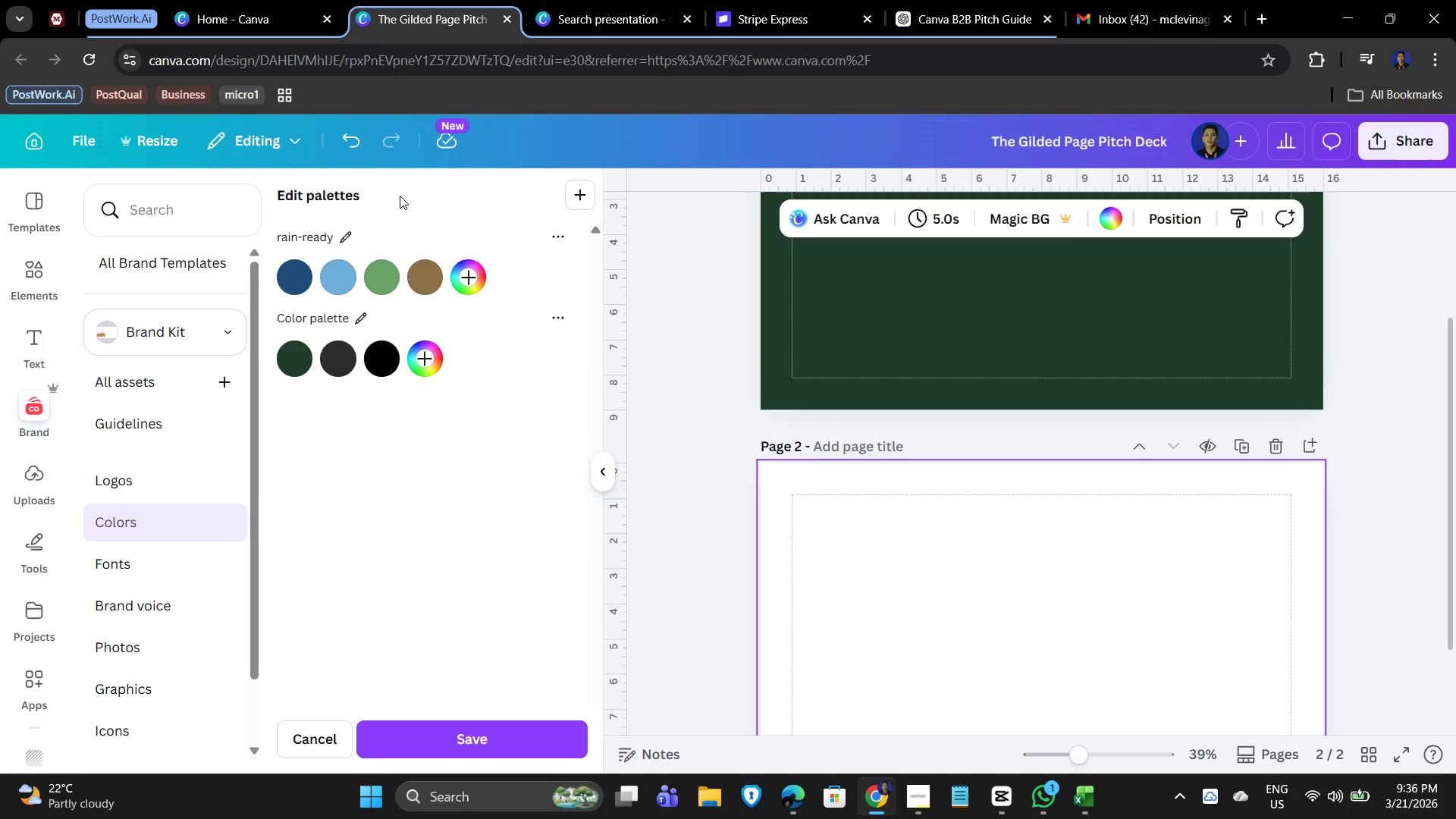 
left_click([380, 359])
 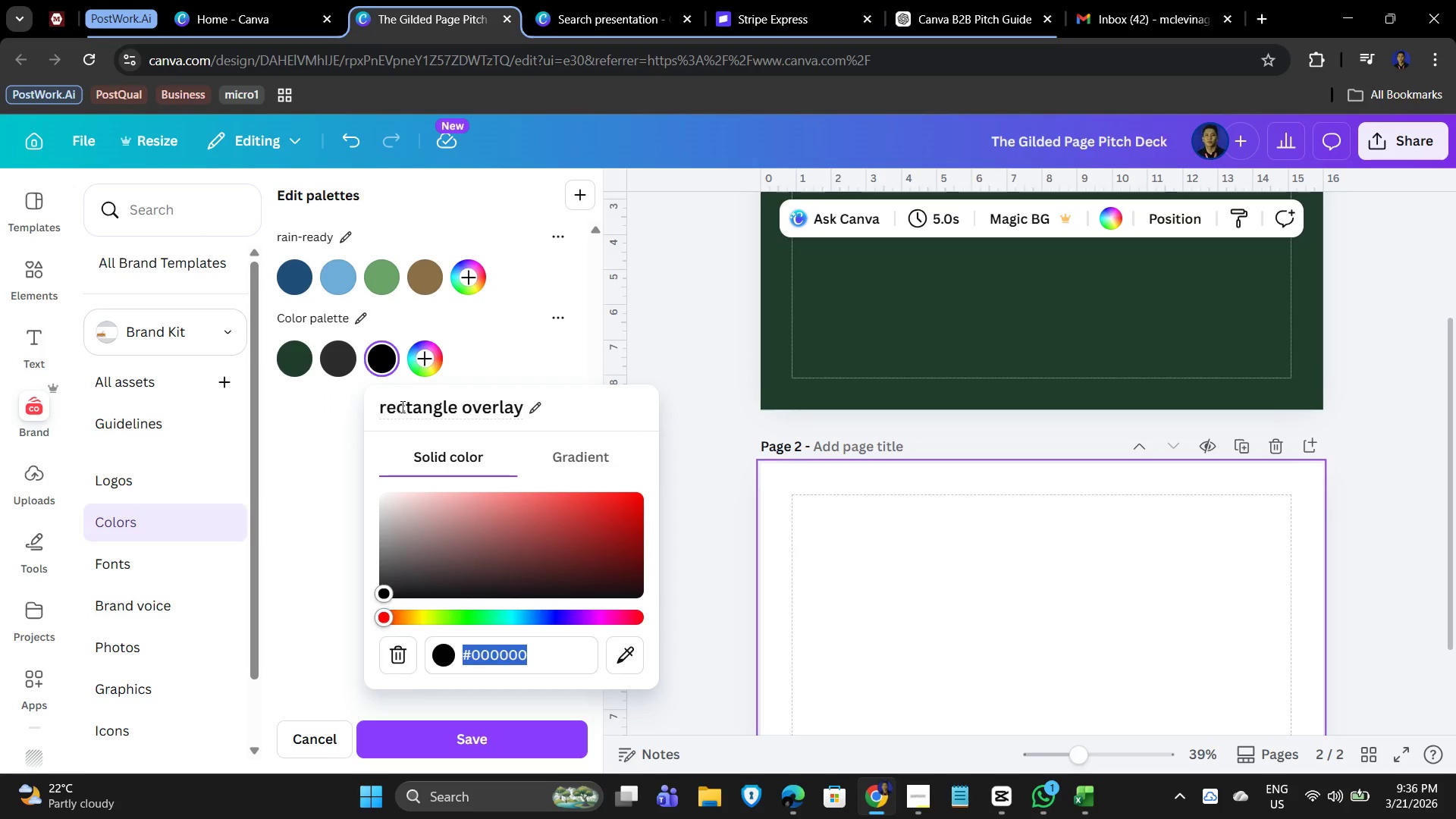 
left_click([378, 405])
 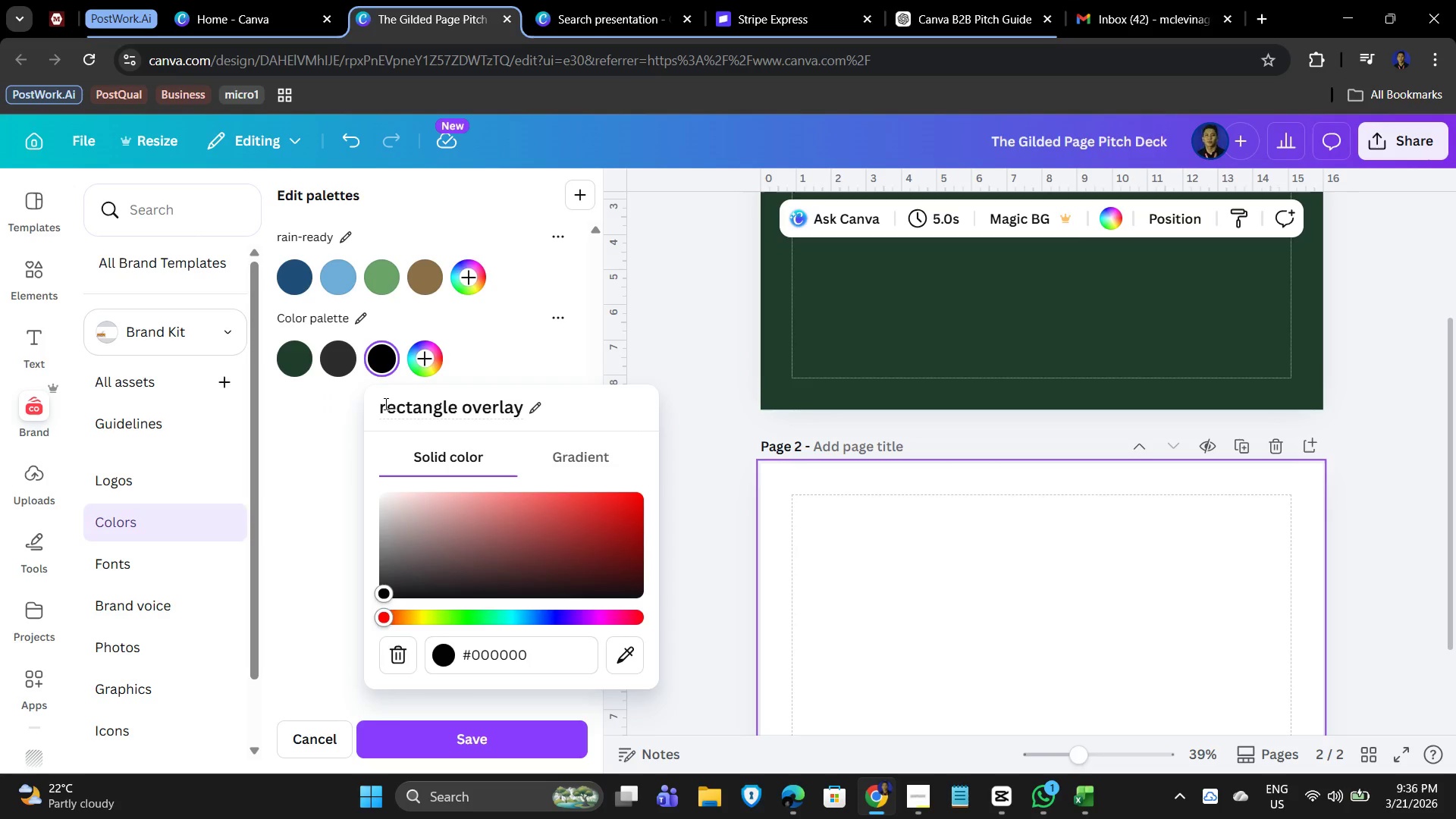 
left_click([384, 403])
 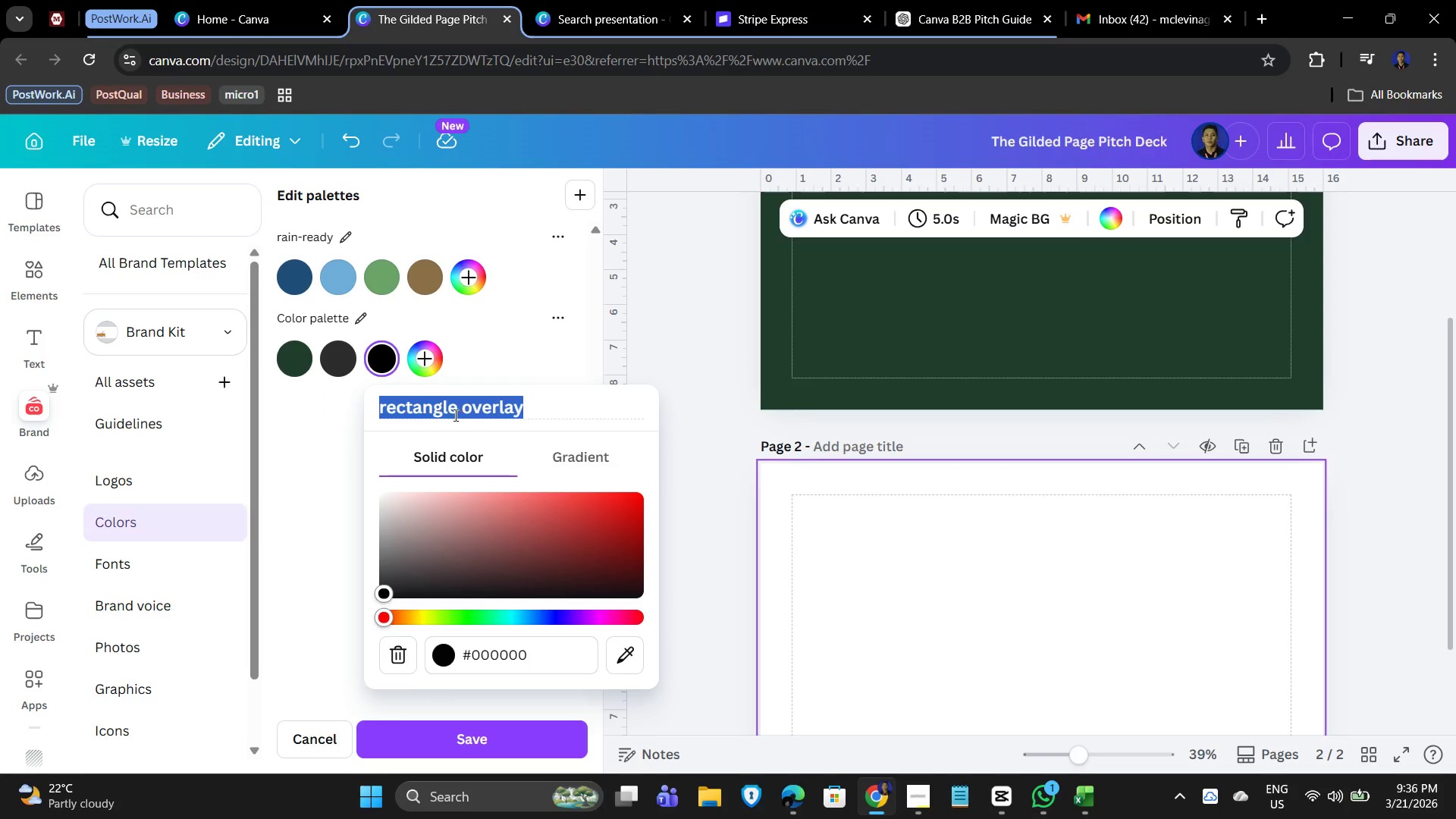 
left_click([444, 407])
 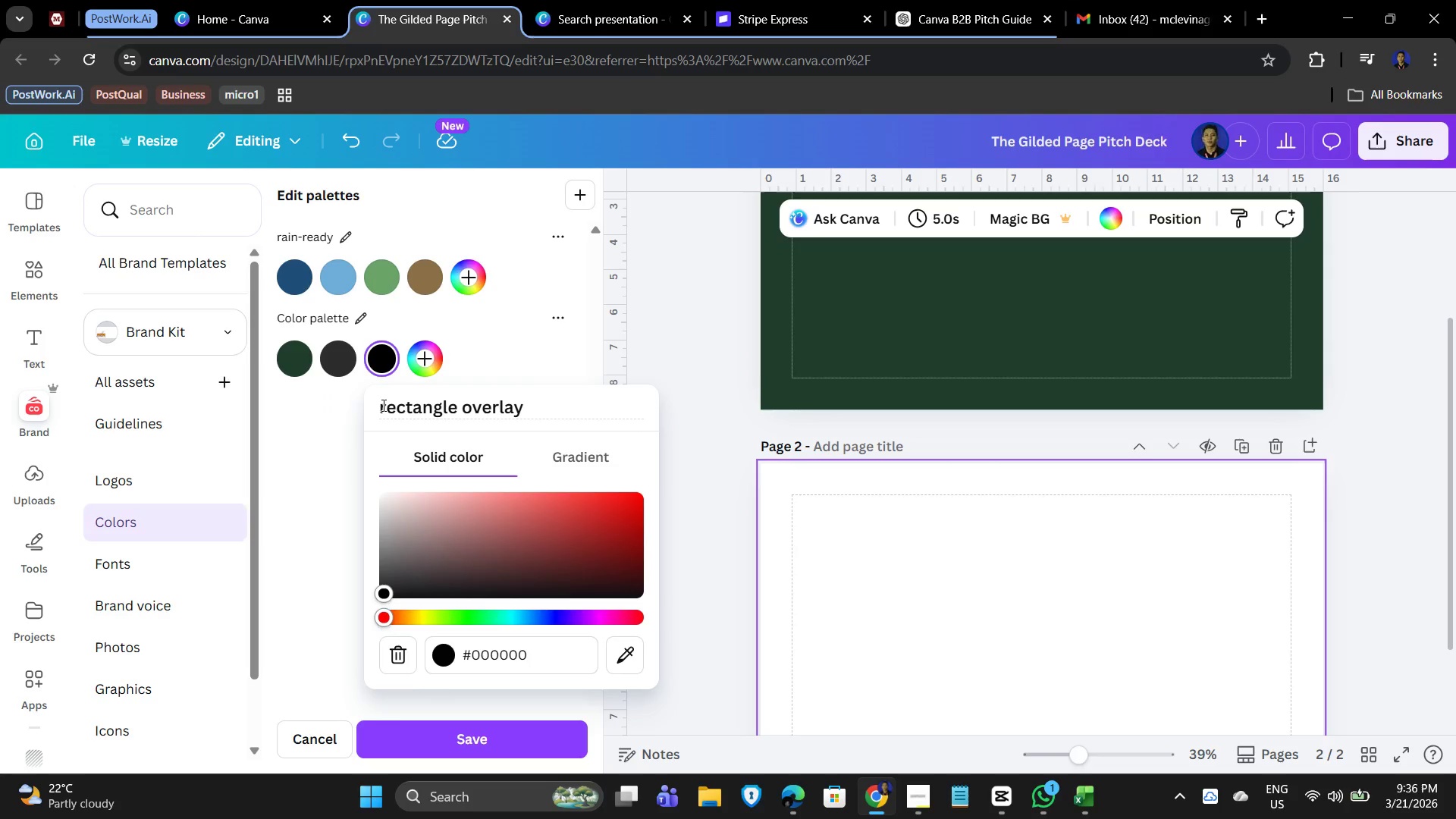 
left_click([379, 405])
 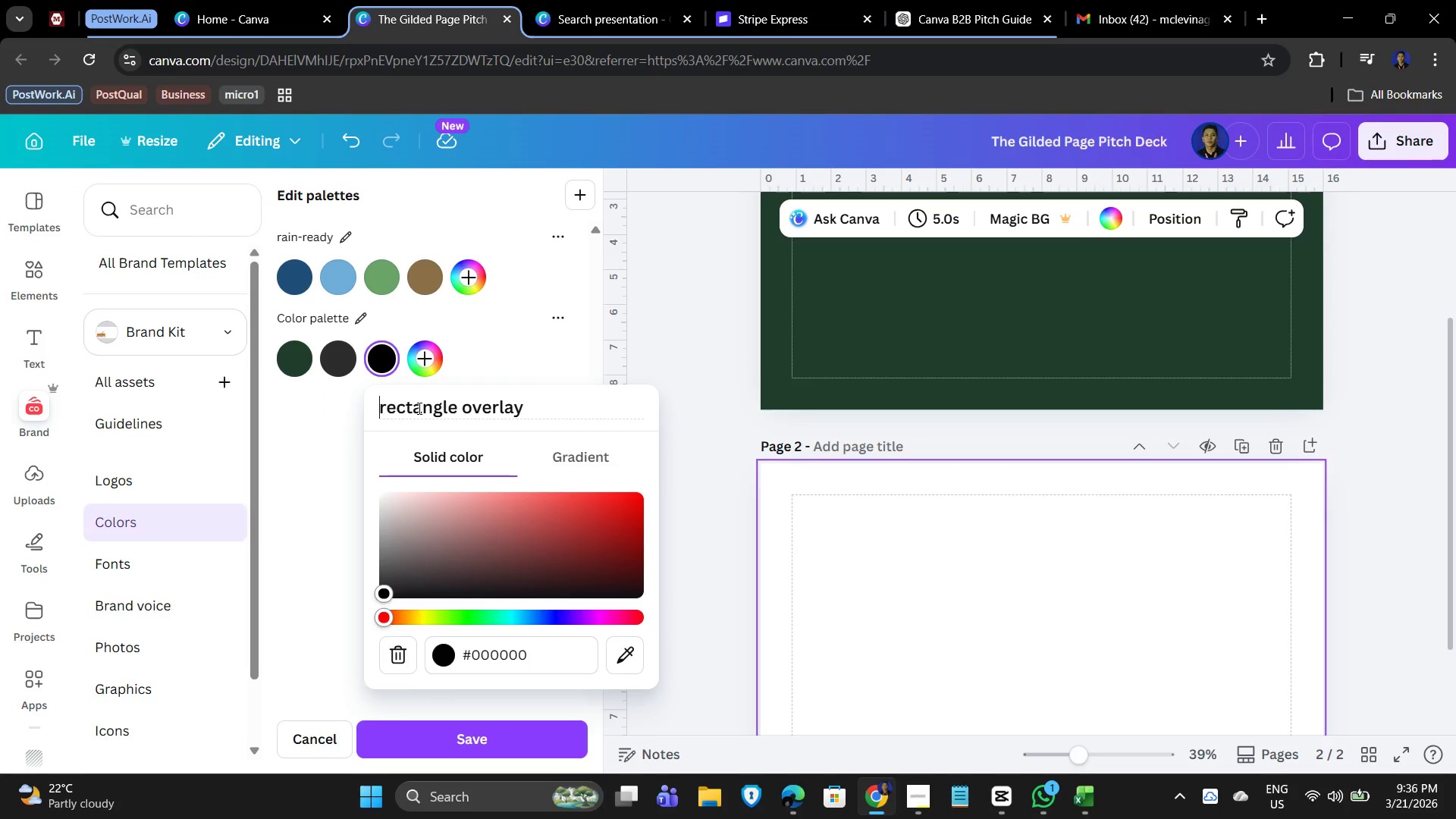 
key(Numpad2)
 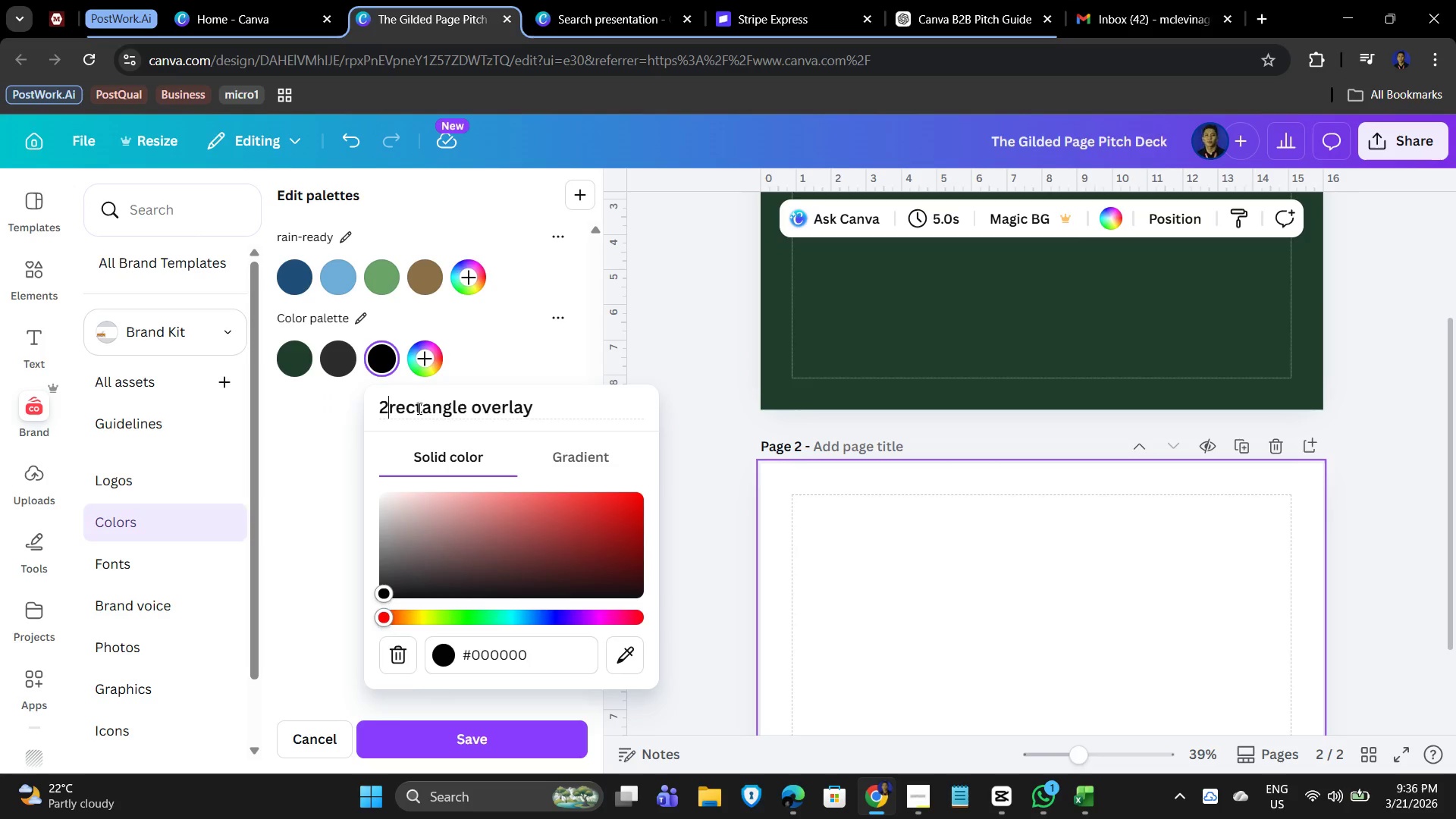 
key(Numpad0)
 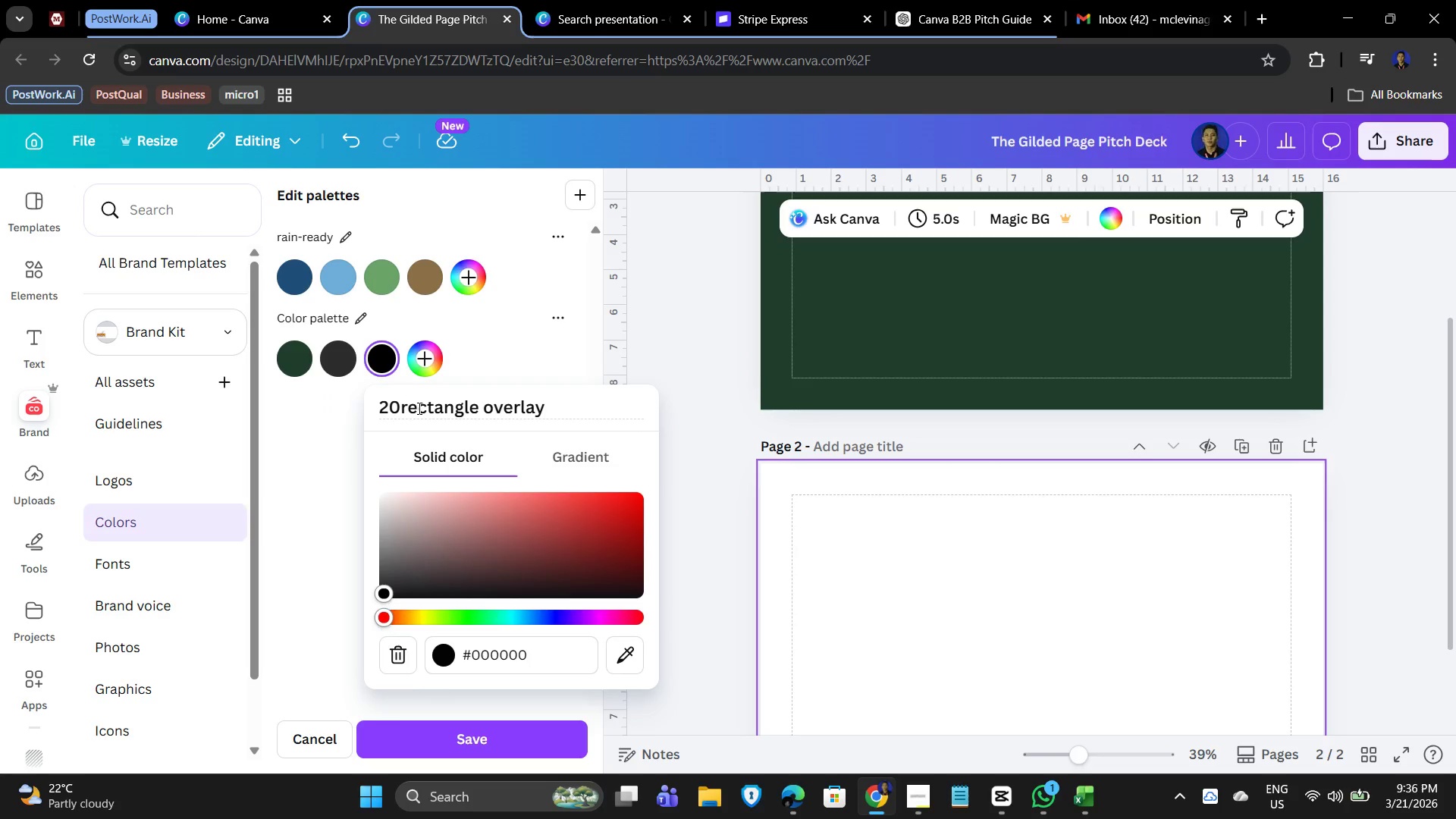 
type(% trans)
 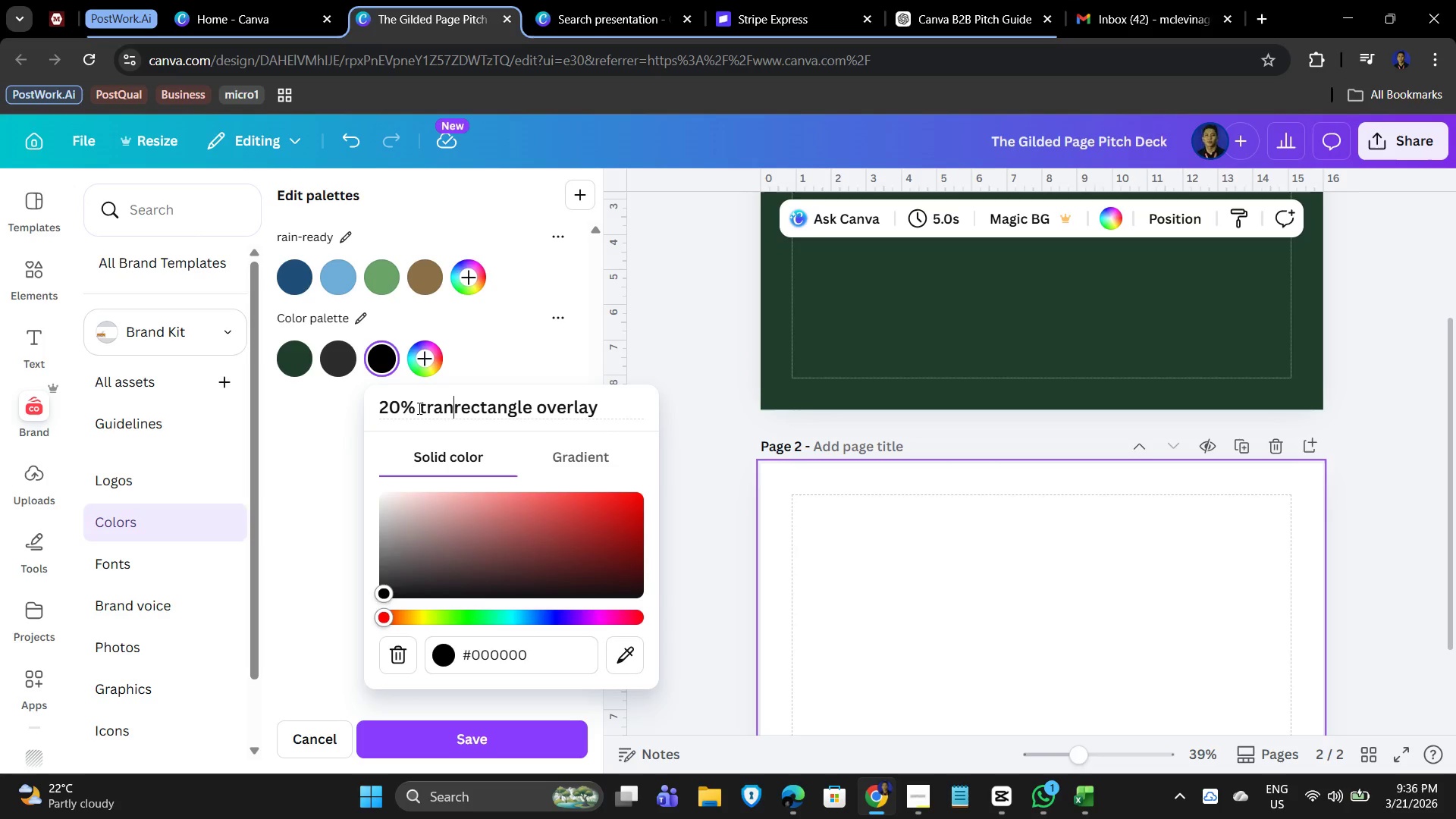 
key(Enter)
 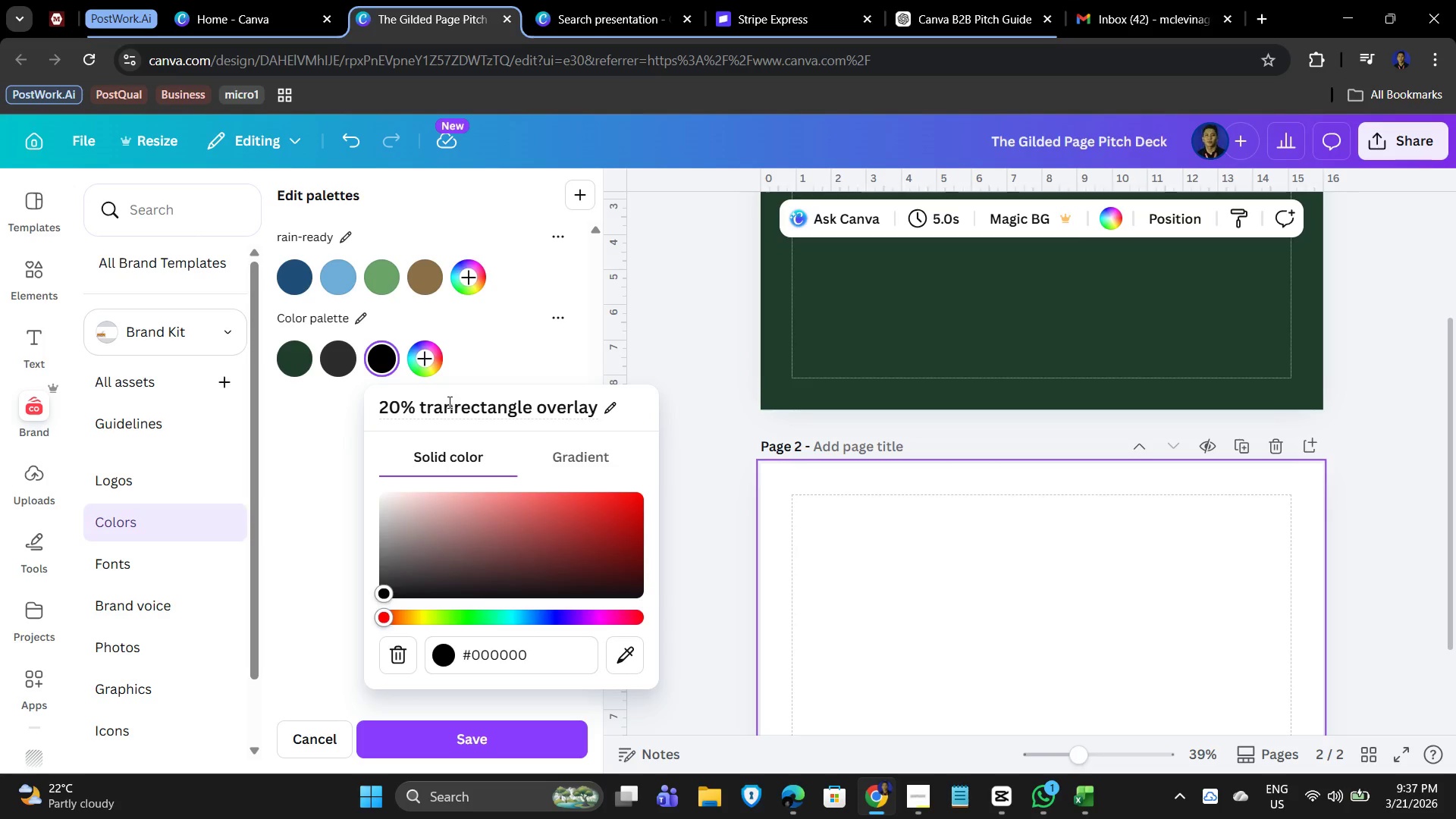 
wait(10.72)
 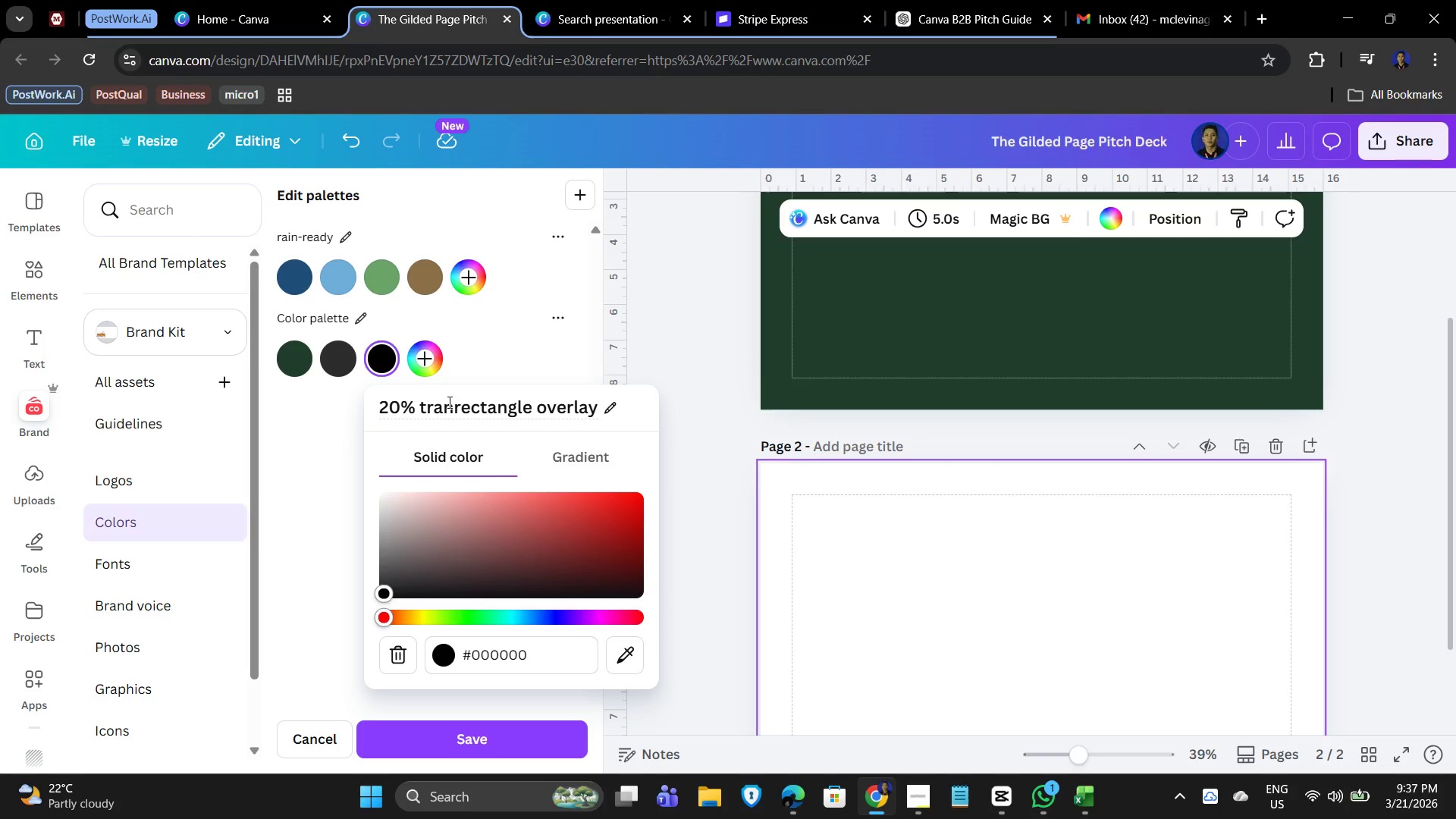 
left_click([497, 341])
 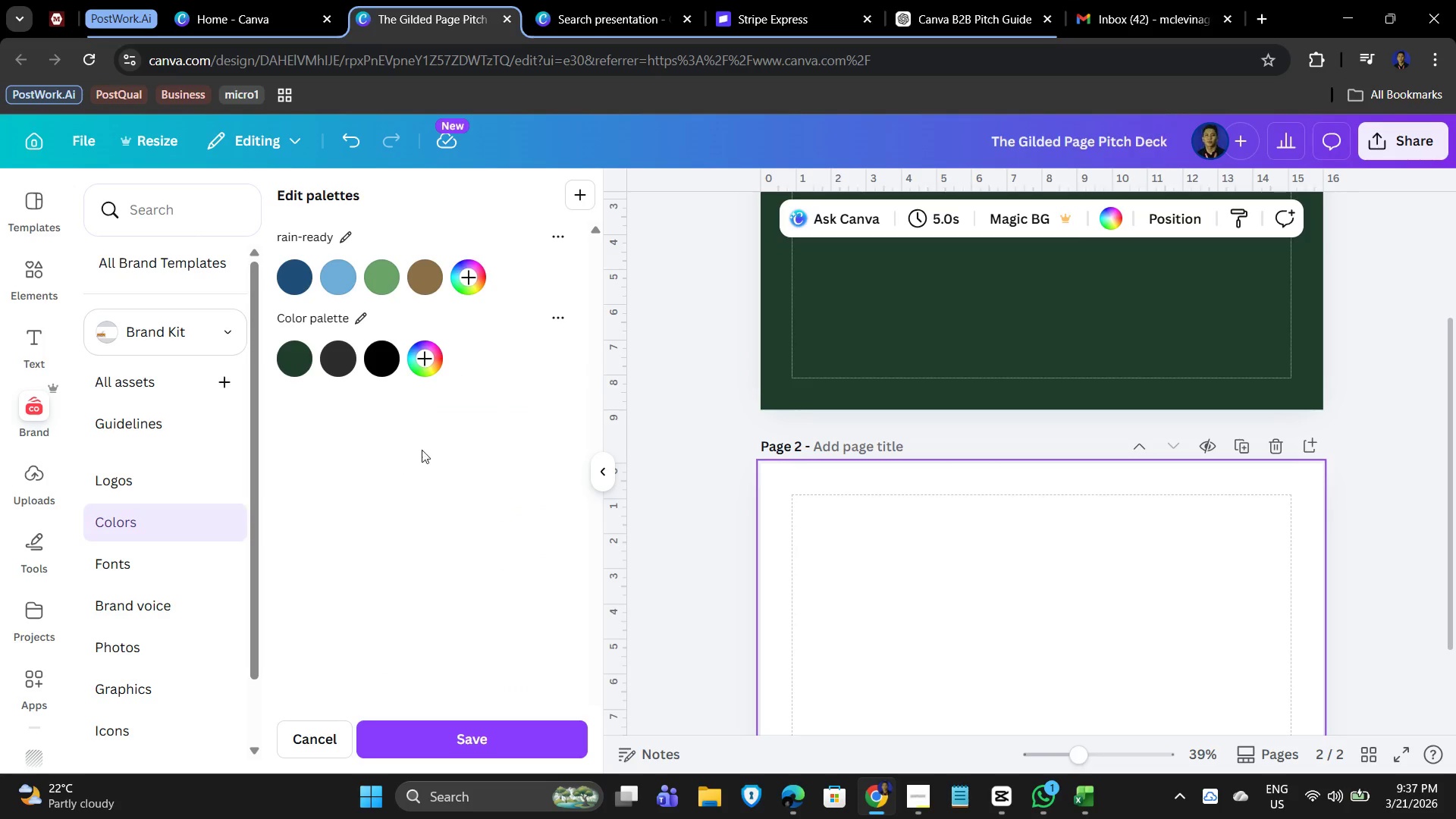 
left_click([413, 488])
 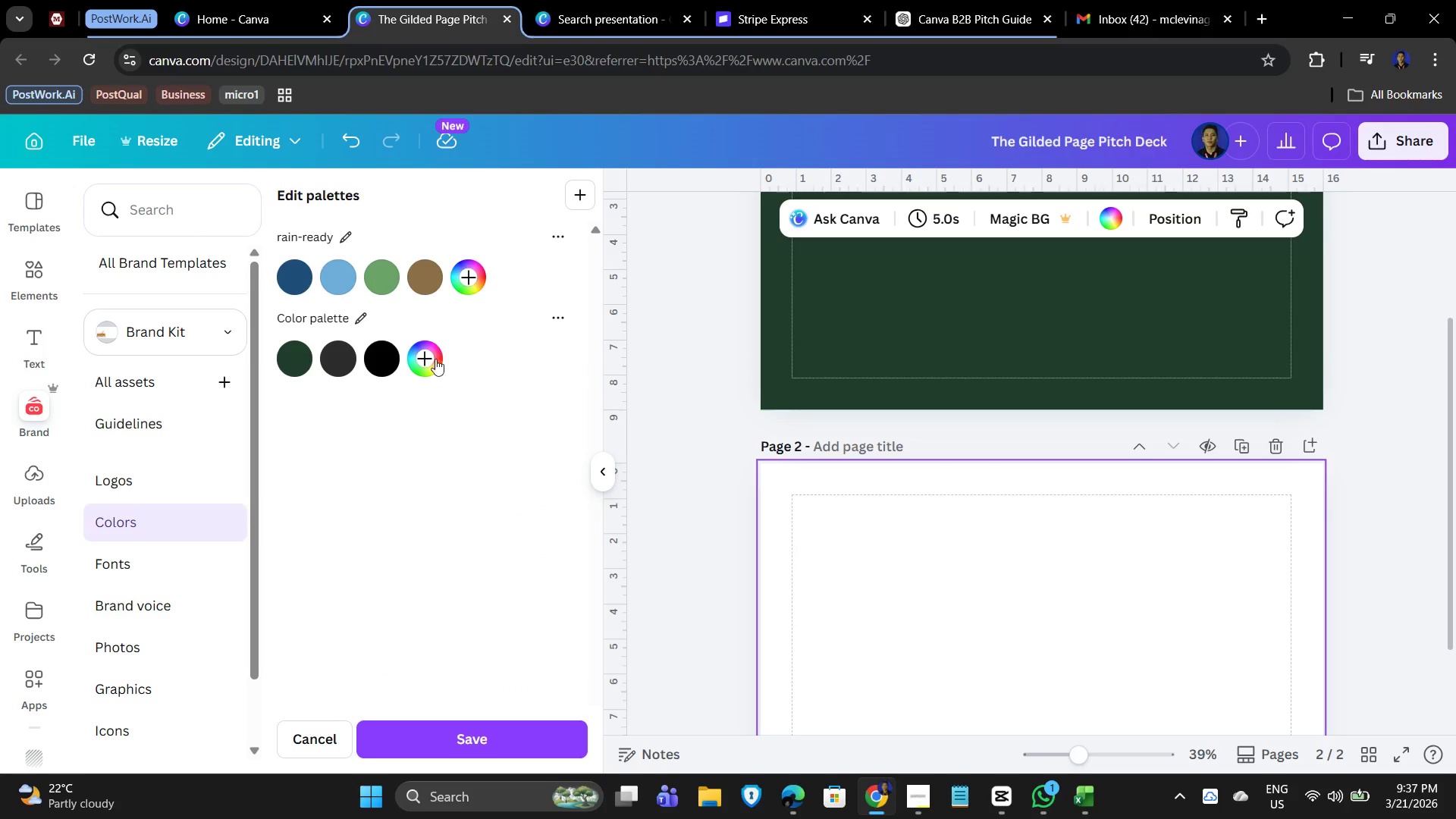 
left_click([434, 359])
 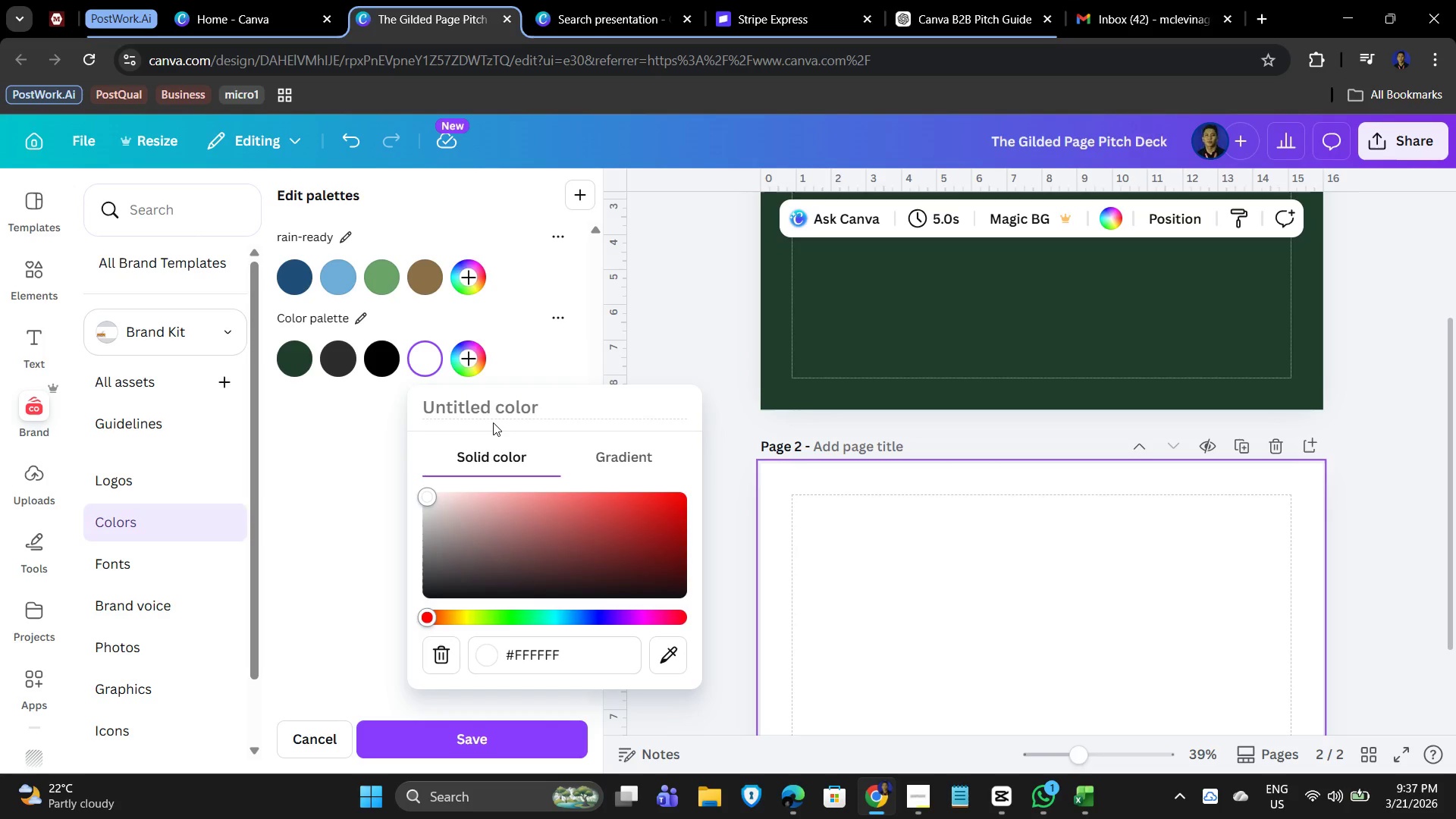 
type(head text)
 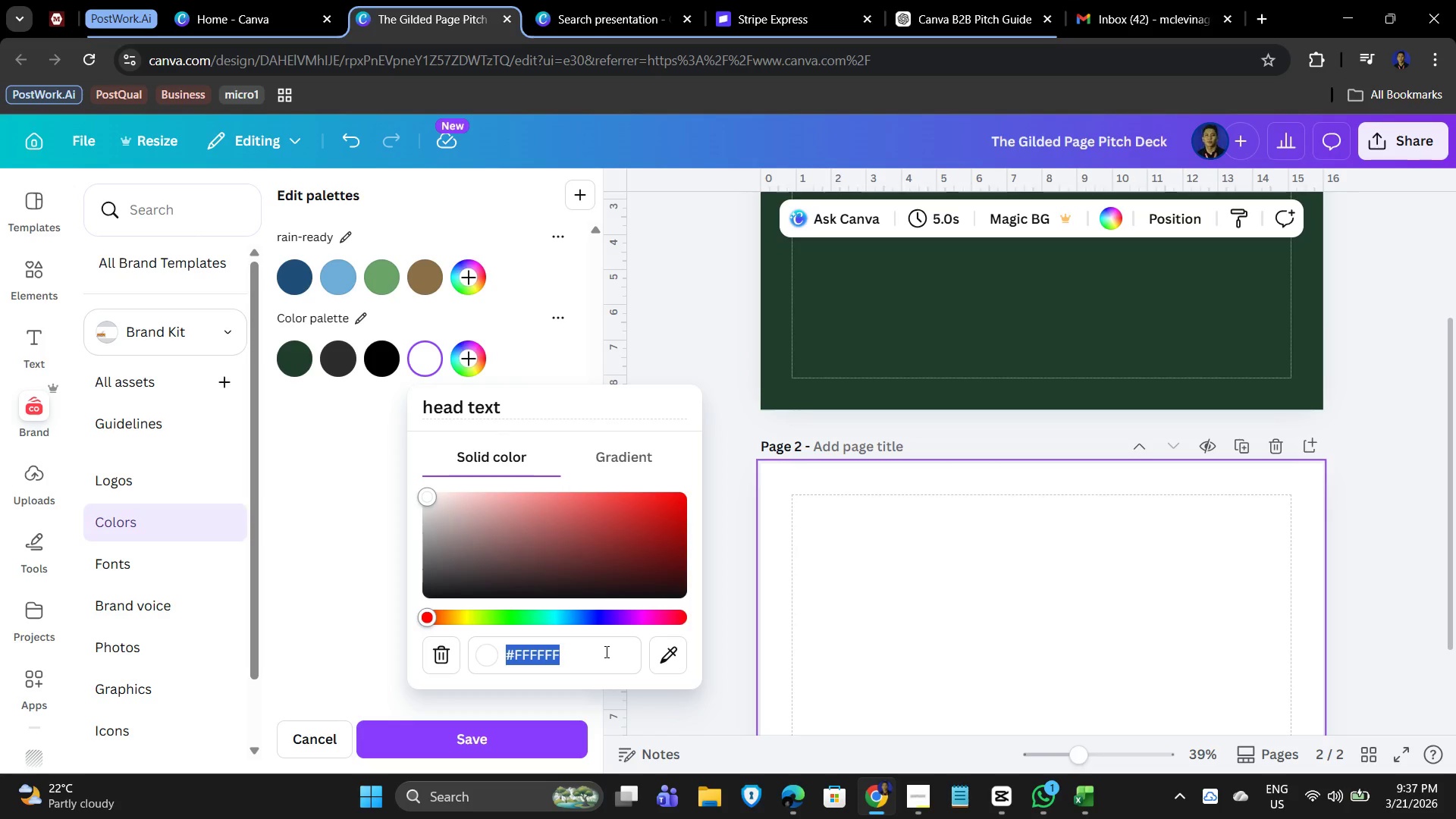 
wait(5.69)
 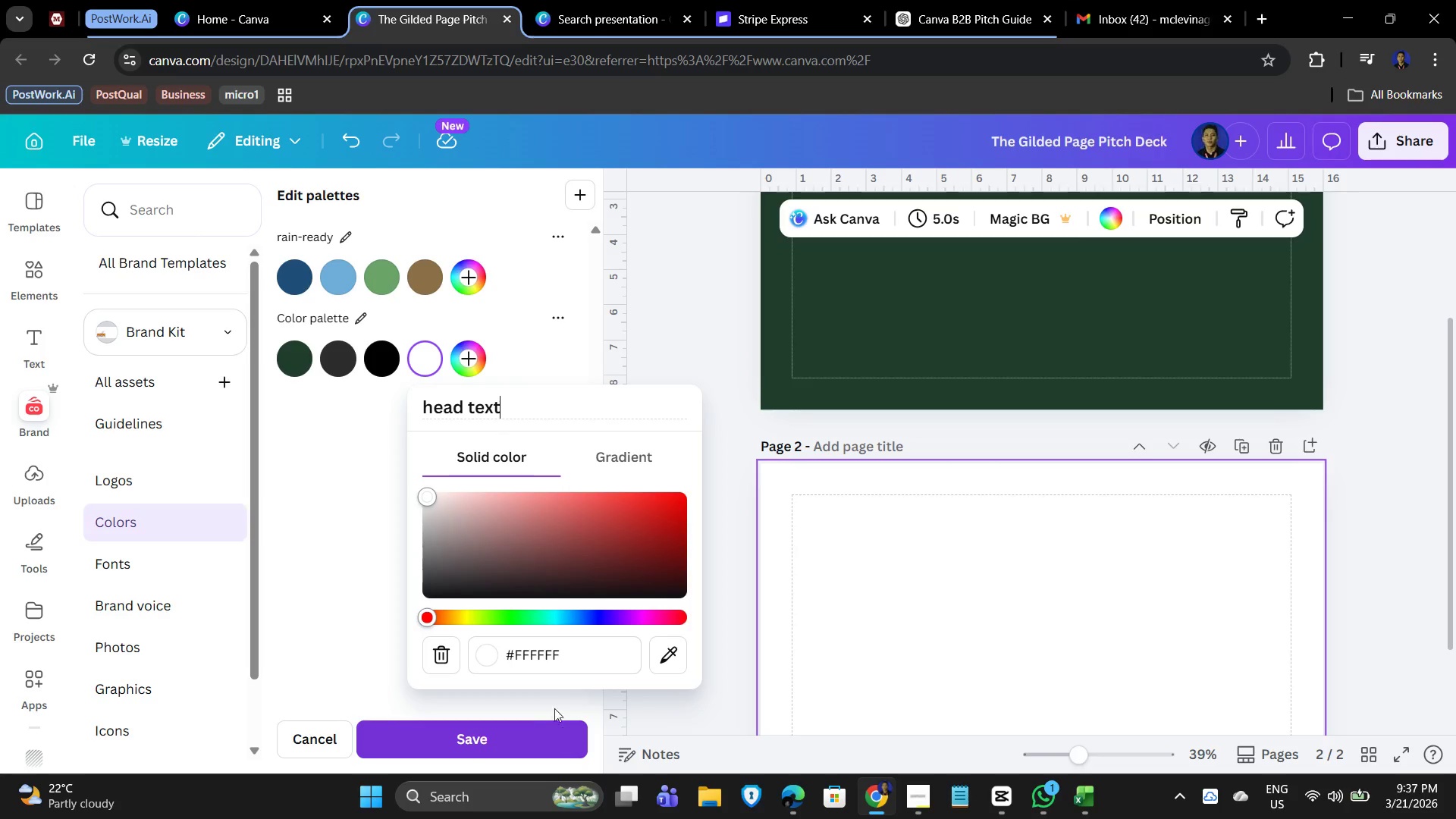 
key(F)
 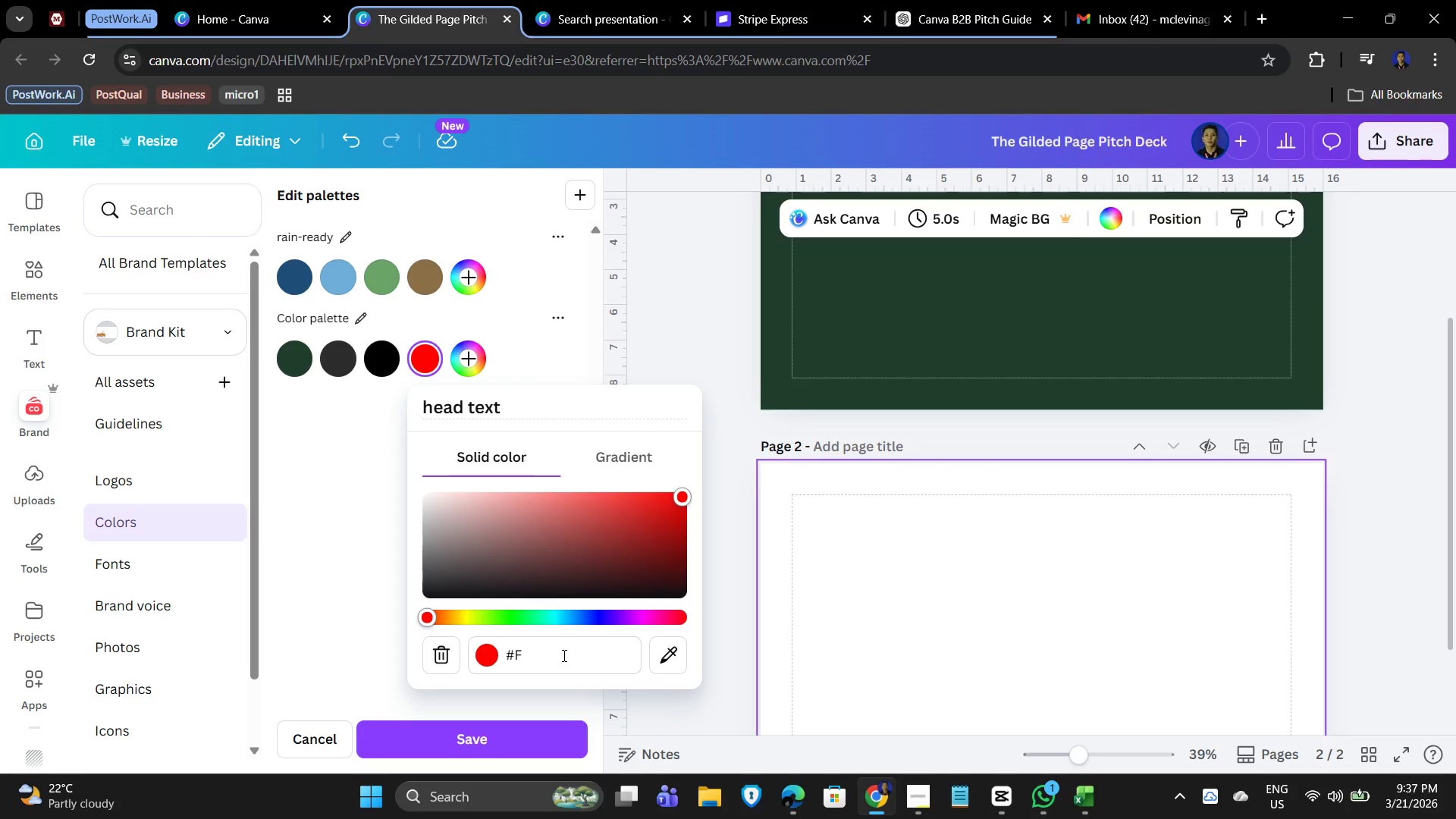 
key(Numpad4)
 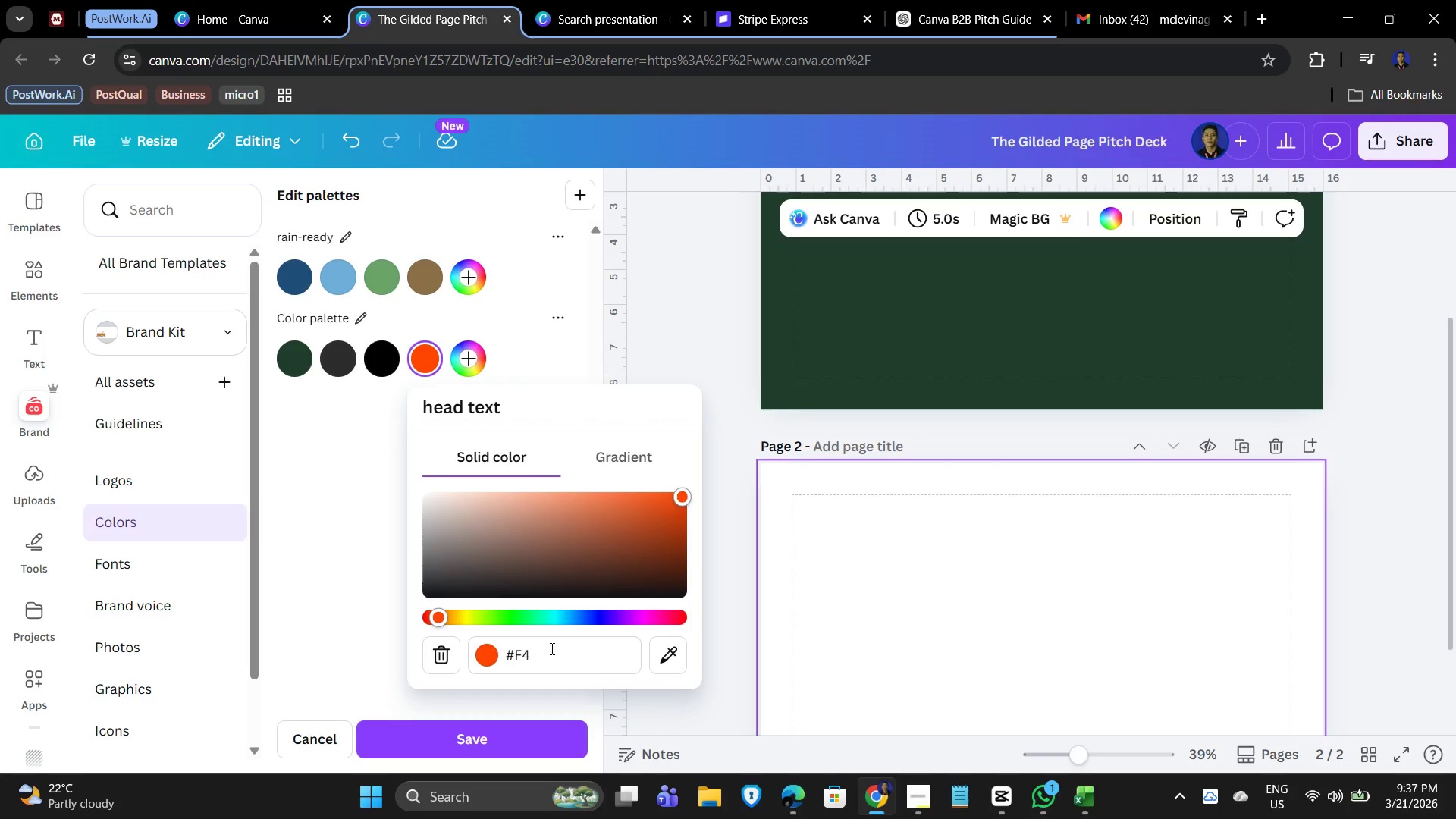 
key(Shift+E)
 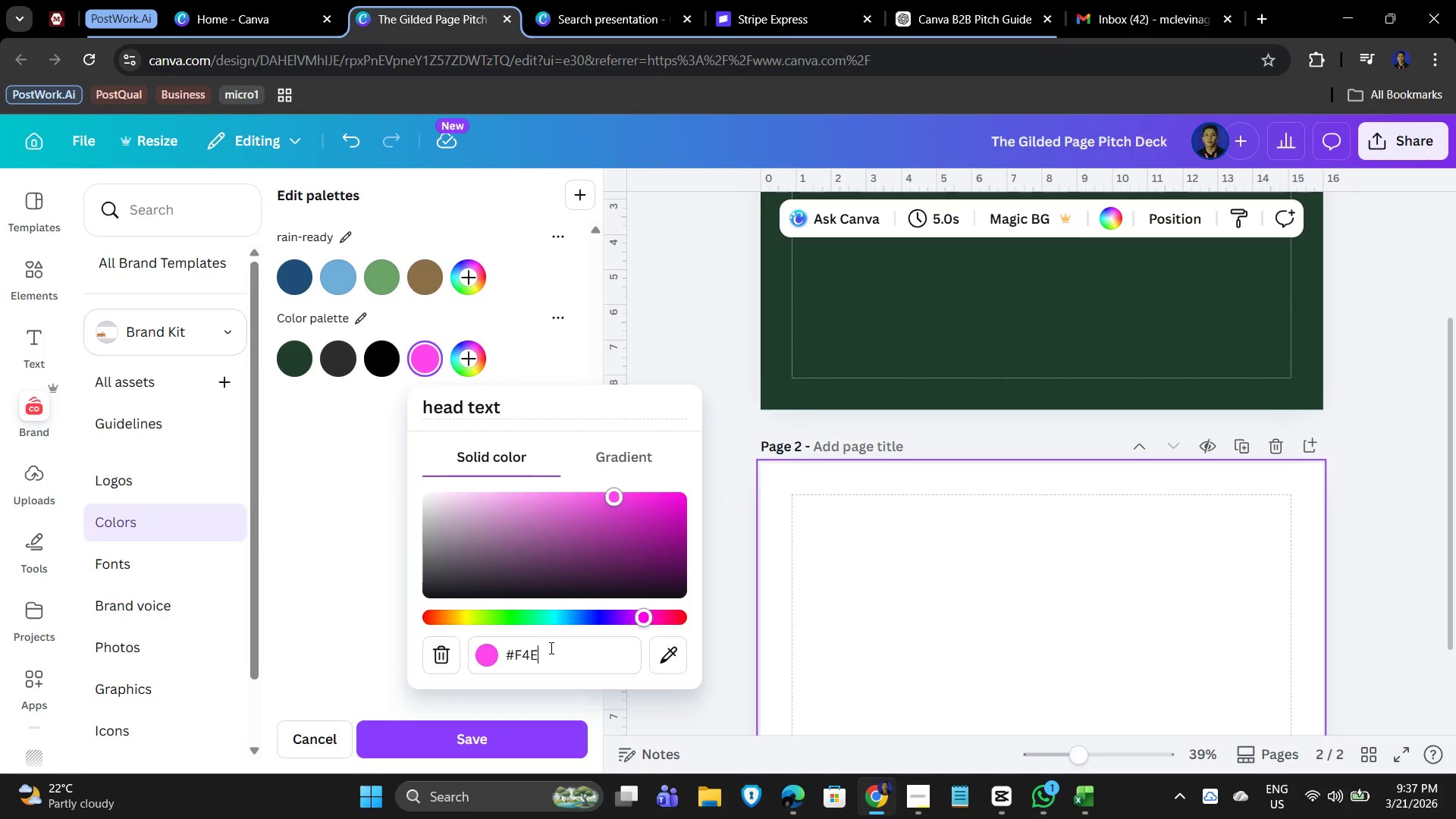 
key(Numpad9)
 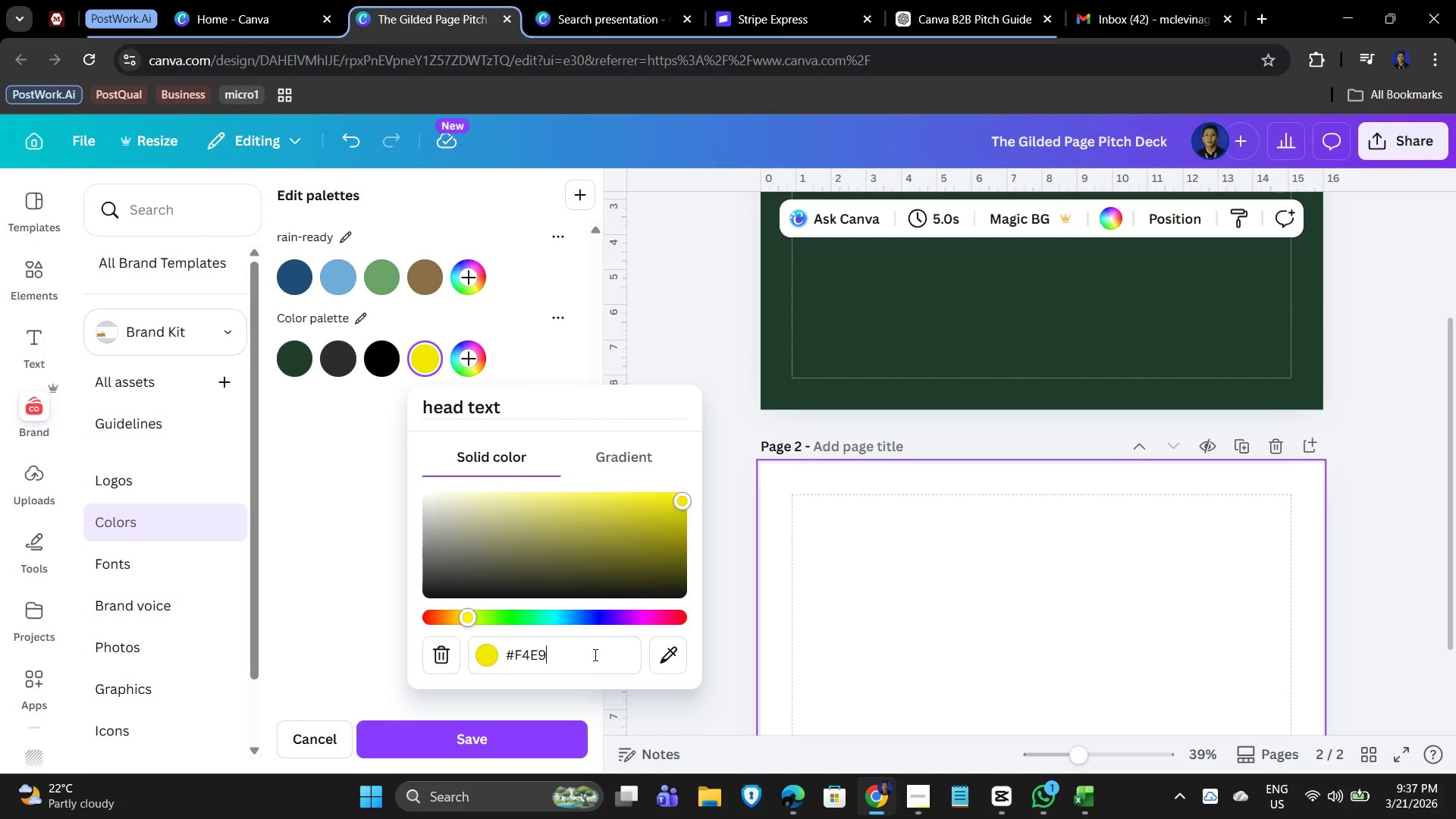 
type(D8)
 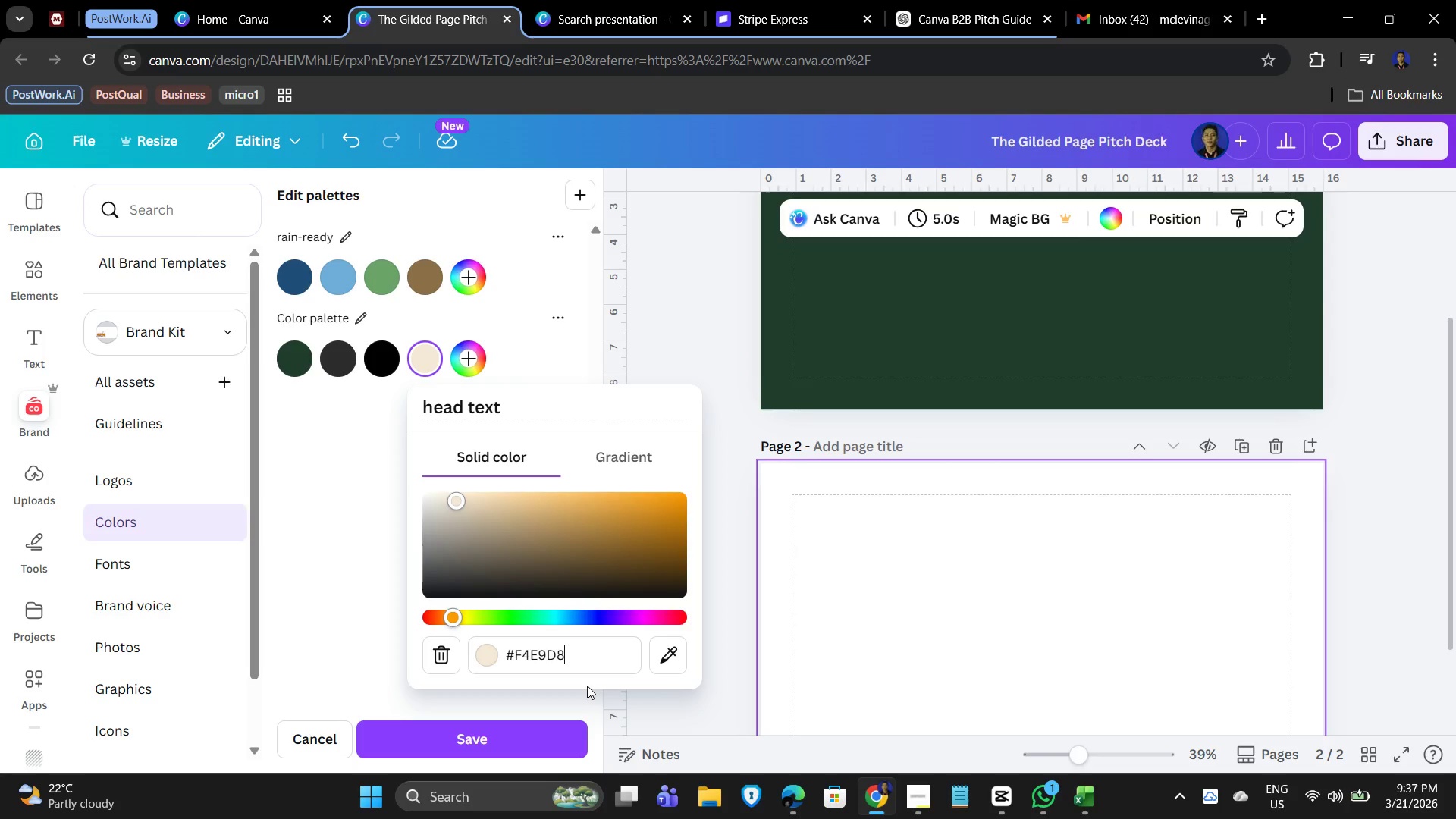 
key(NumpadEnter)
 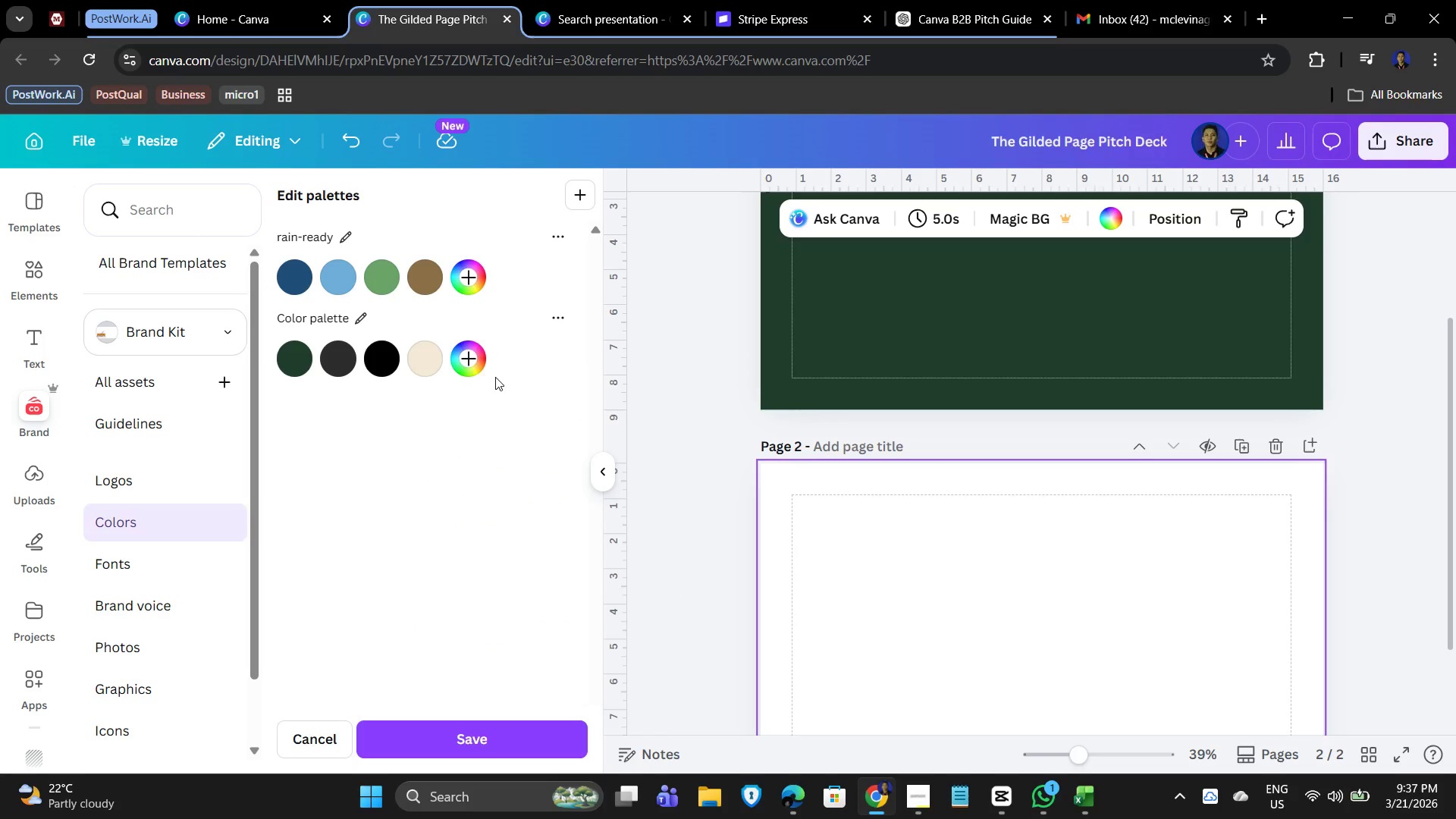 
mouse_move([500, 383])
 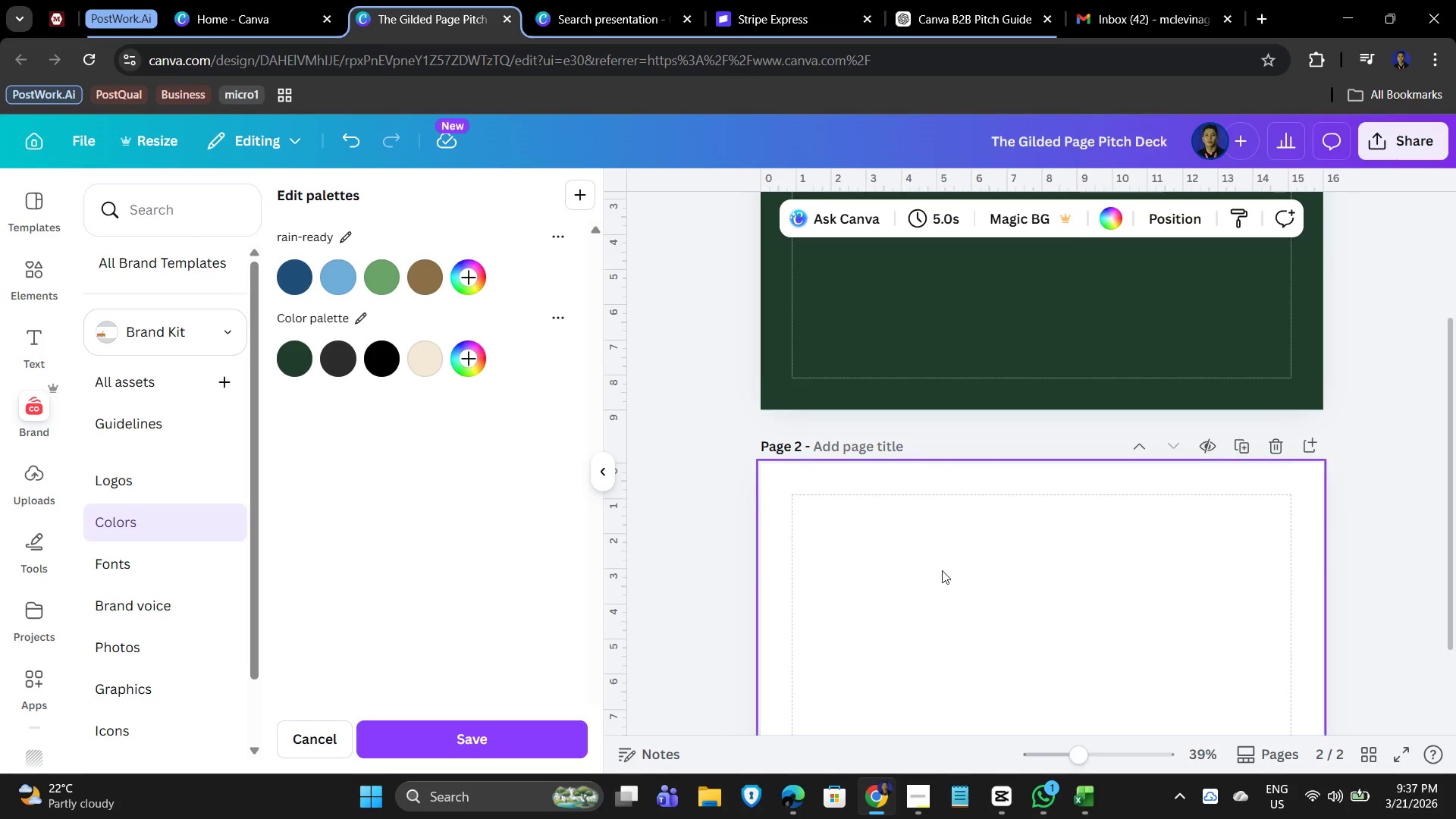 
scroll: coordinate [983, 576], scroll_direction: up, amount: 3.0
 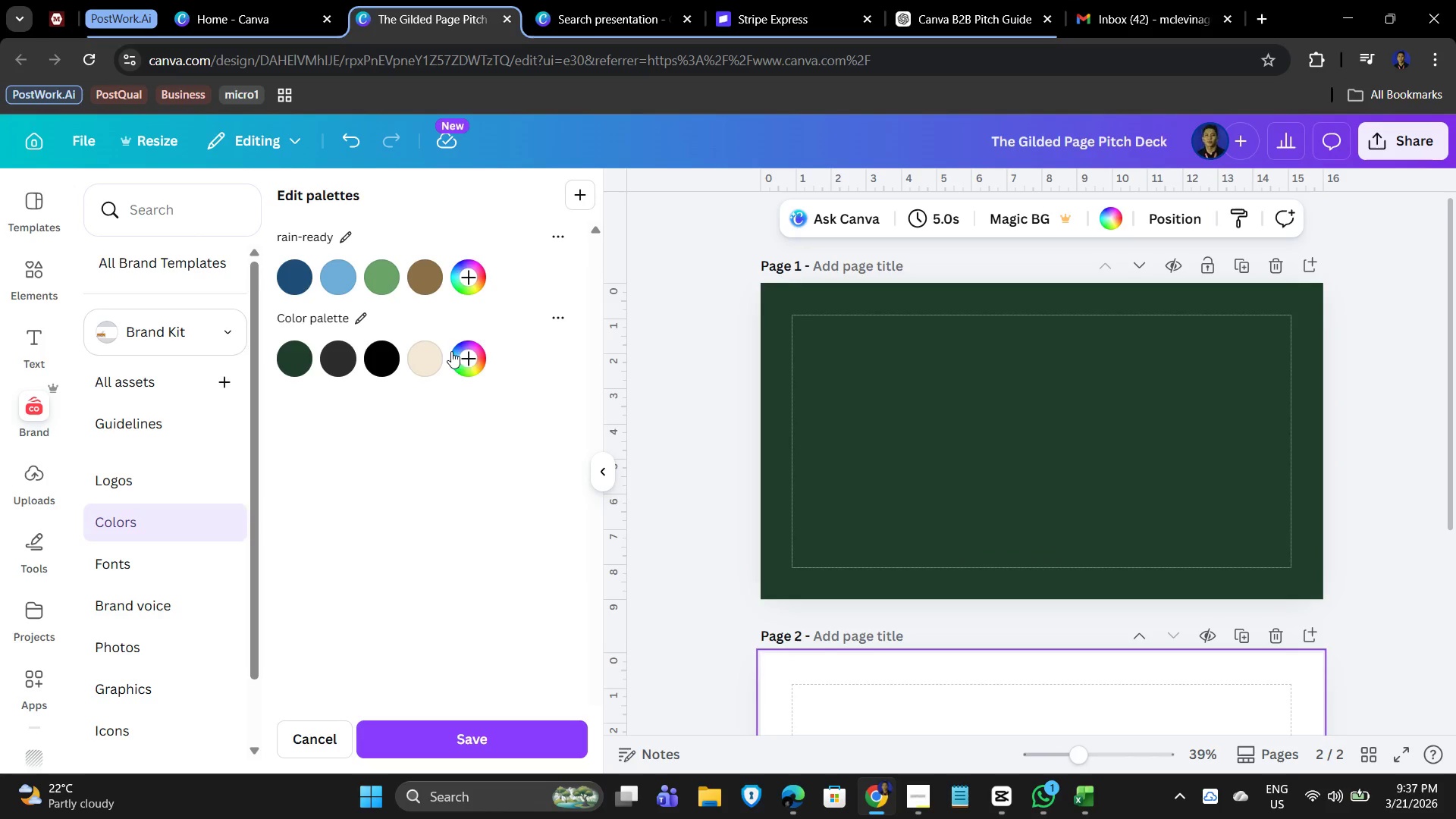 
left_click([478, 353])
 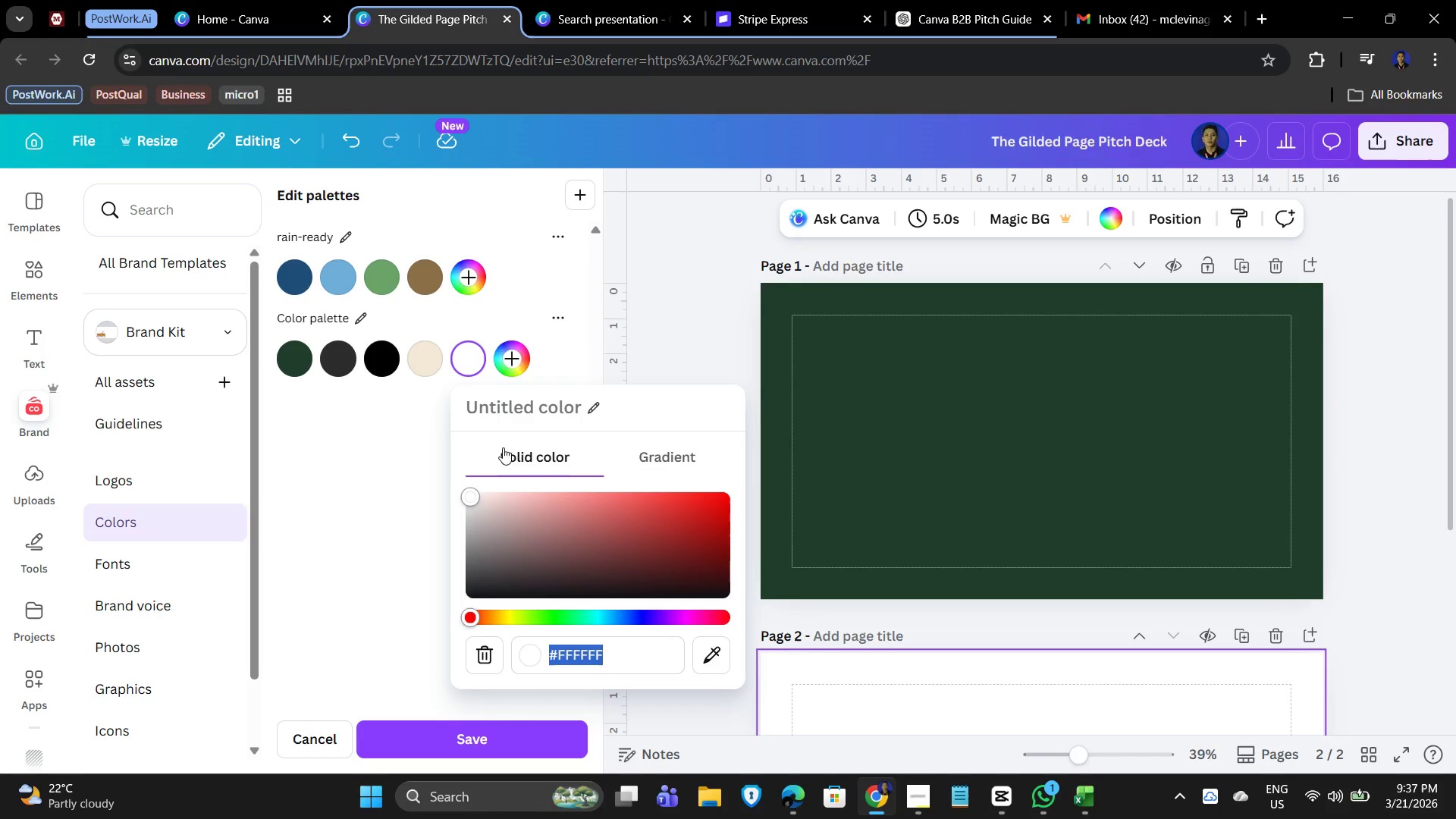 
left_click([504, 397])
 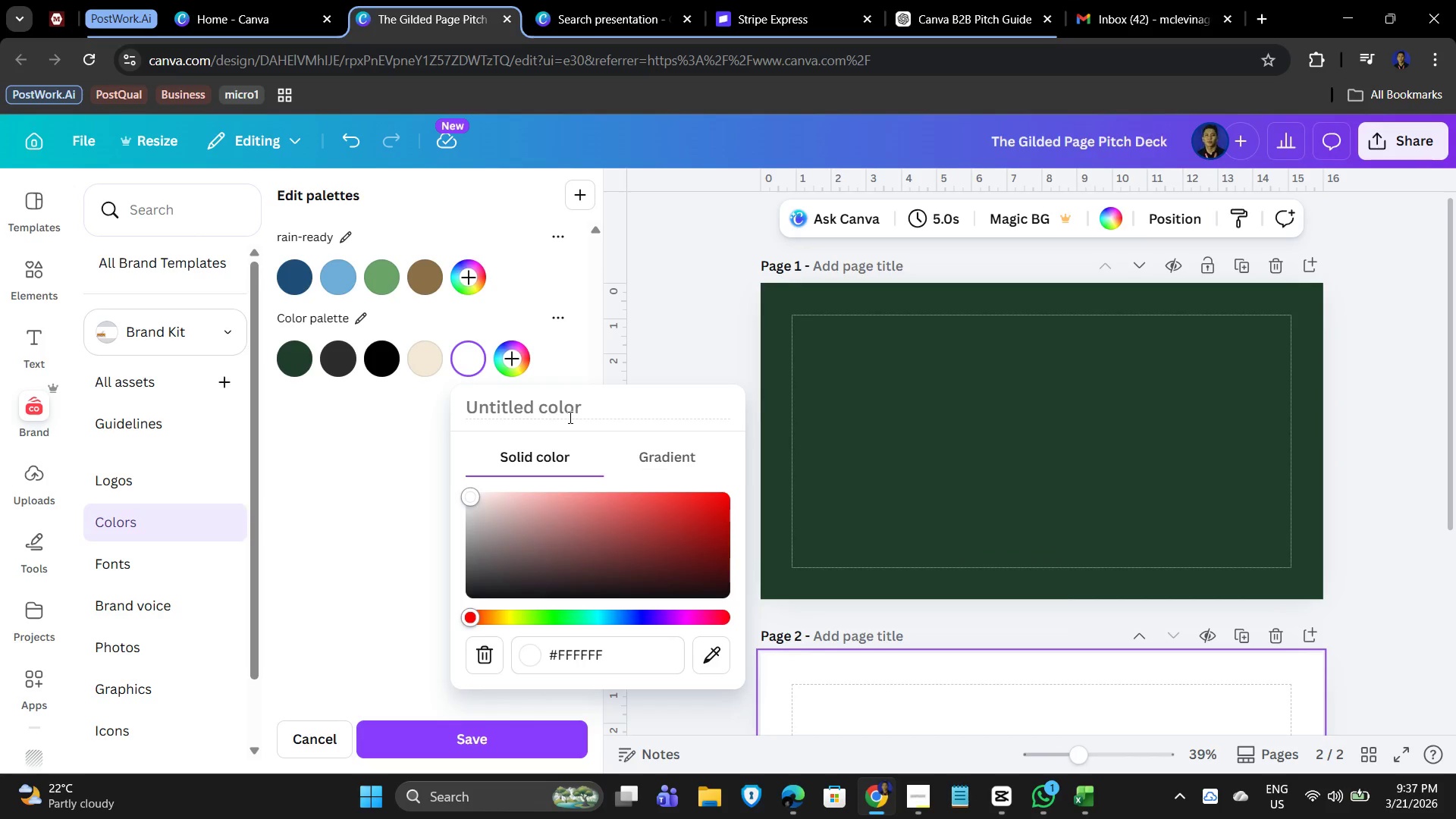 
type(Body txt)
 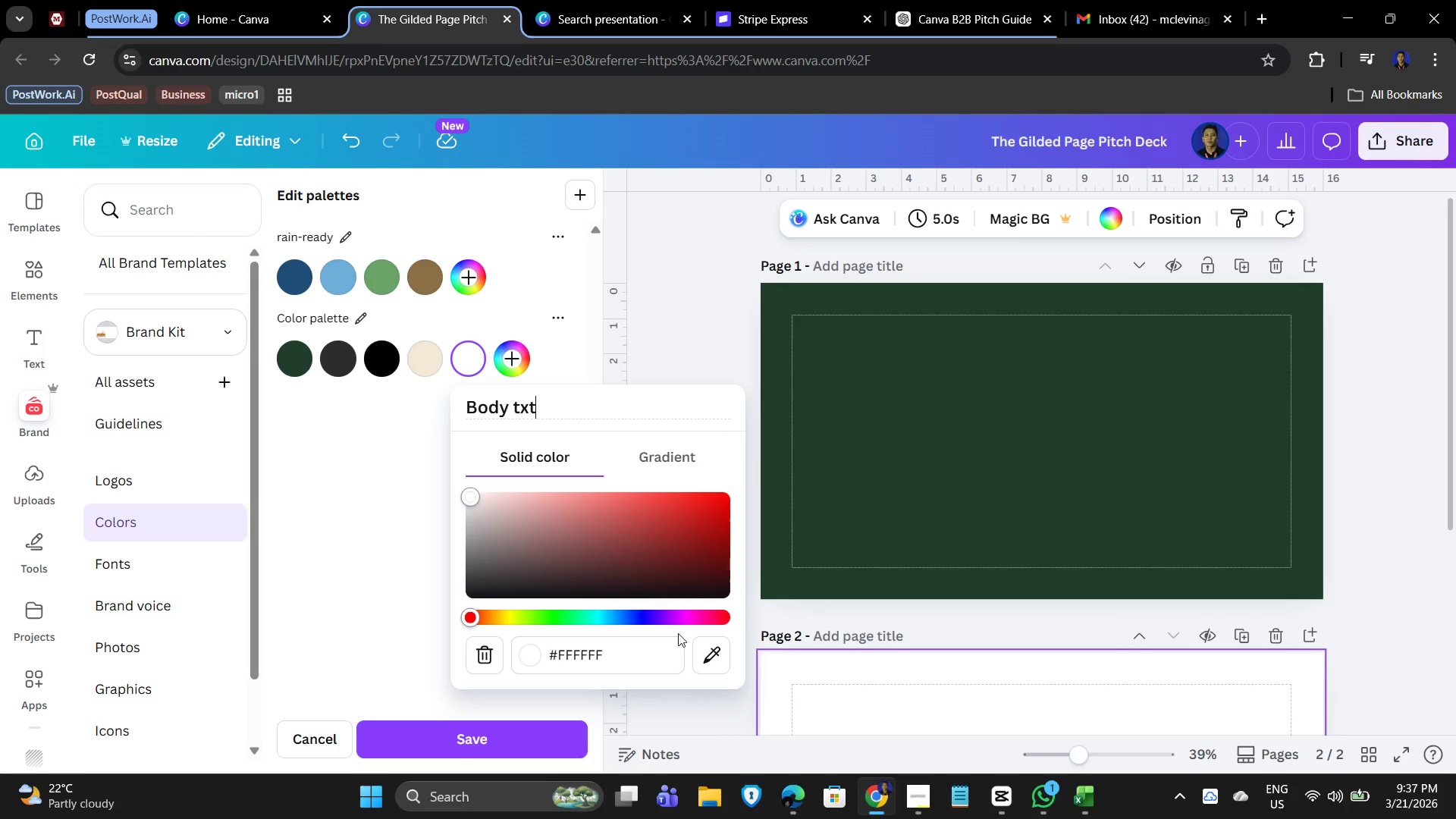 
left_click([599, 649])
 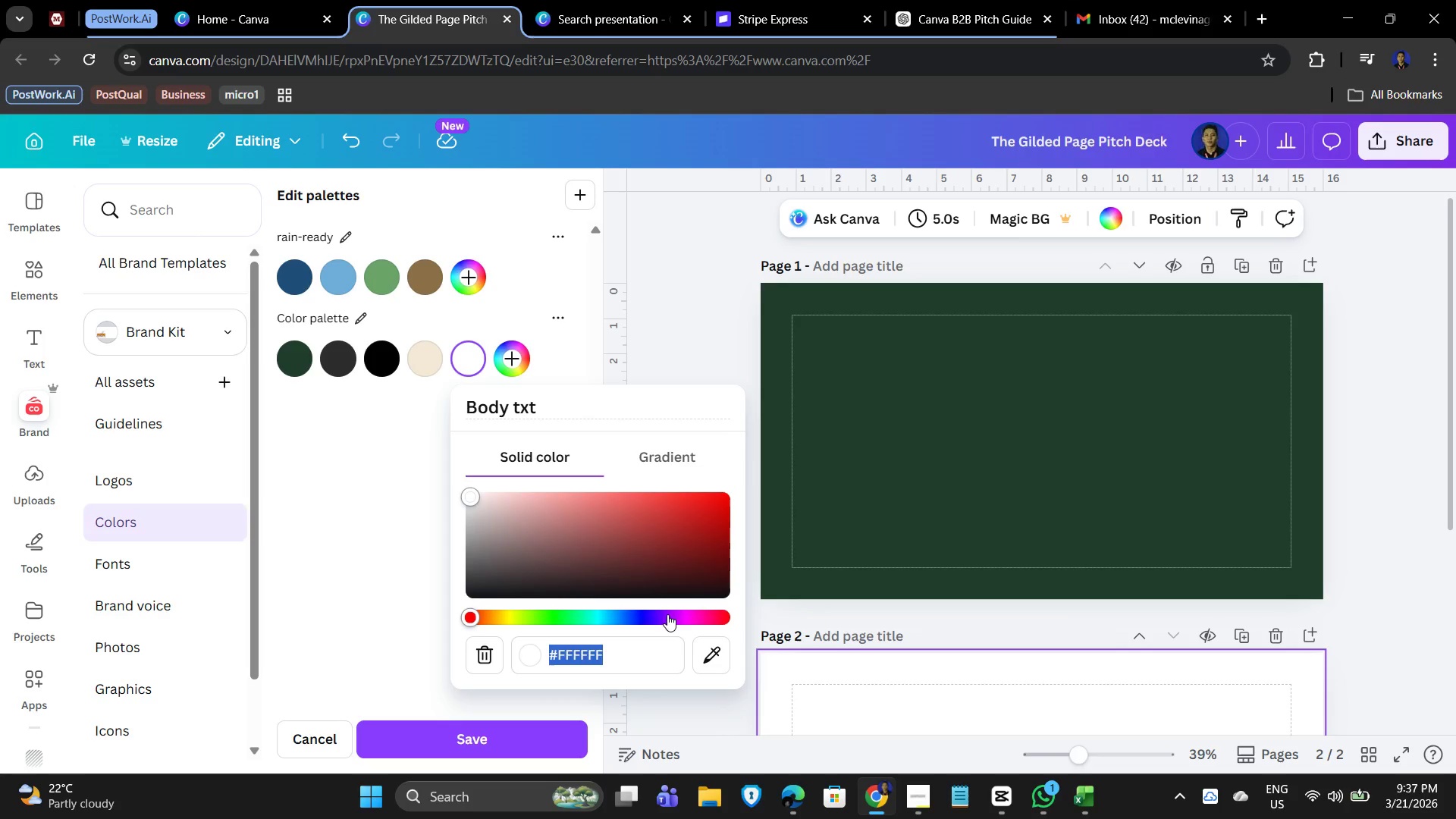 
key(F)
 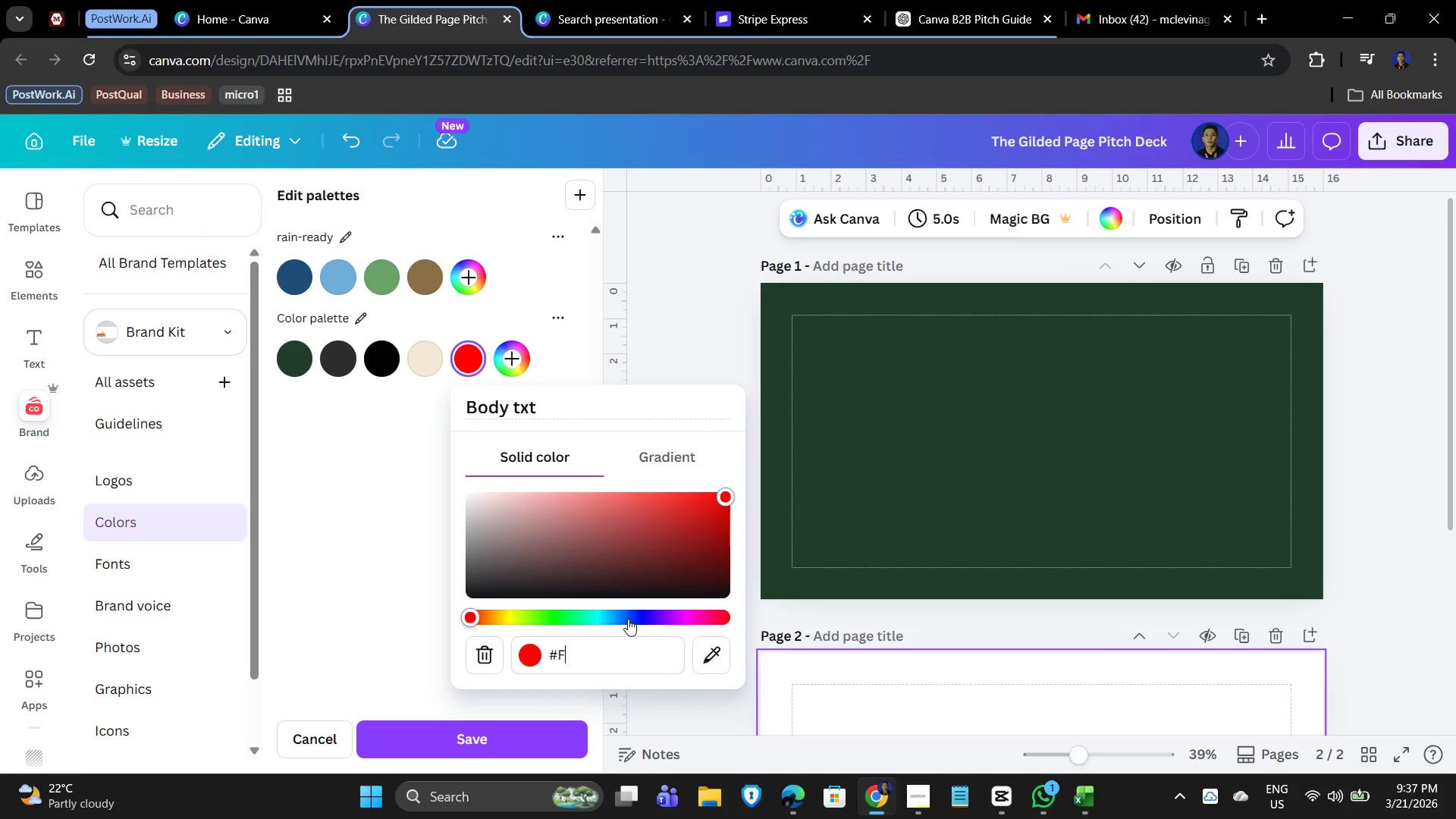 
key(Numpad4)
 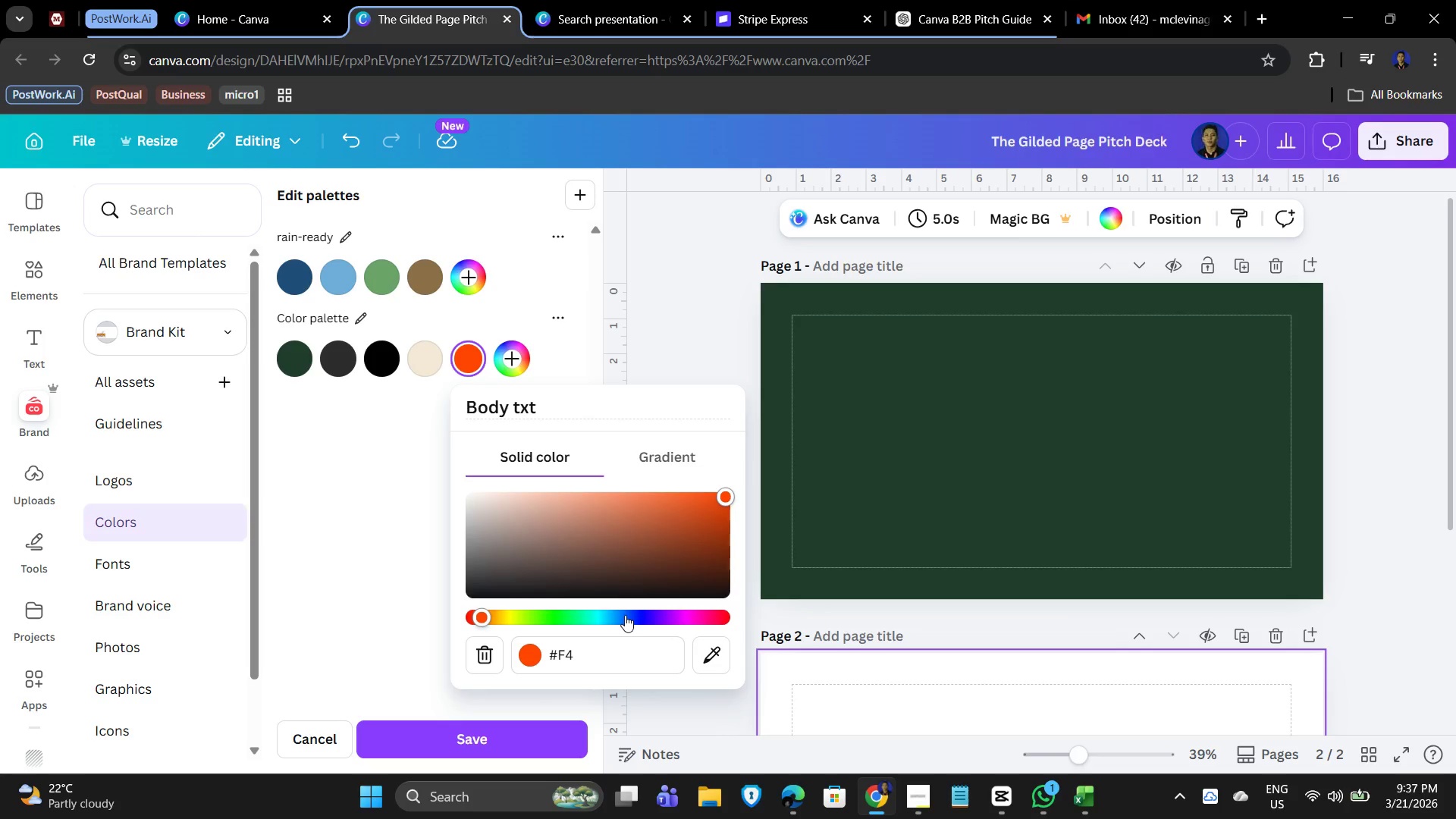 
key(E)
 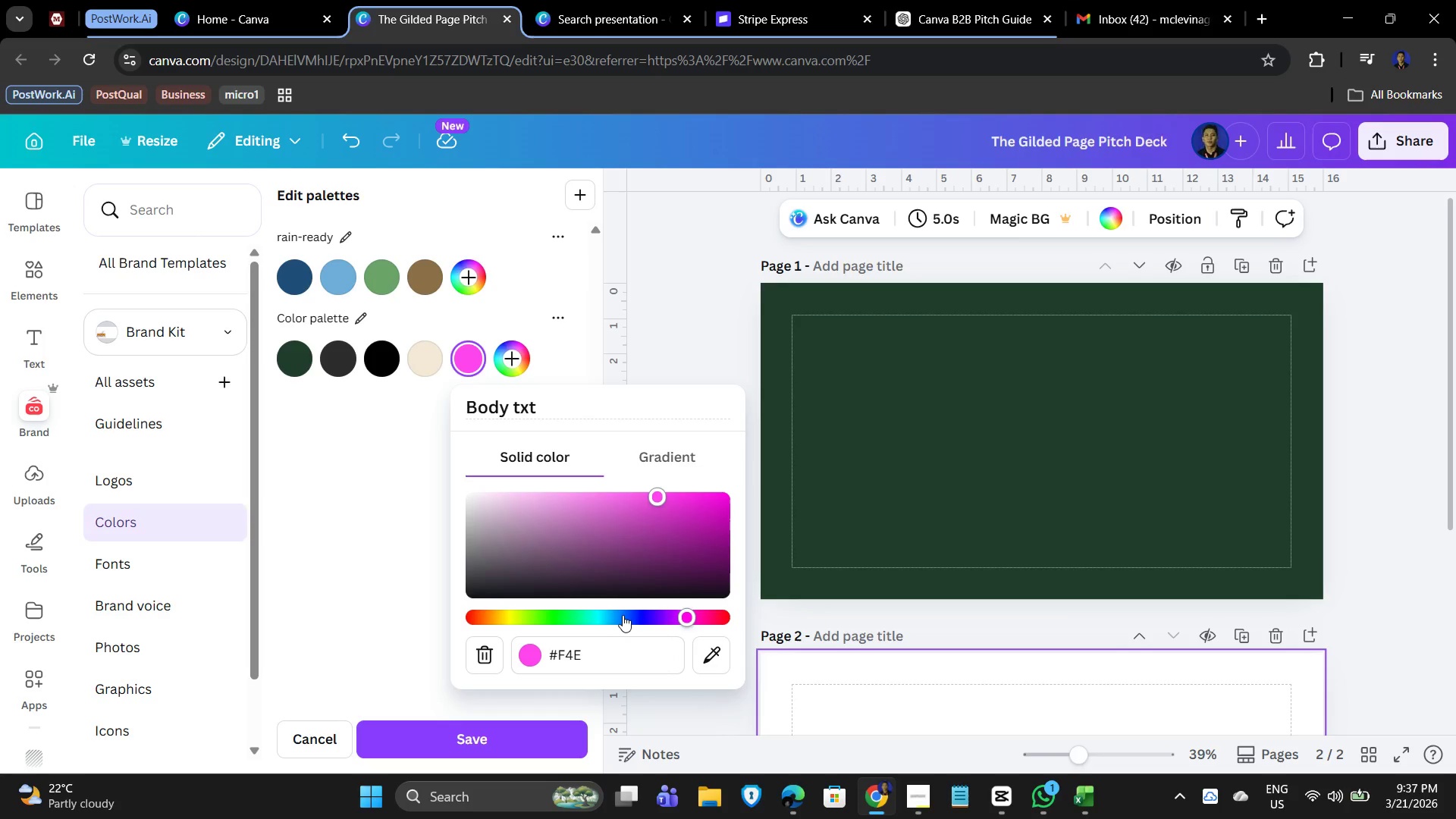 
key(Numpad9)
 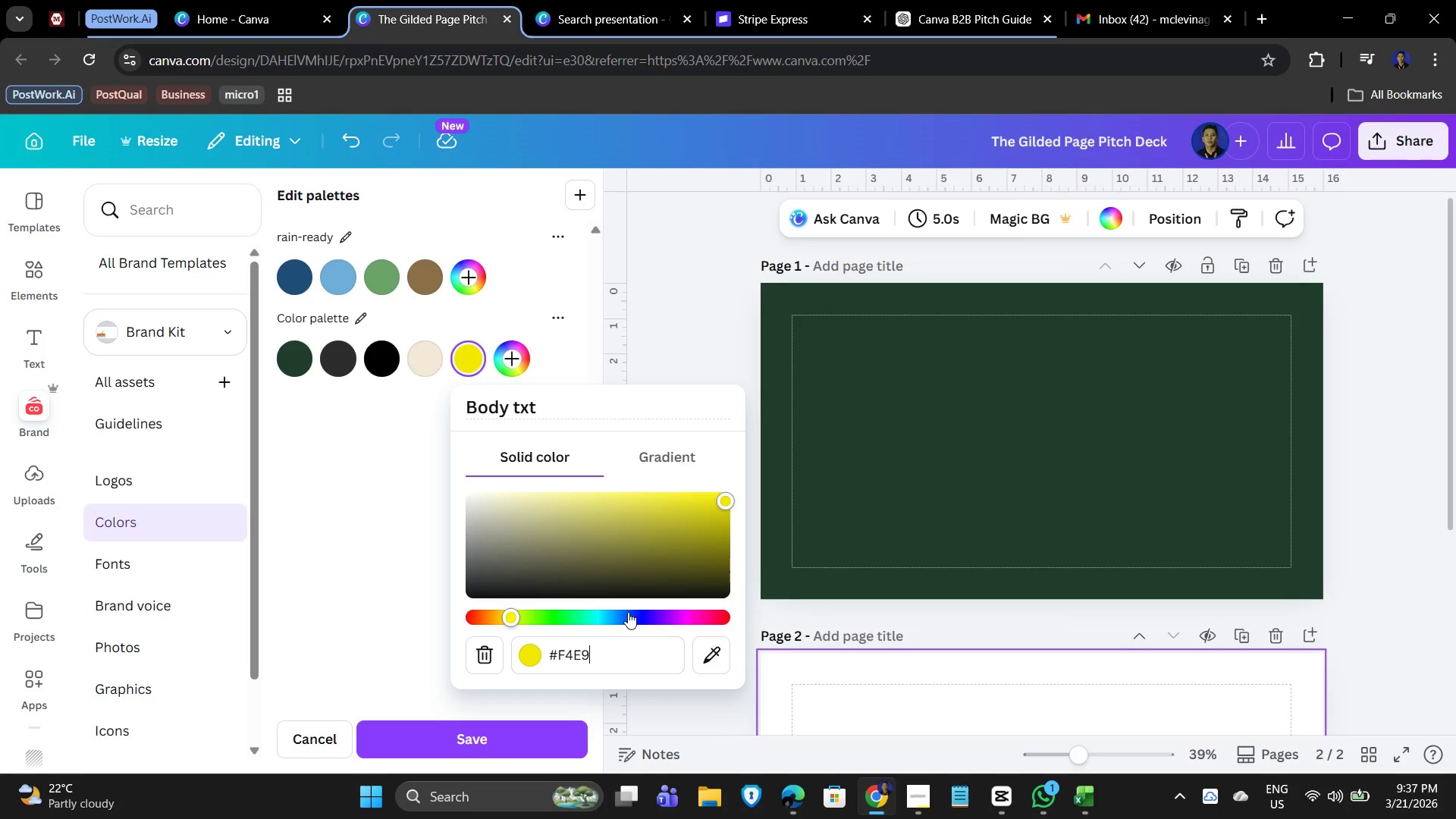 
key(D)
 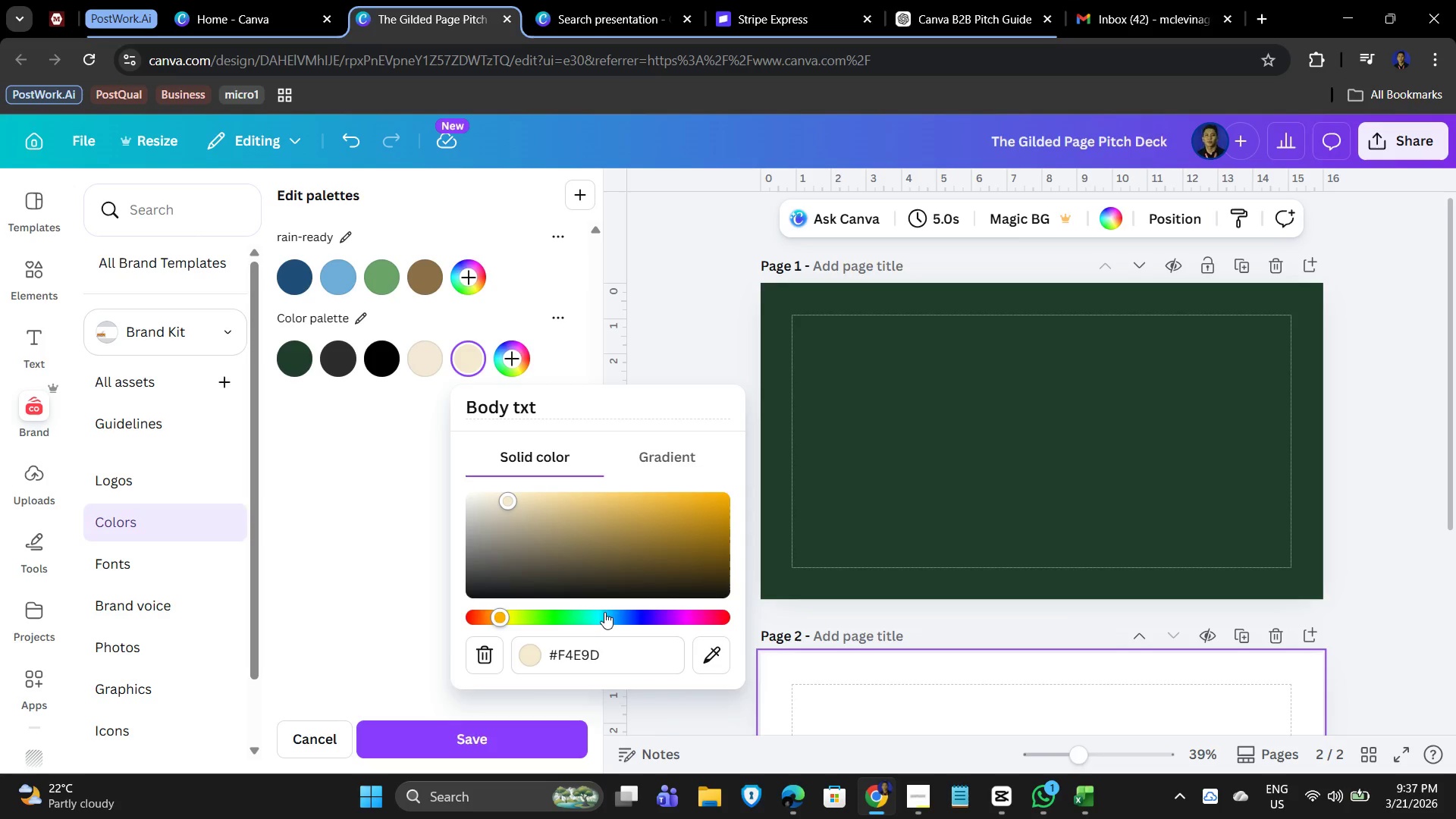 
key(8)
 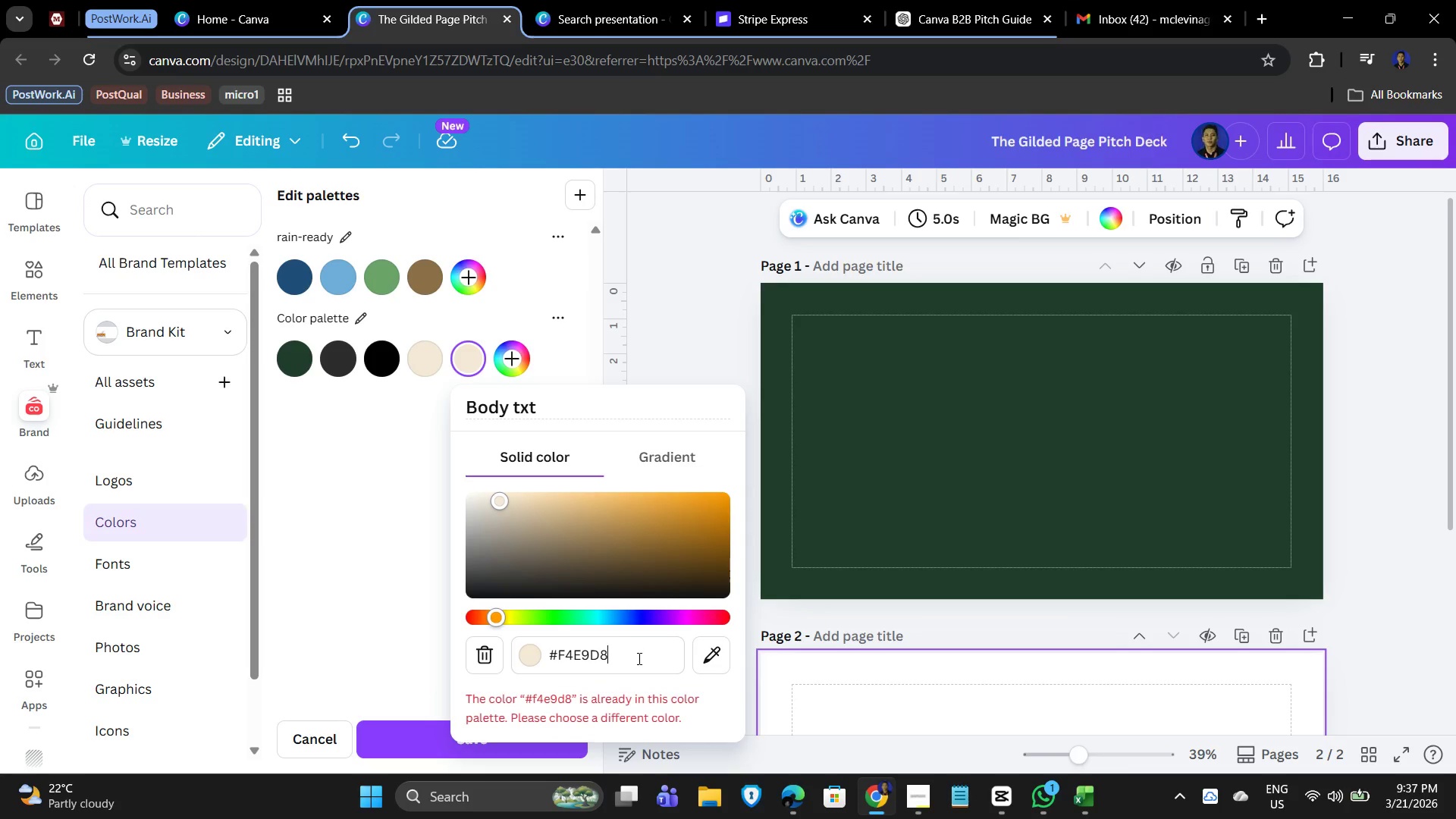 
left_click([379, 602])
 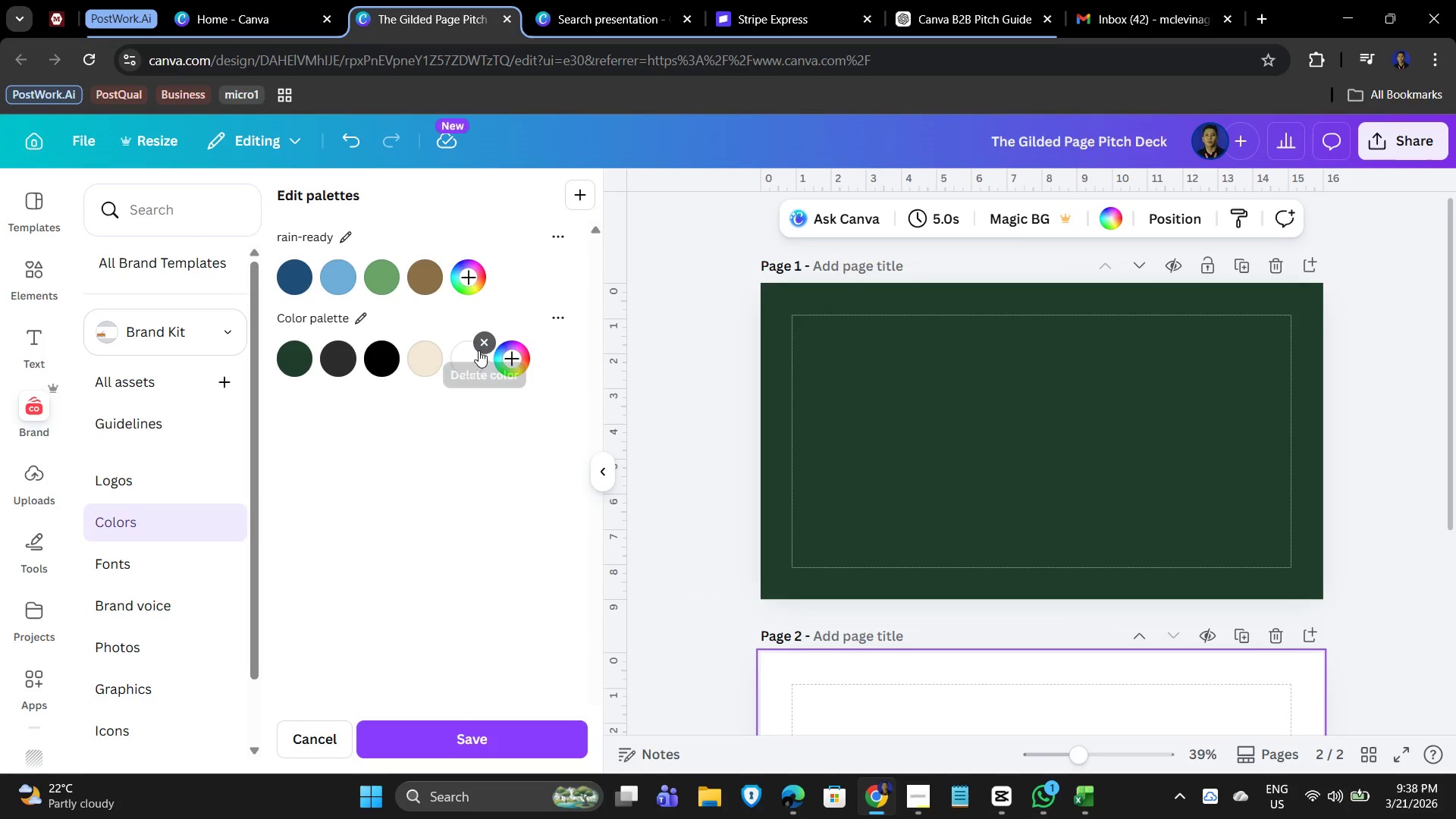 
left_click([484, 345])
 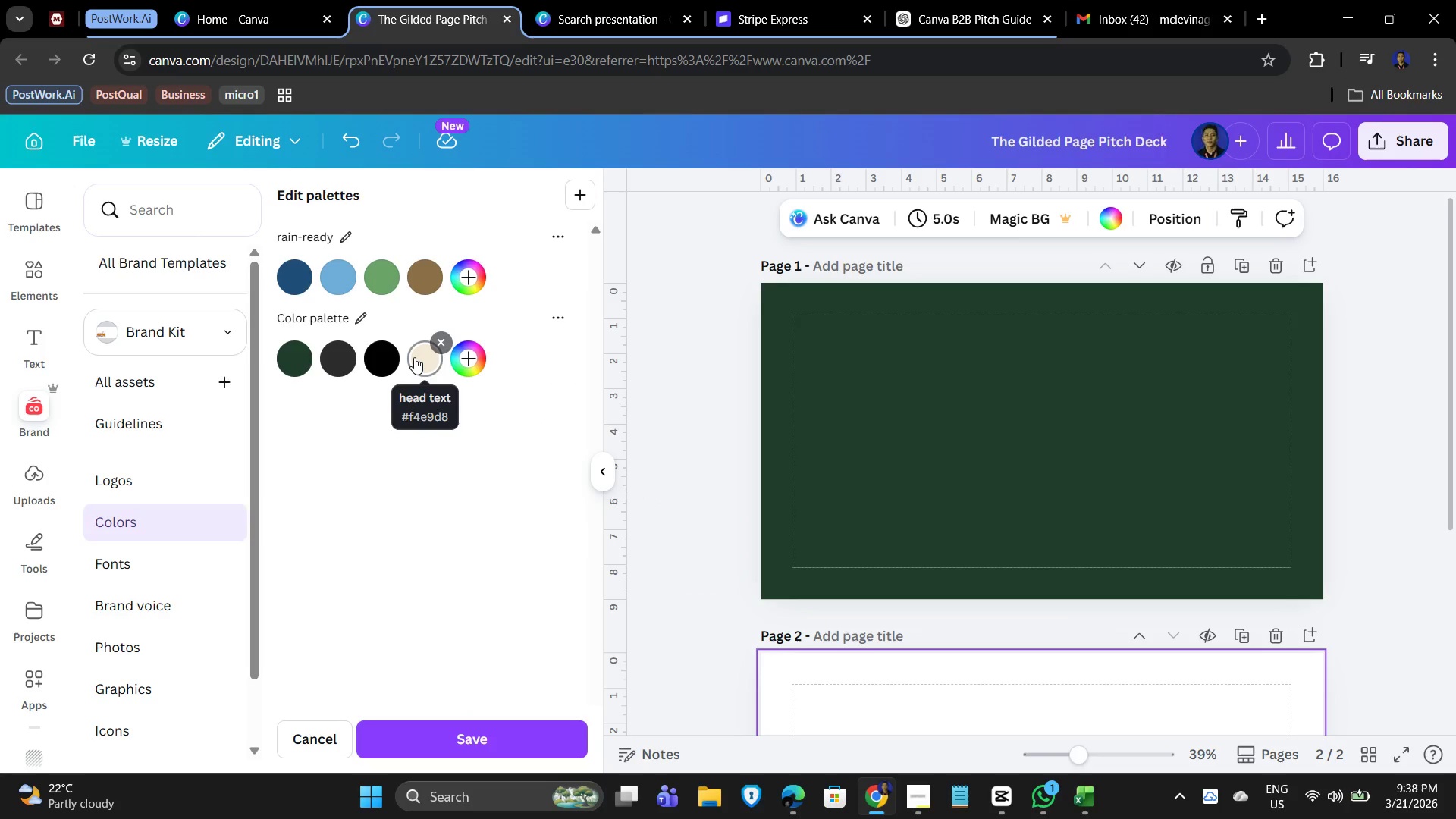 
left_click([414, 357])
 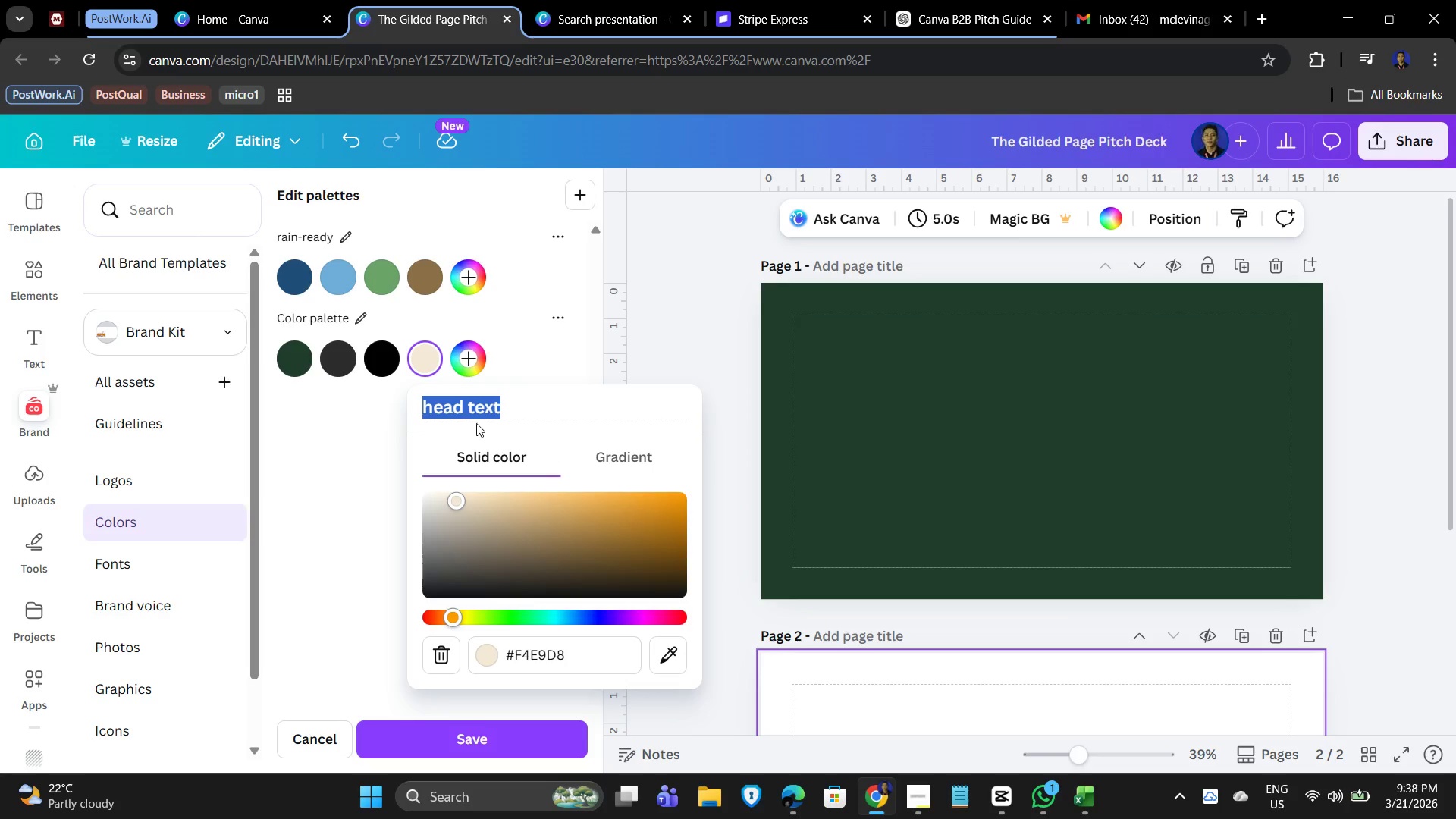 
left_click([471, 407])
 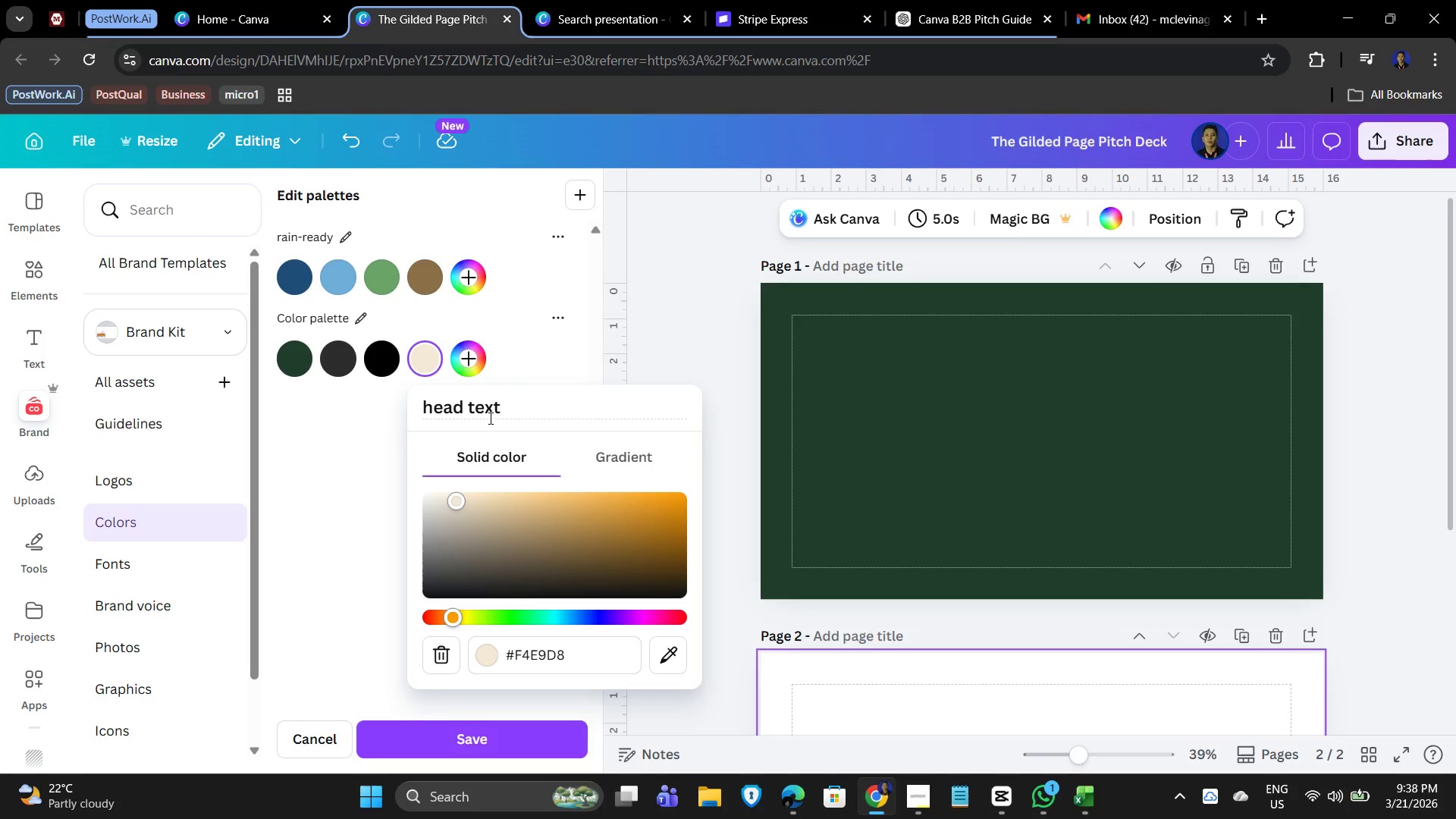 
type(and bo)
 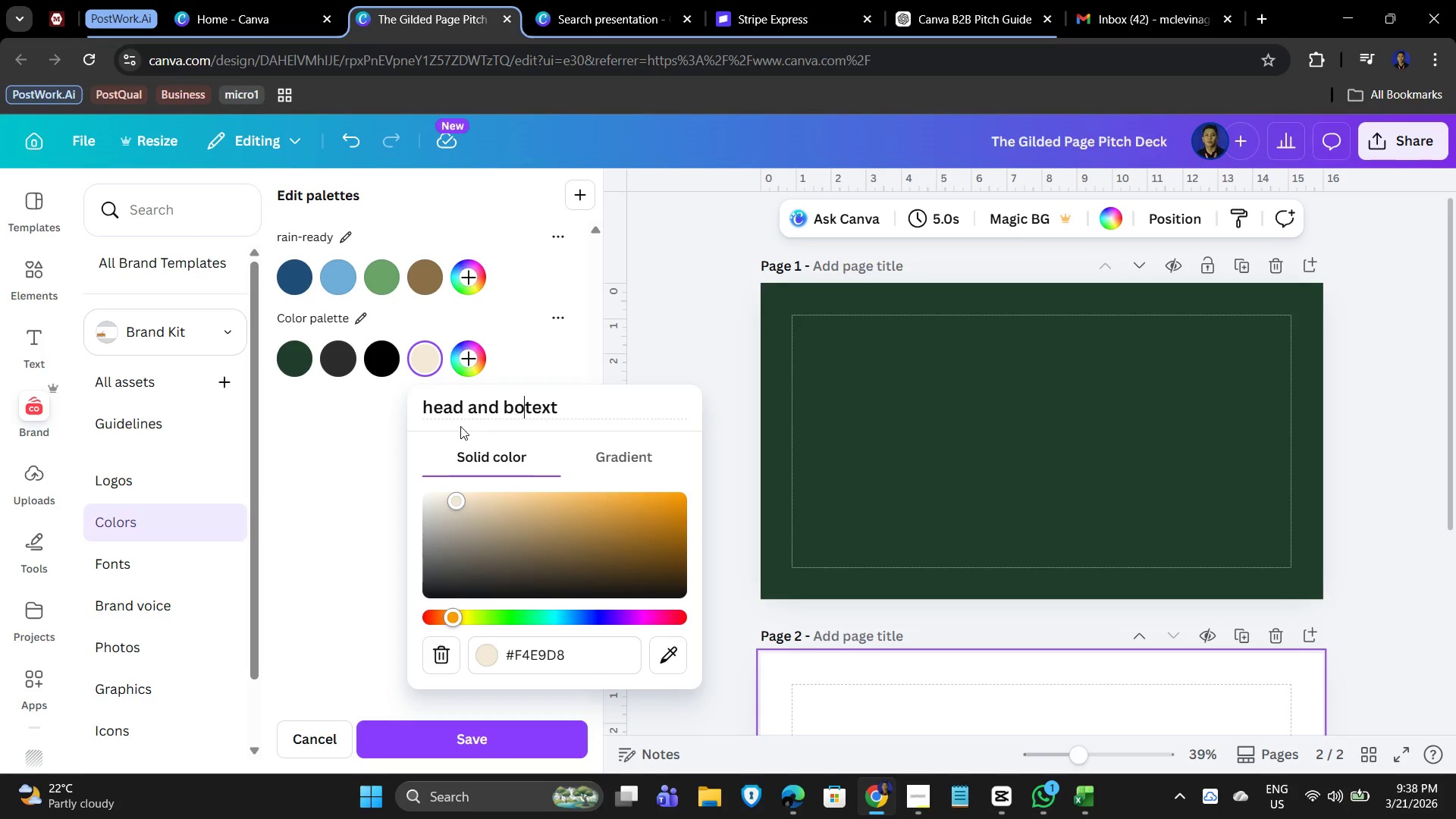 
type(dy )
 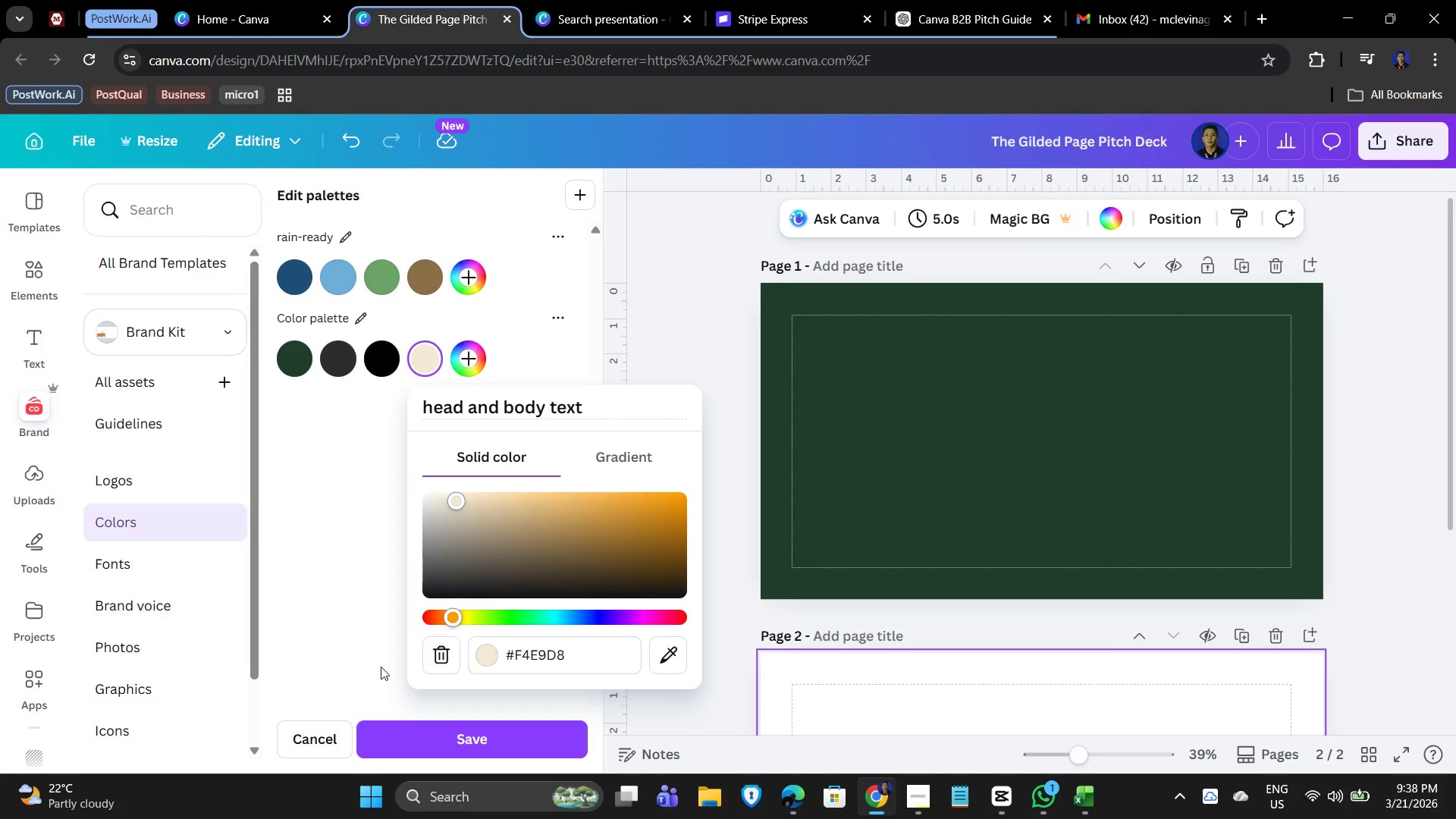 
left_click([362, 638])
 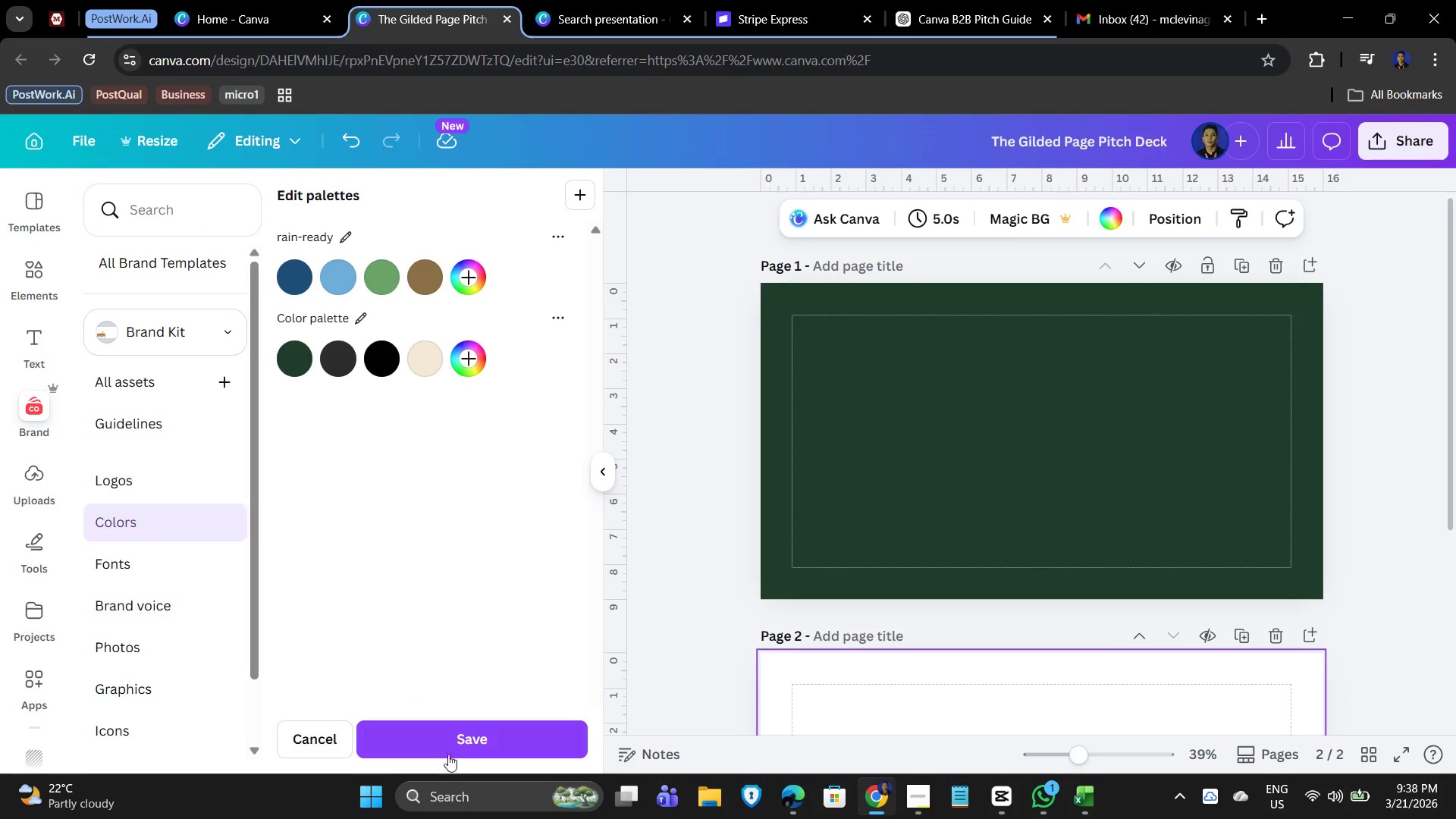 
left_click_drag(start_coordinate=[467, 730], to_coordinate=[472, 733])
 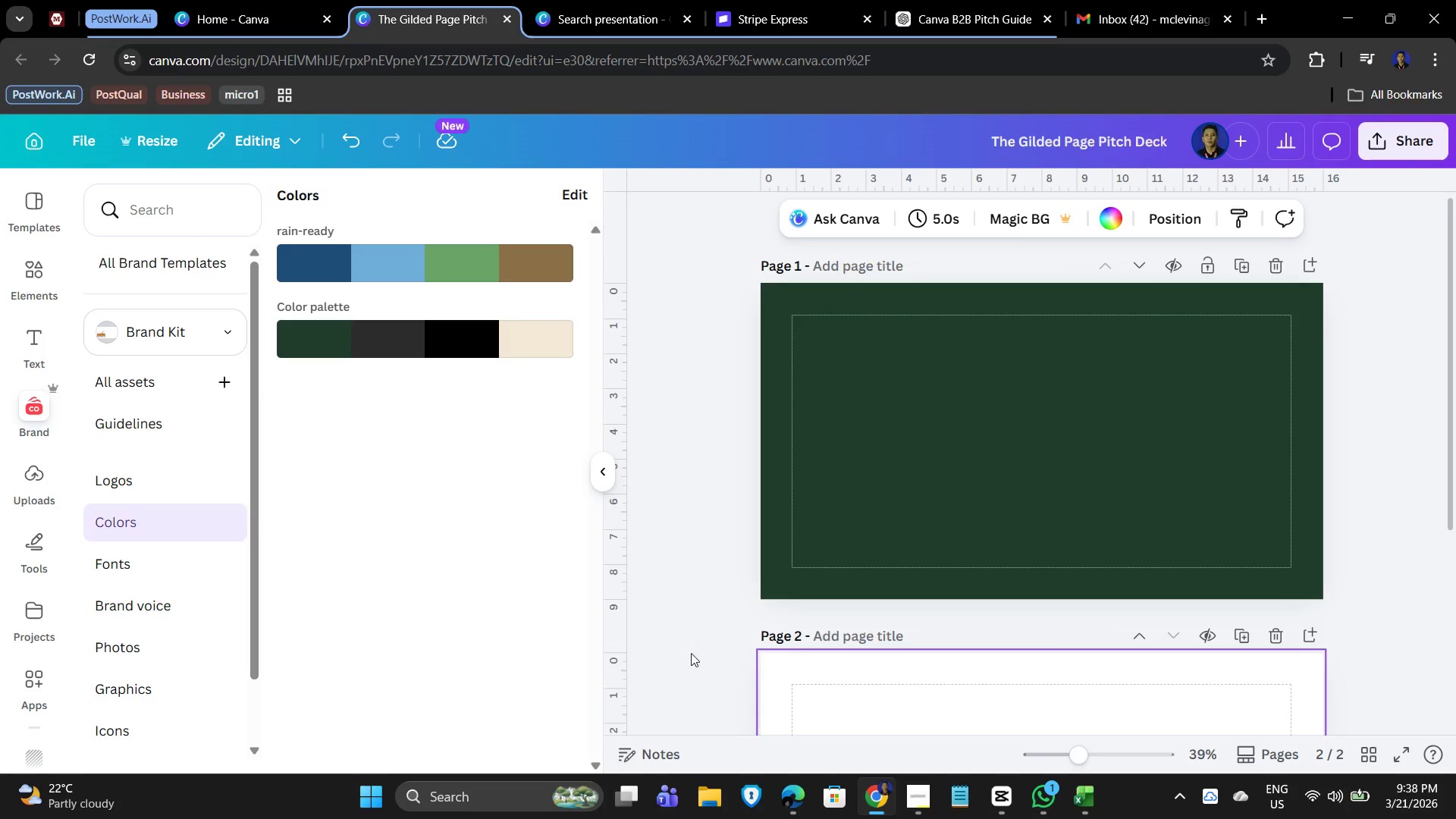 
left_click([1016, 717])
 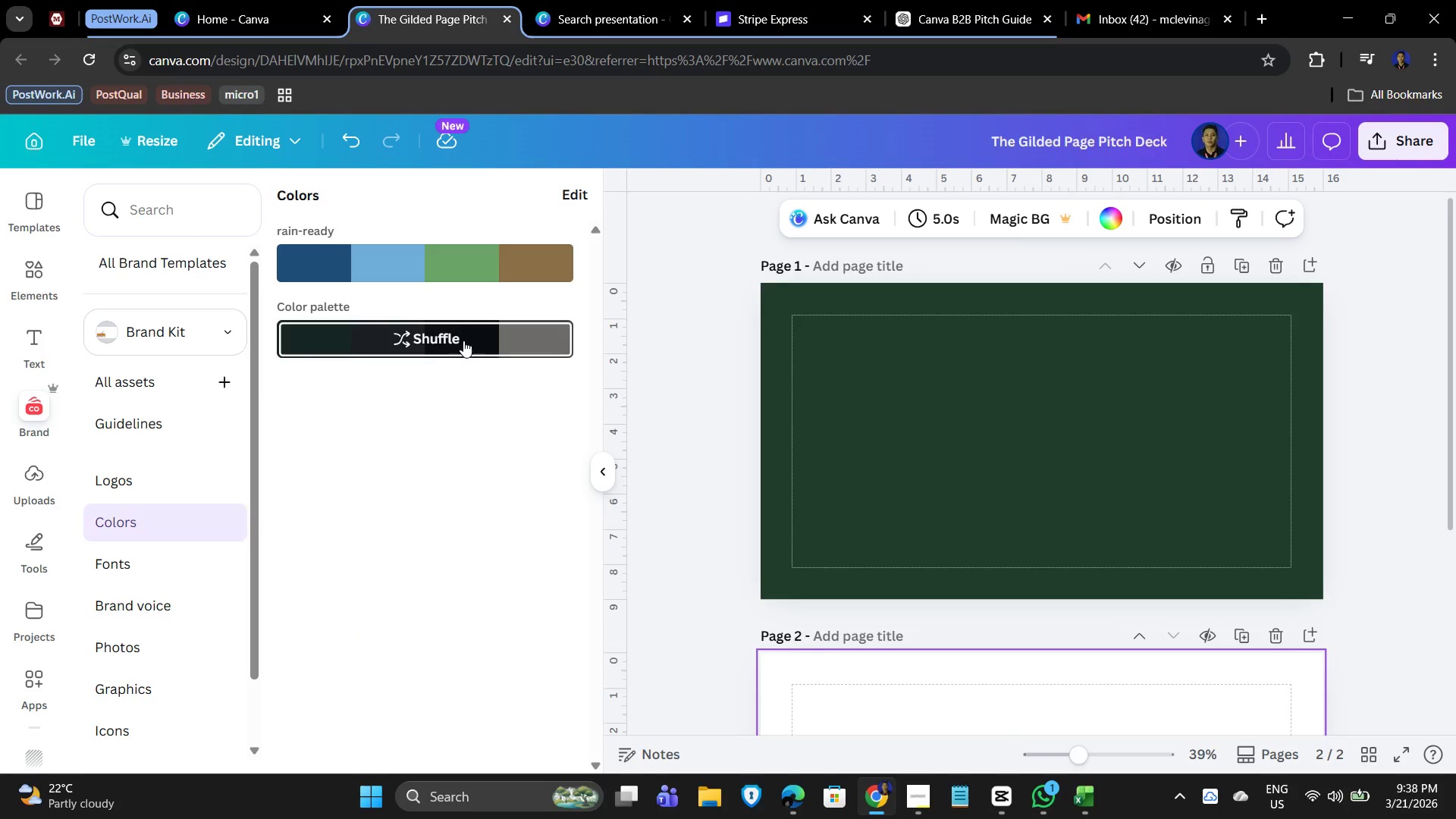 
left_click([449, 340])
 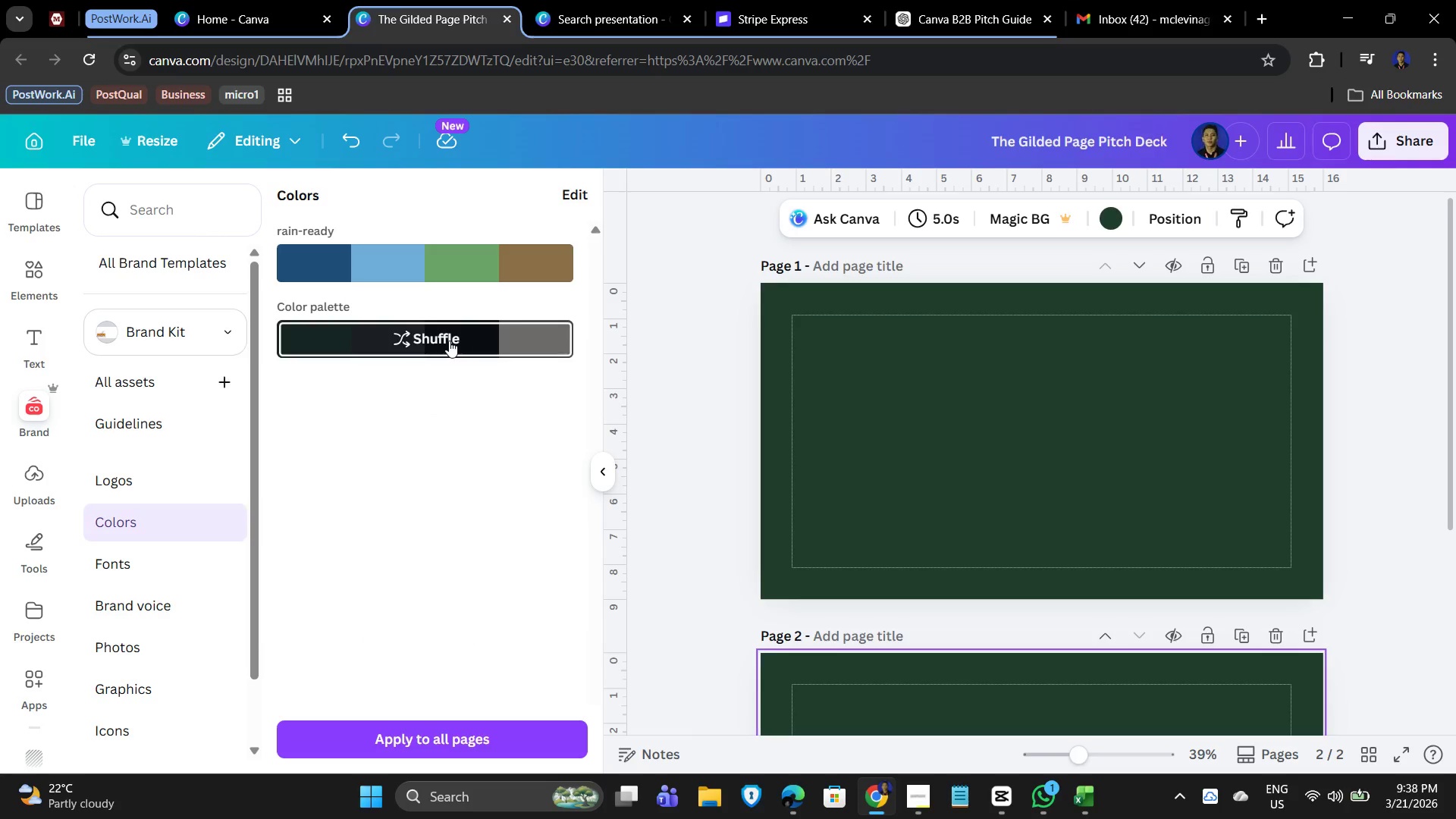 
left_click([449, 340])
 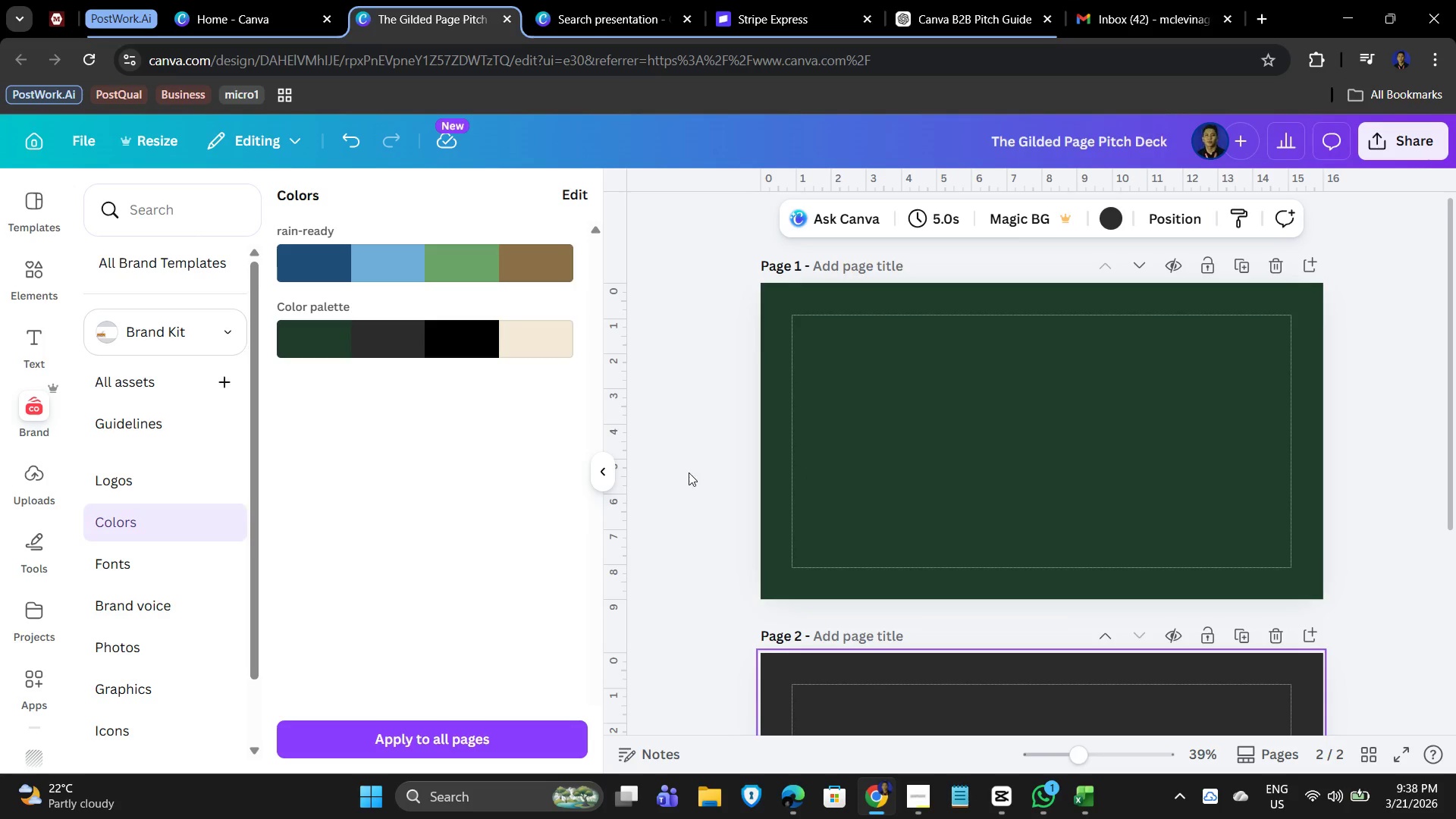 
scroll: coordinate [708, 471], scroll_direction: down, amount: 3.0
 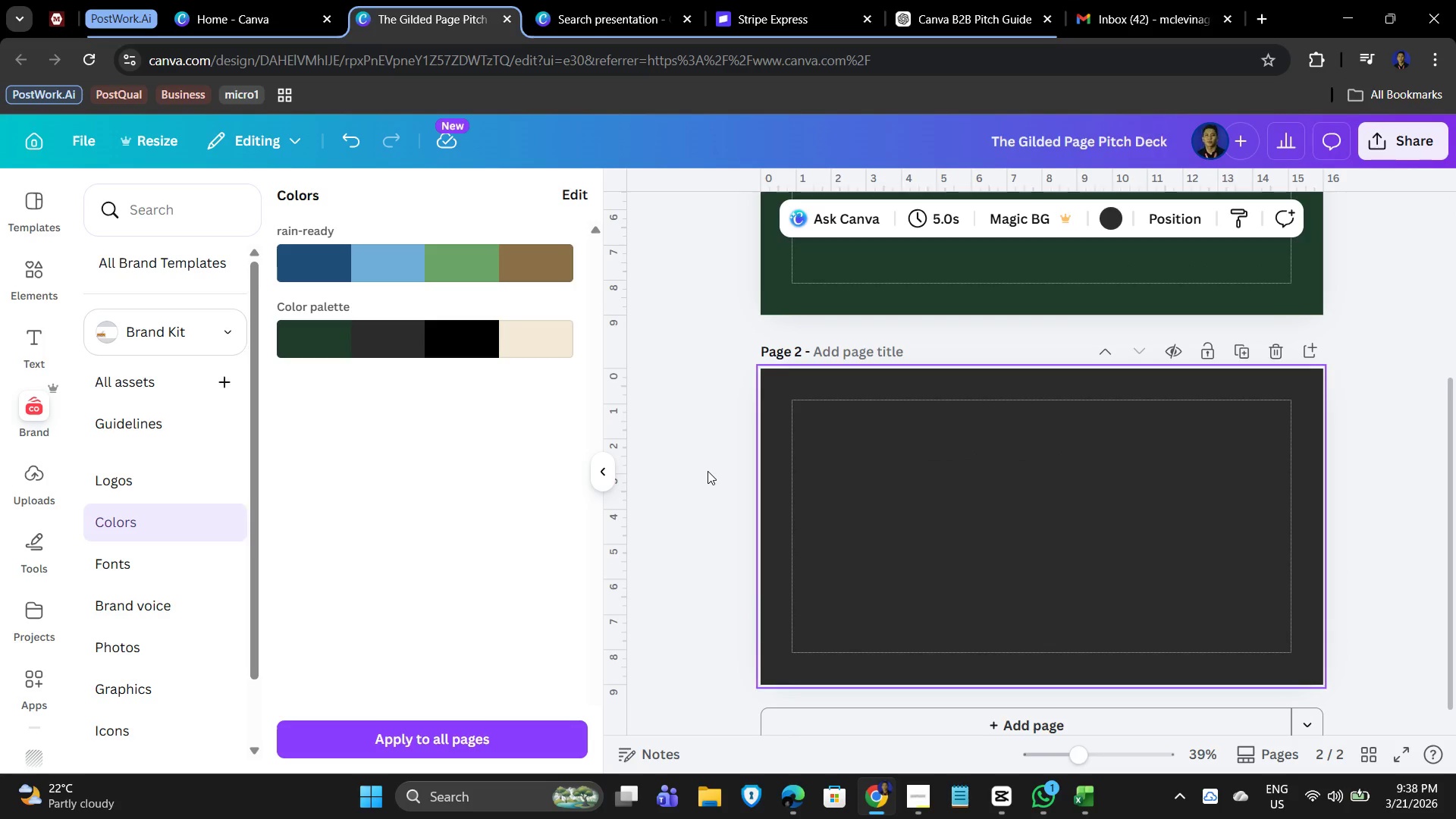 
scroll: coordinate [708, 471], scroll_direction: up, amount: 3.0
 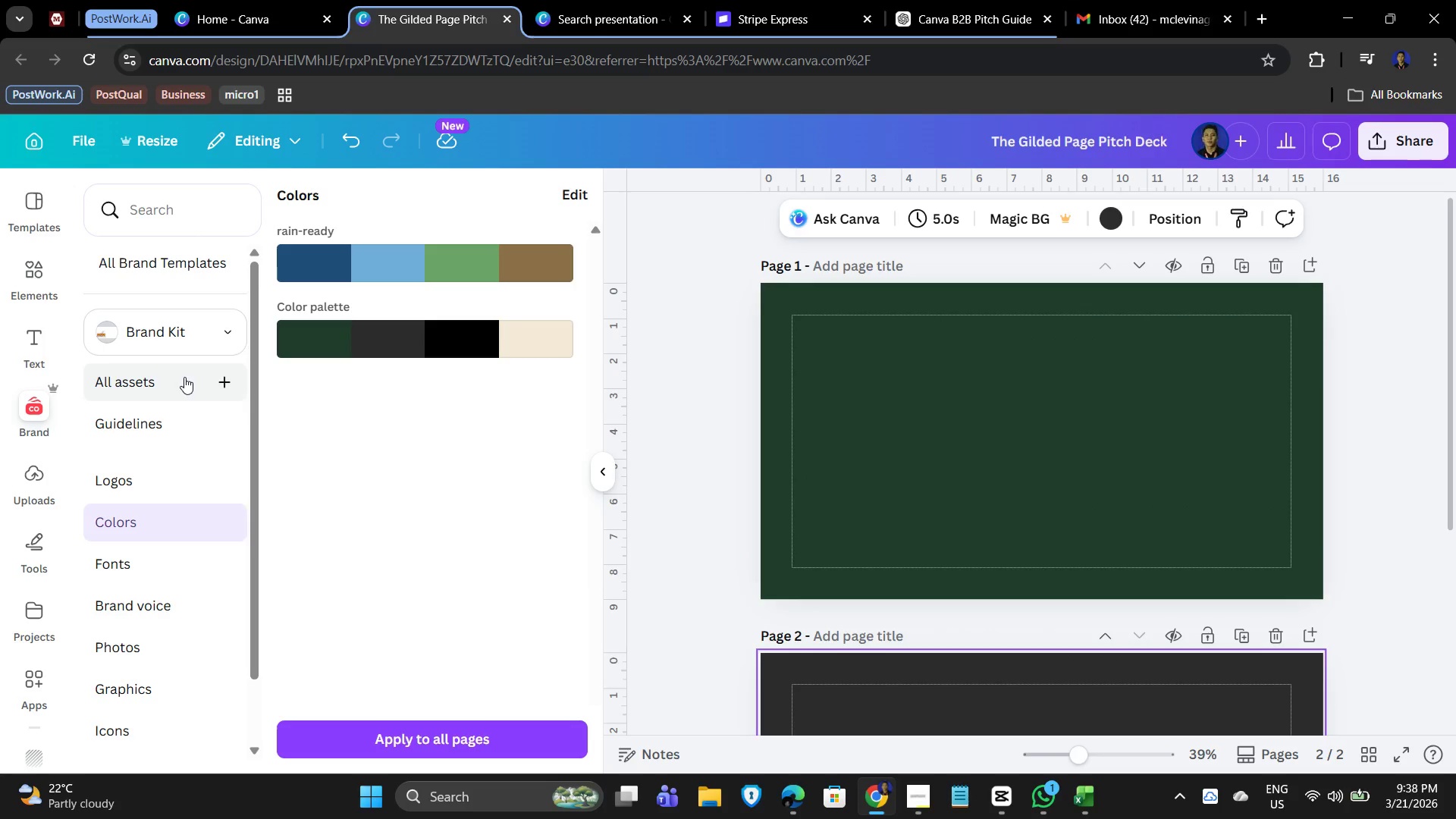 
left_click([116, 555])
 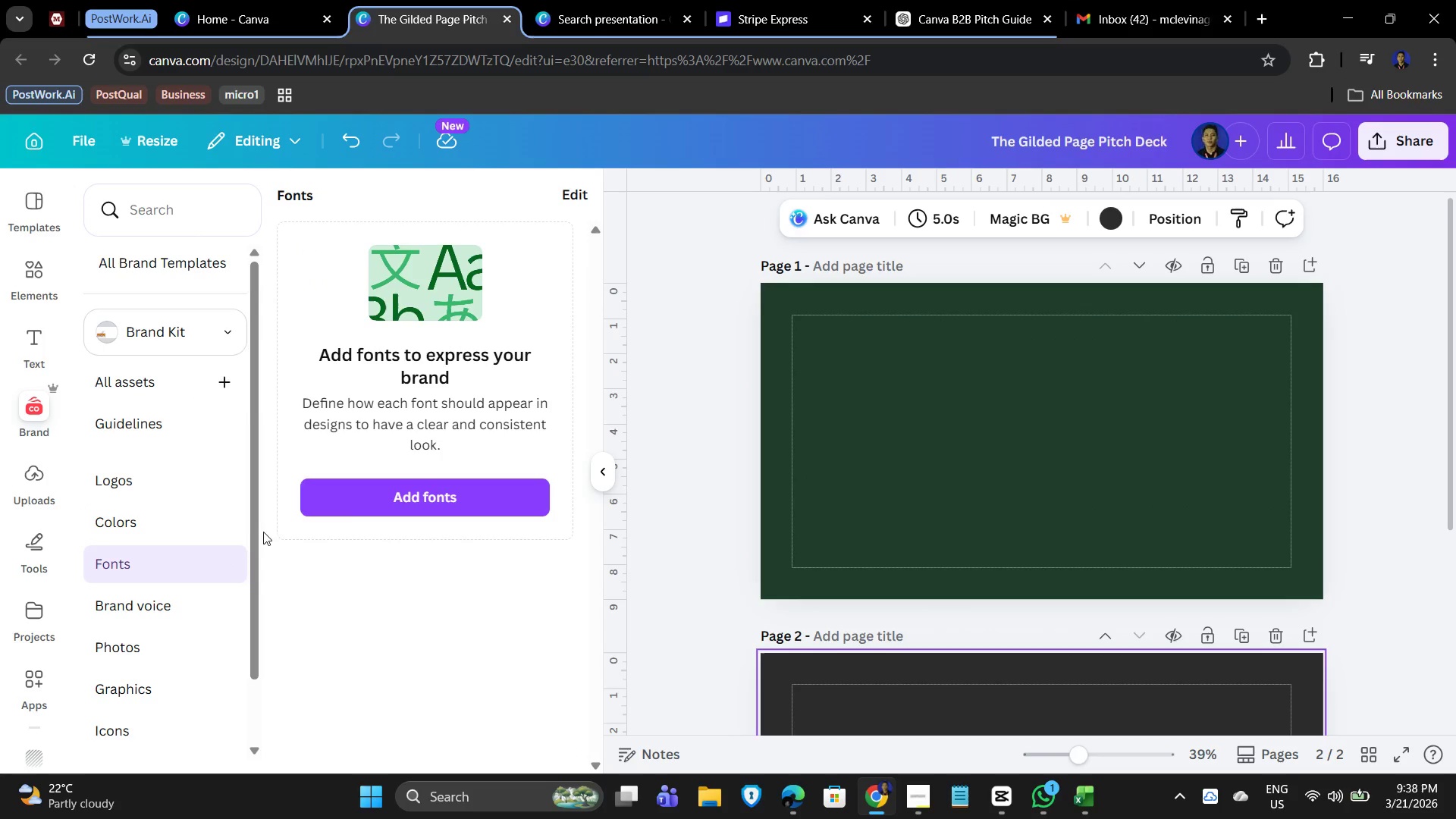 
left_click([397, 491])
 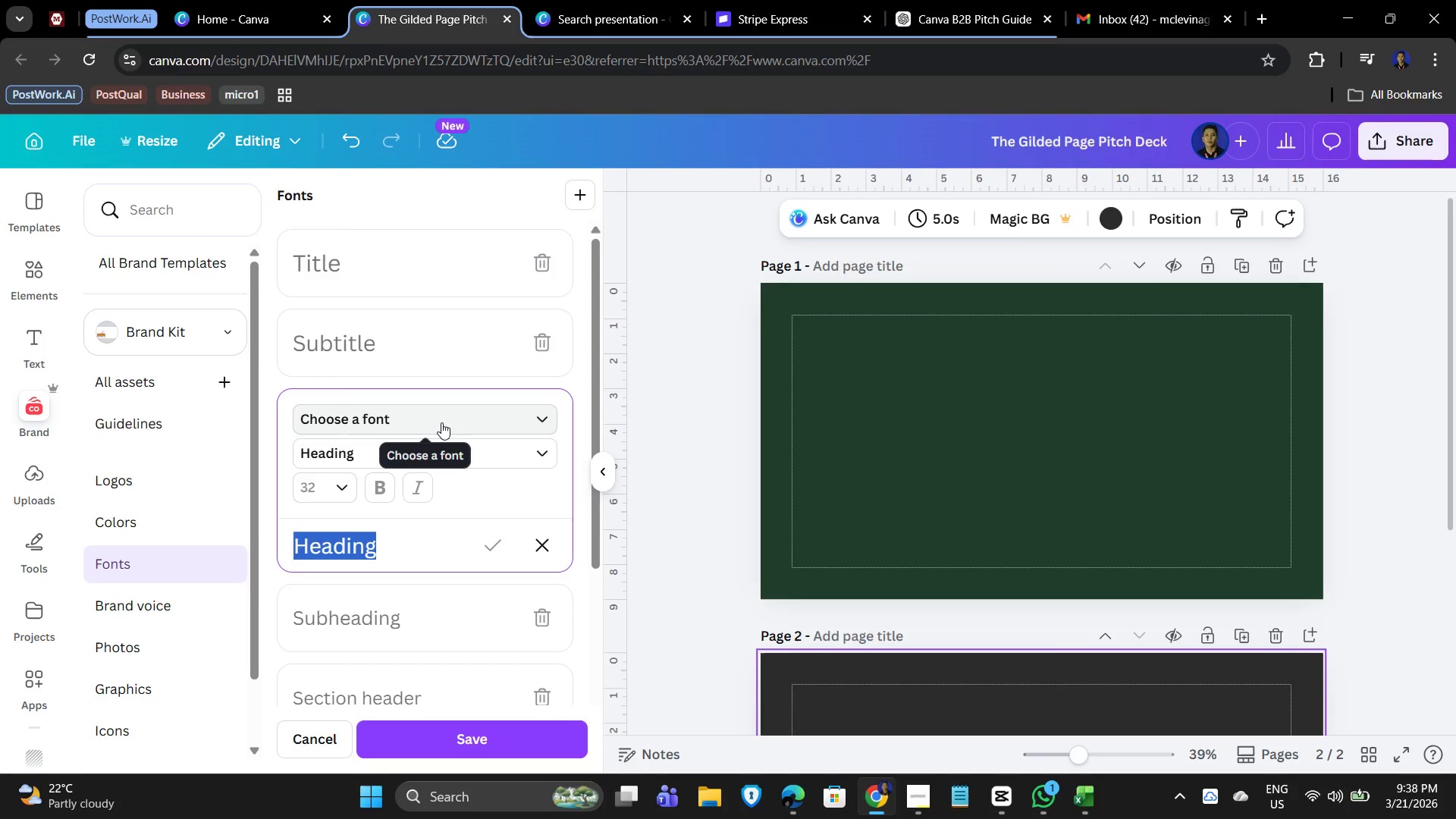 
wait(5.38)
 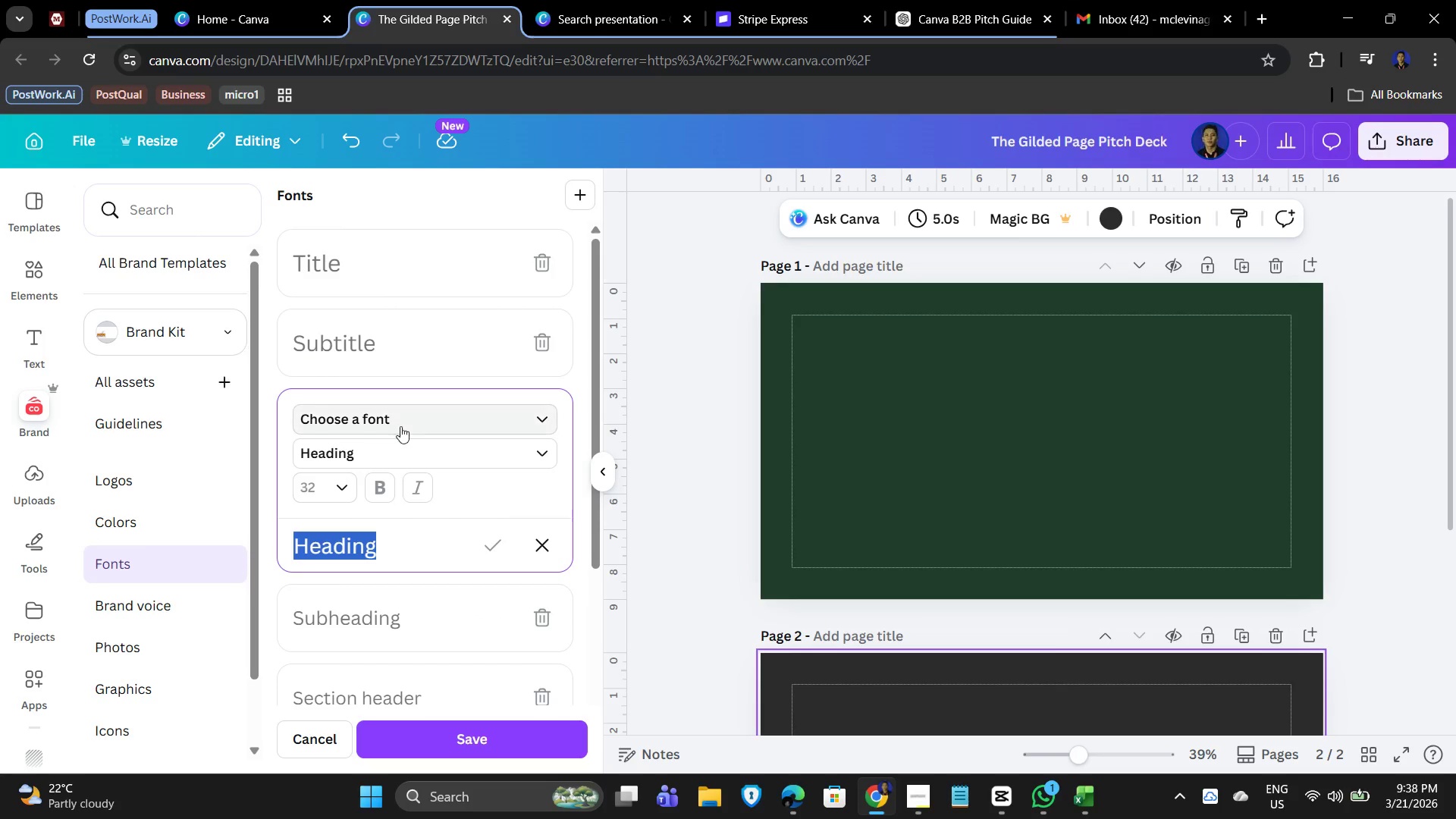 
scroll: coordinate [412, 519], scroll_direction: down, amount: 6.0
 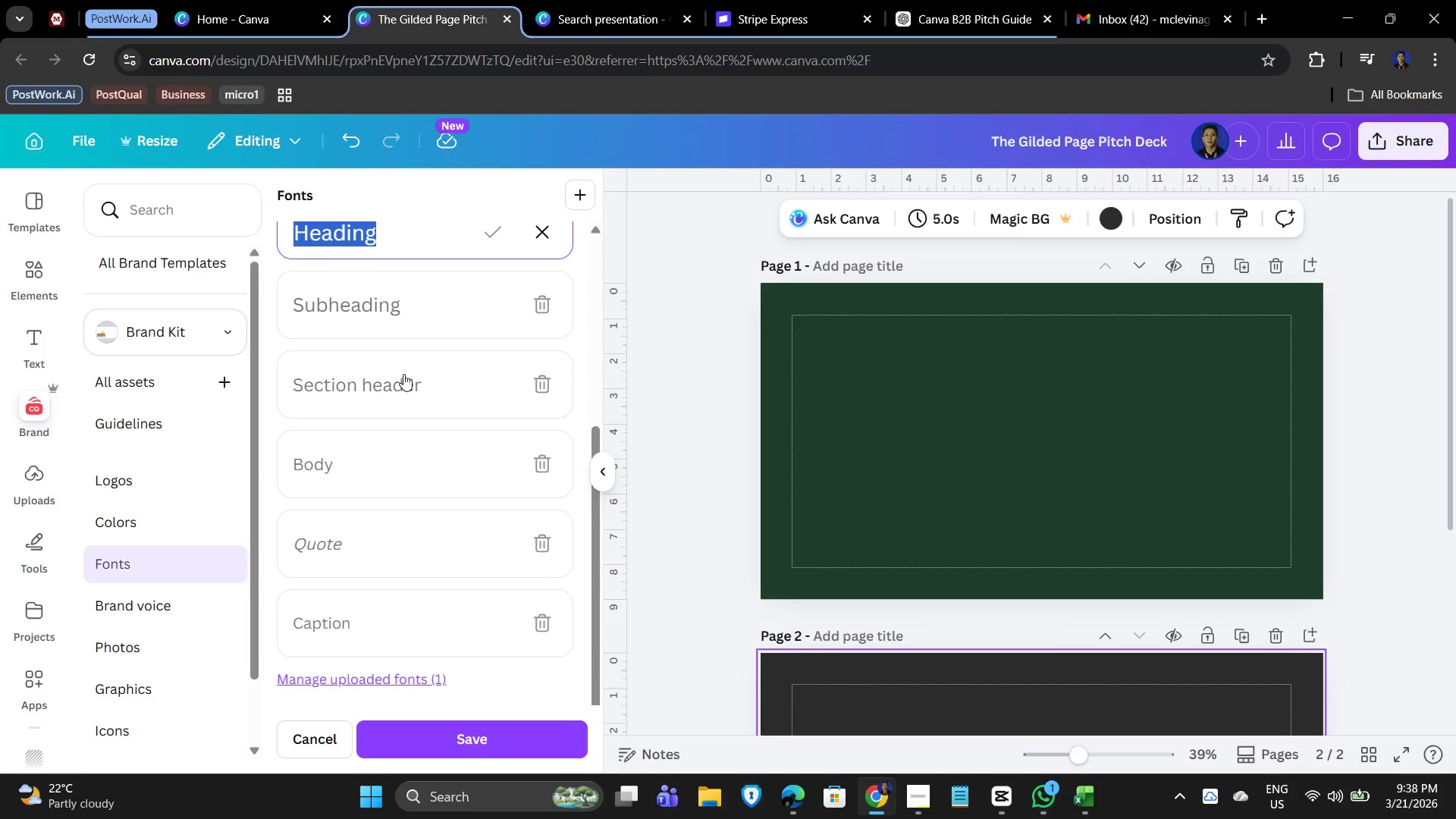 
scroll: coordinate [483, 413], scroll_direction: up, amount: 4.0
 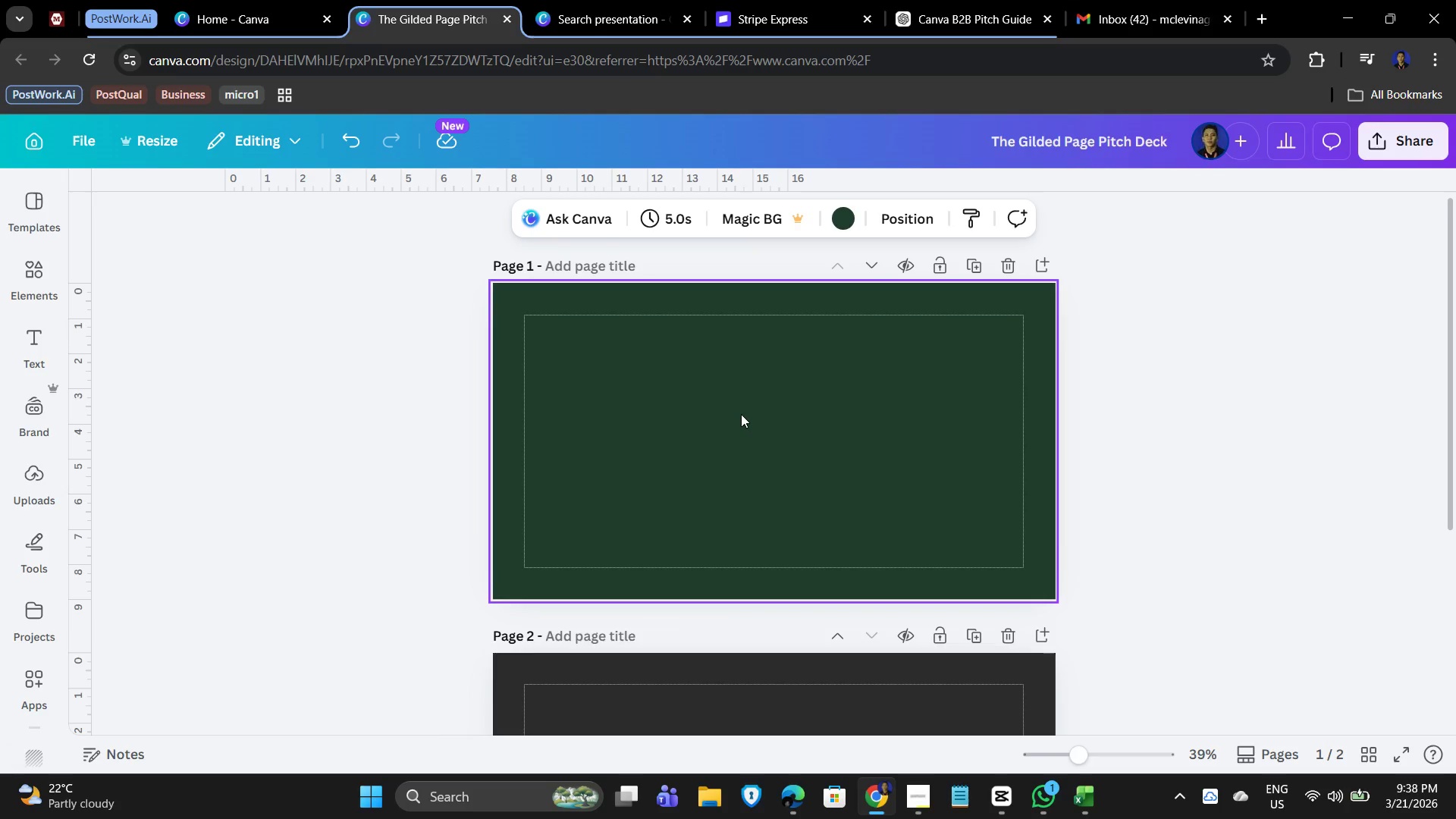 
wait(8.6)
 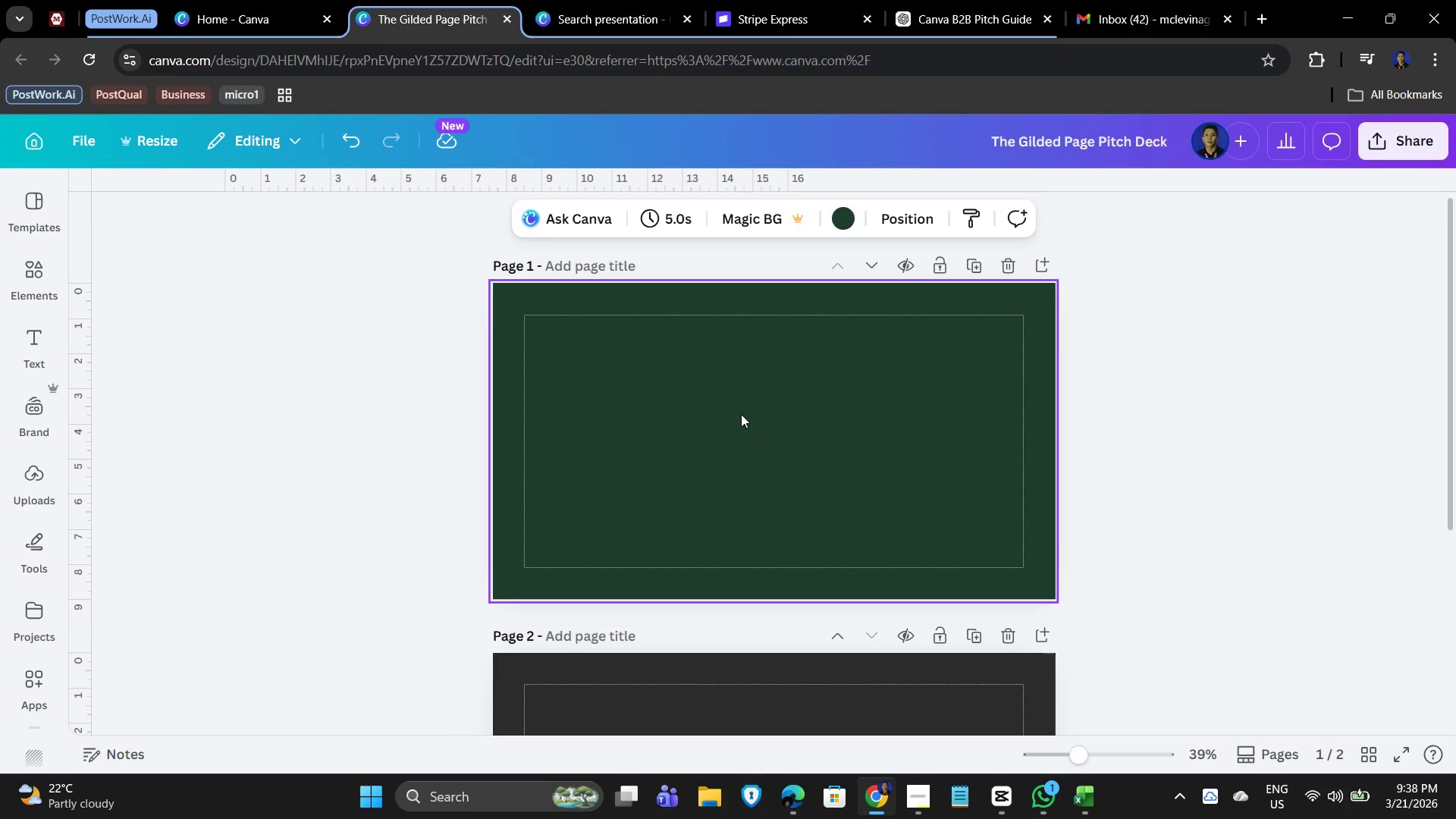 
left_click([33, 279])
 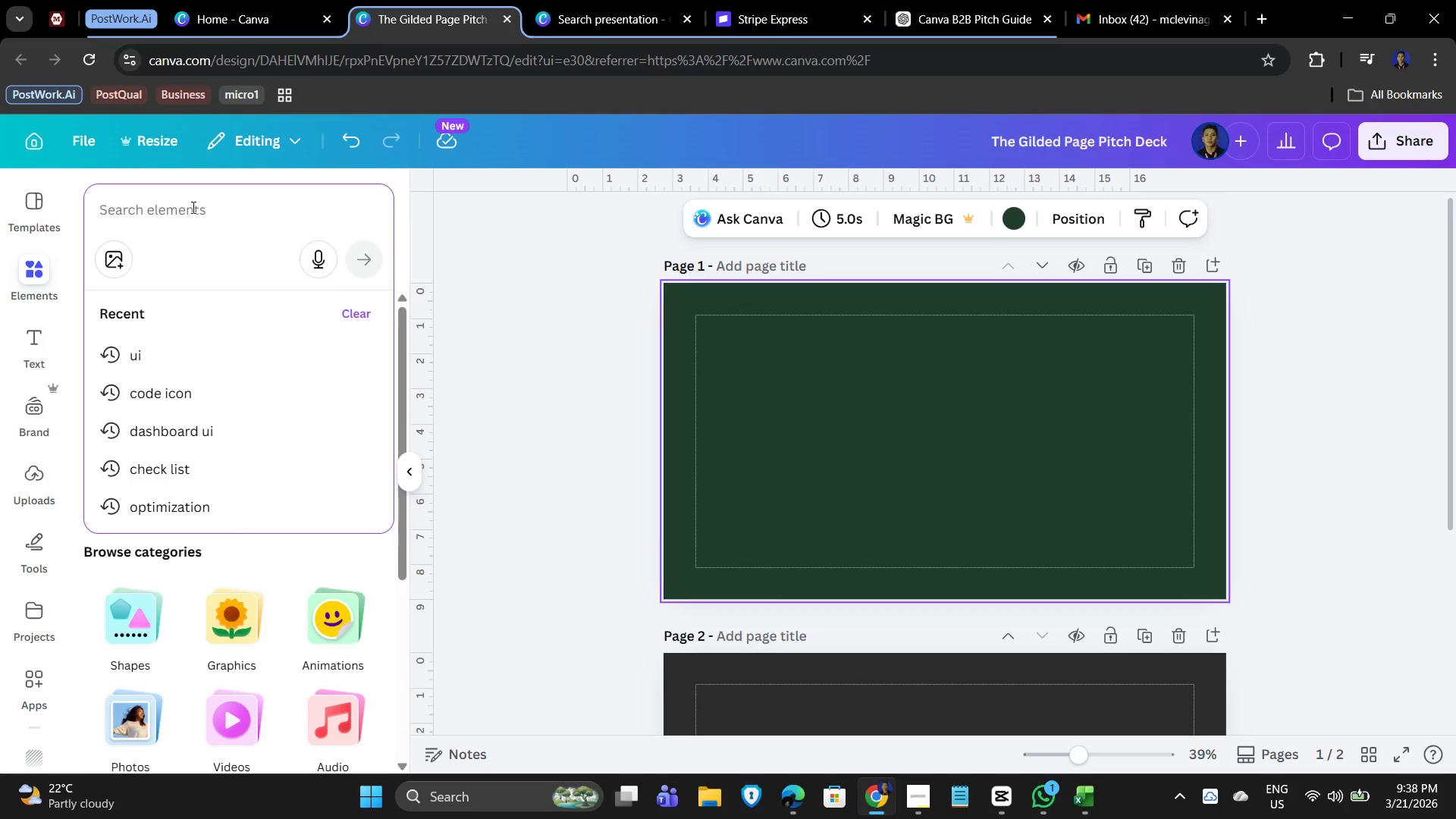 
type(library)
 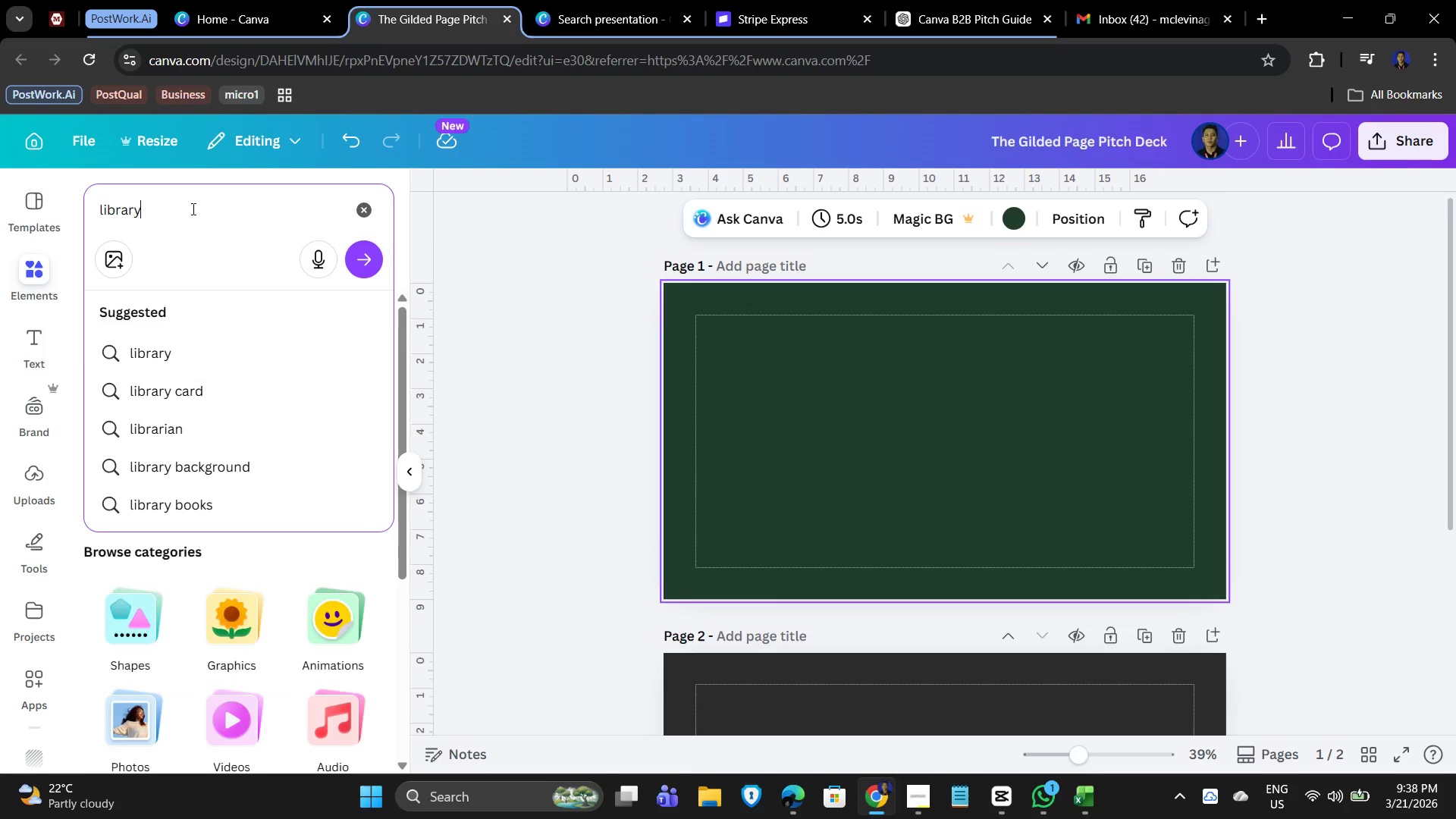 
key(Enter)
 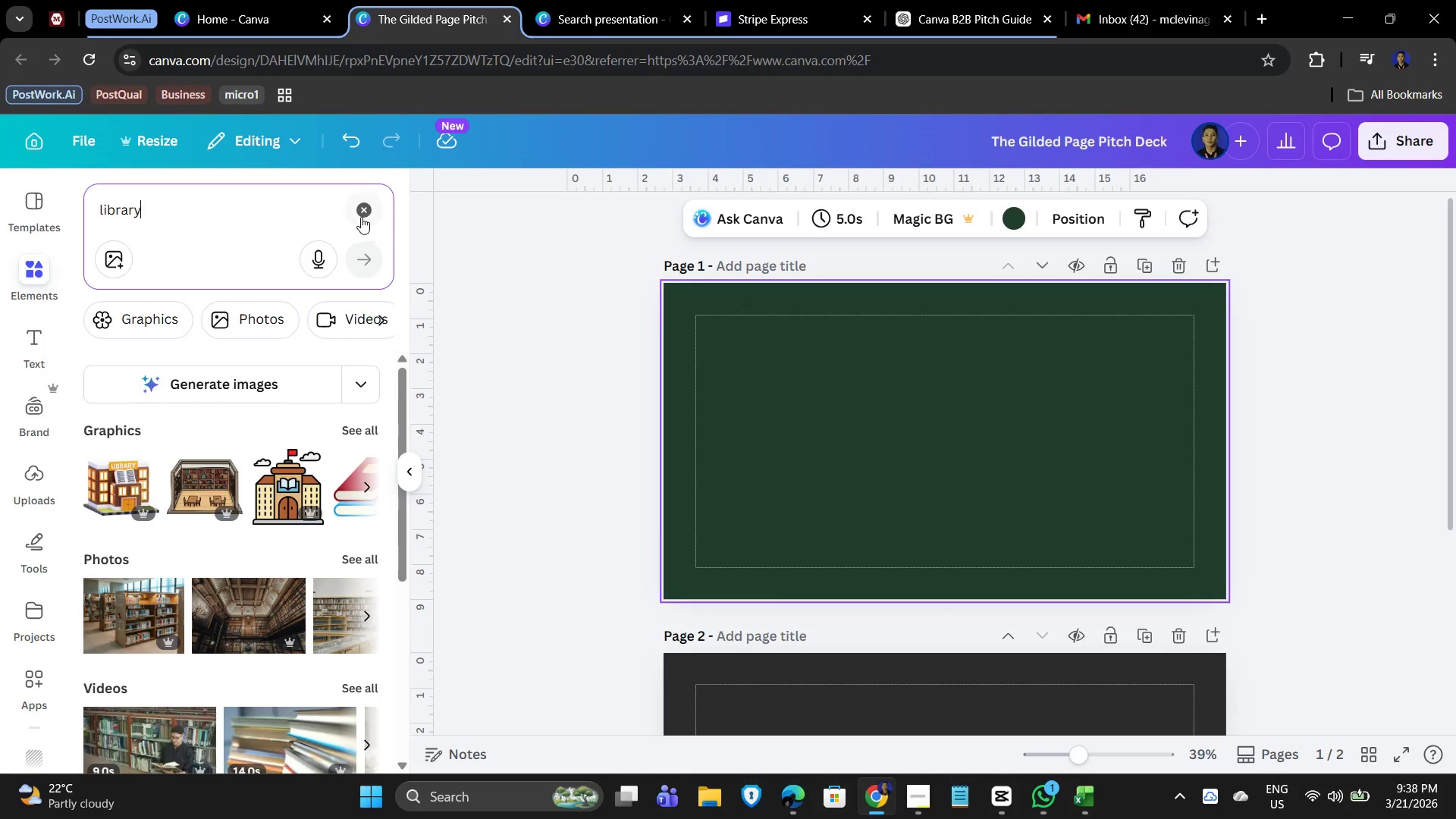 
left_click([738, 264])
 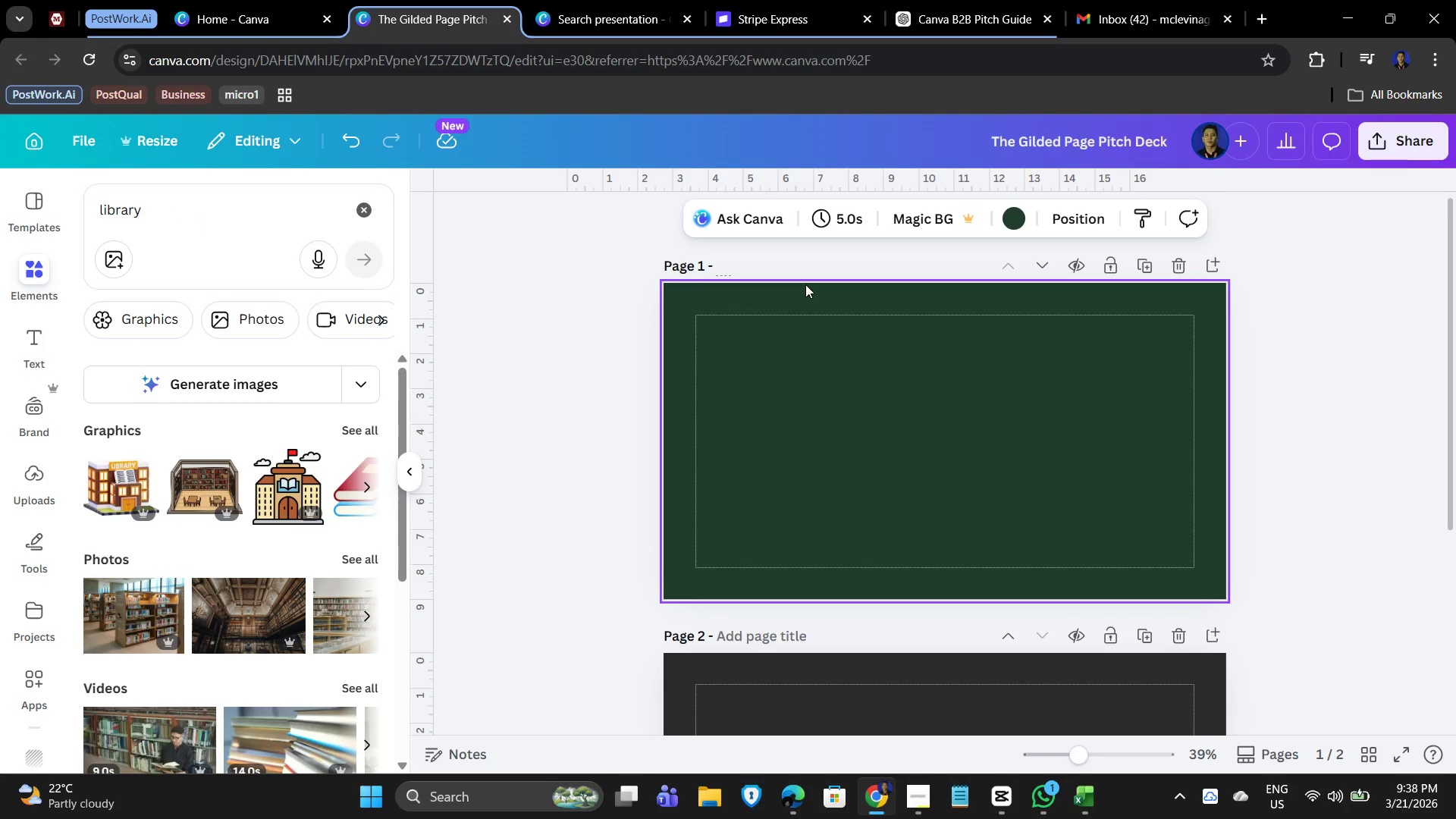 
type(Tt)
key(Backspace)
type(itle Slide)
 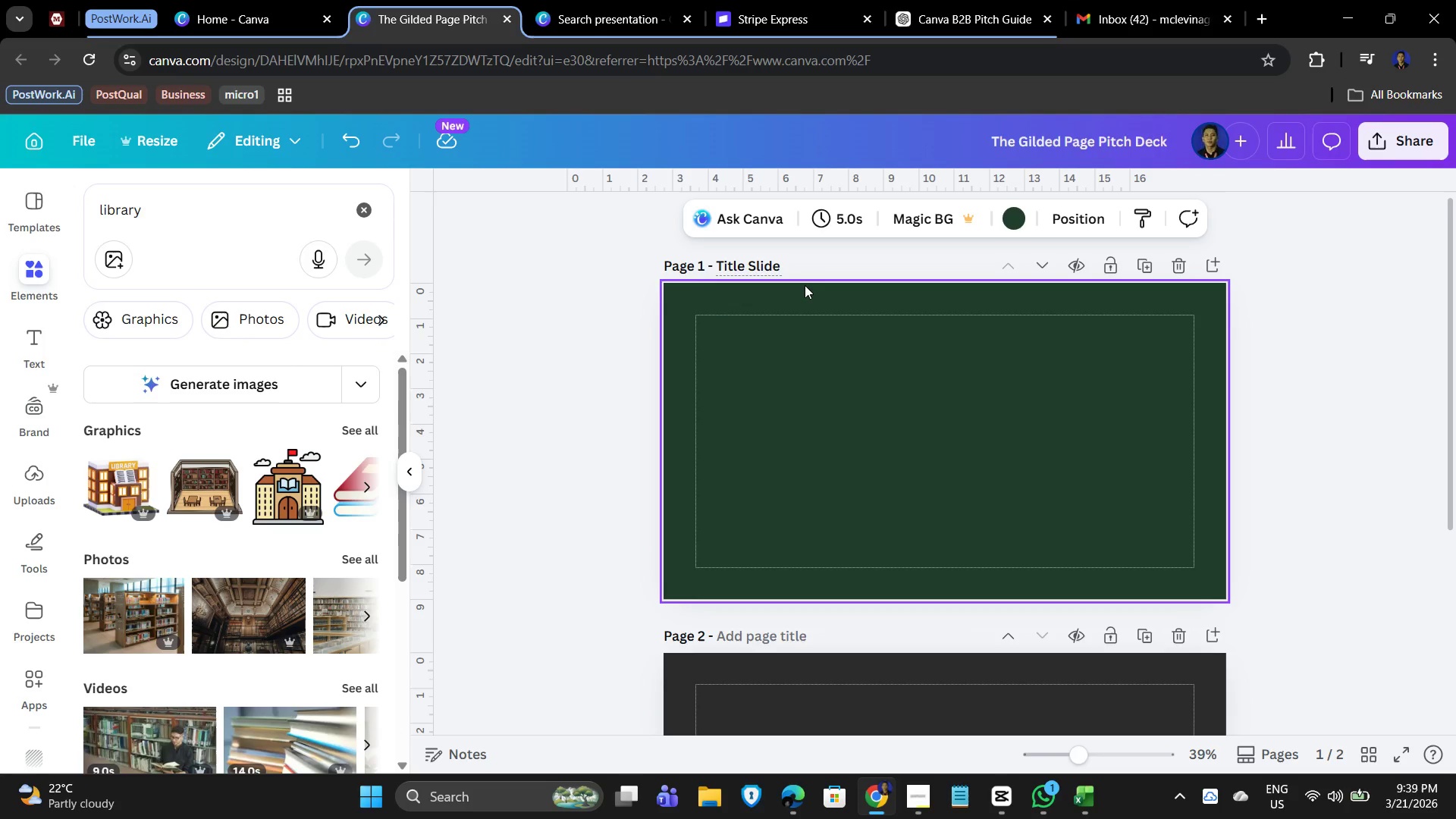 
left_click([854, 378])
 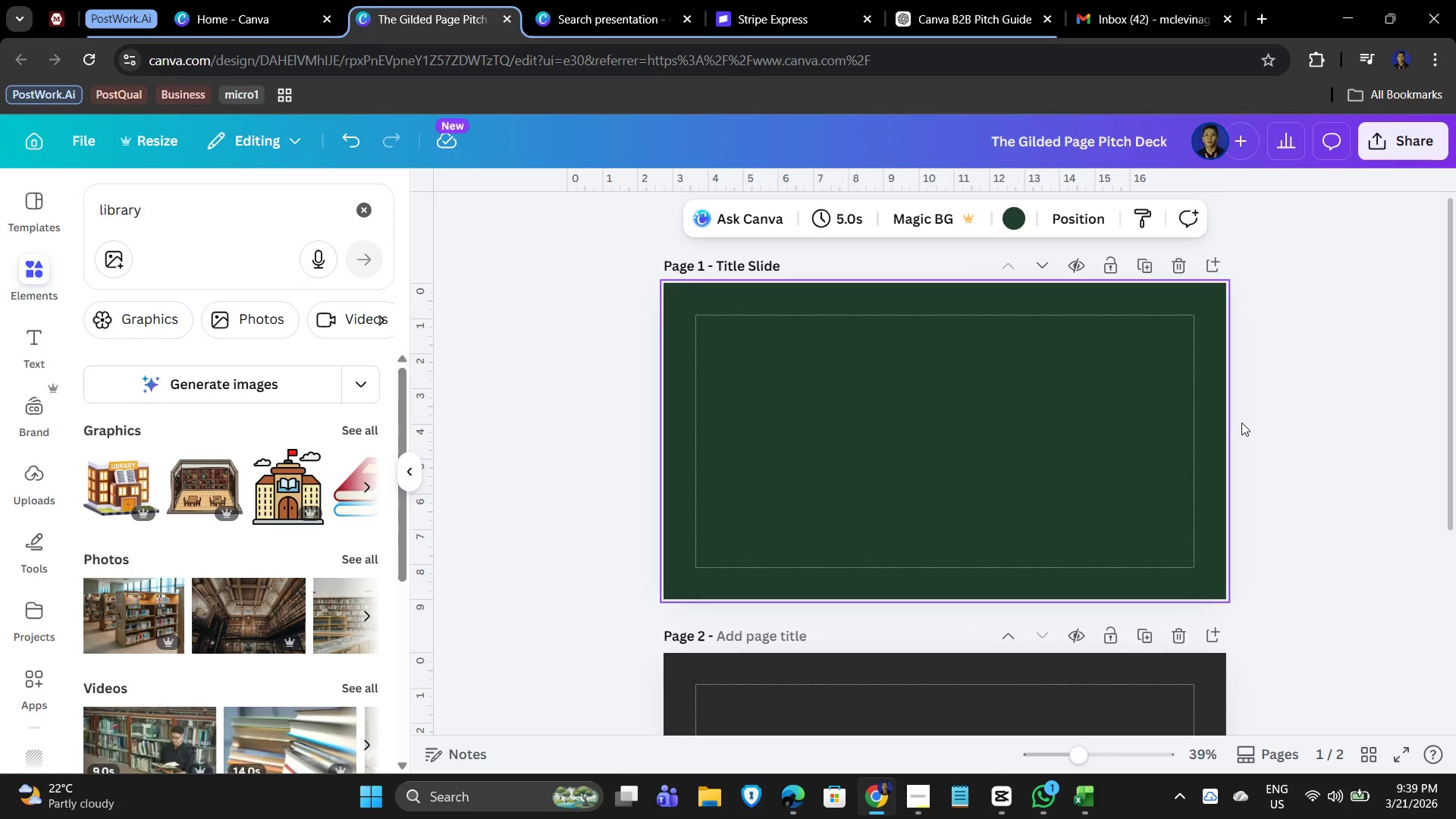 
left_click([1001, 445])
 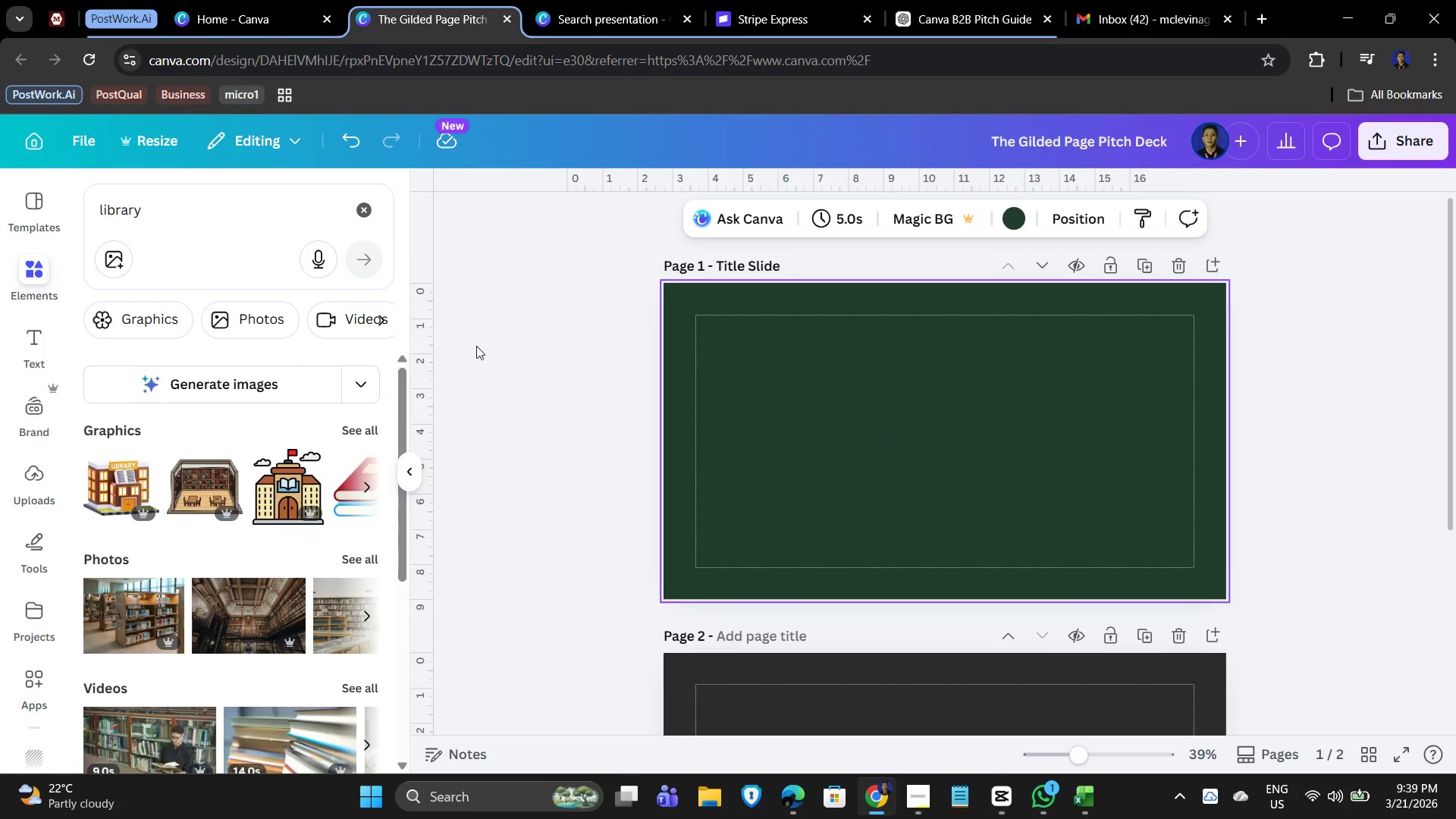 
left_click([168, 213])
 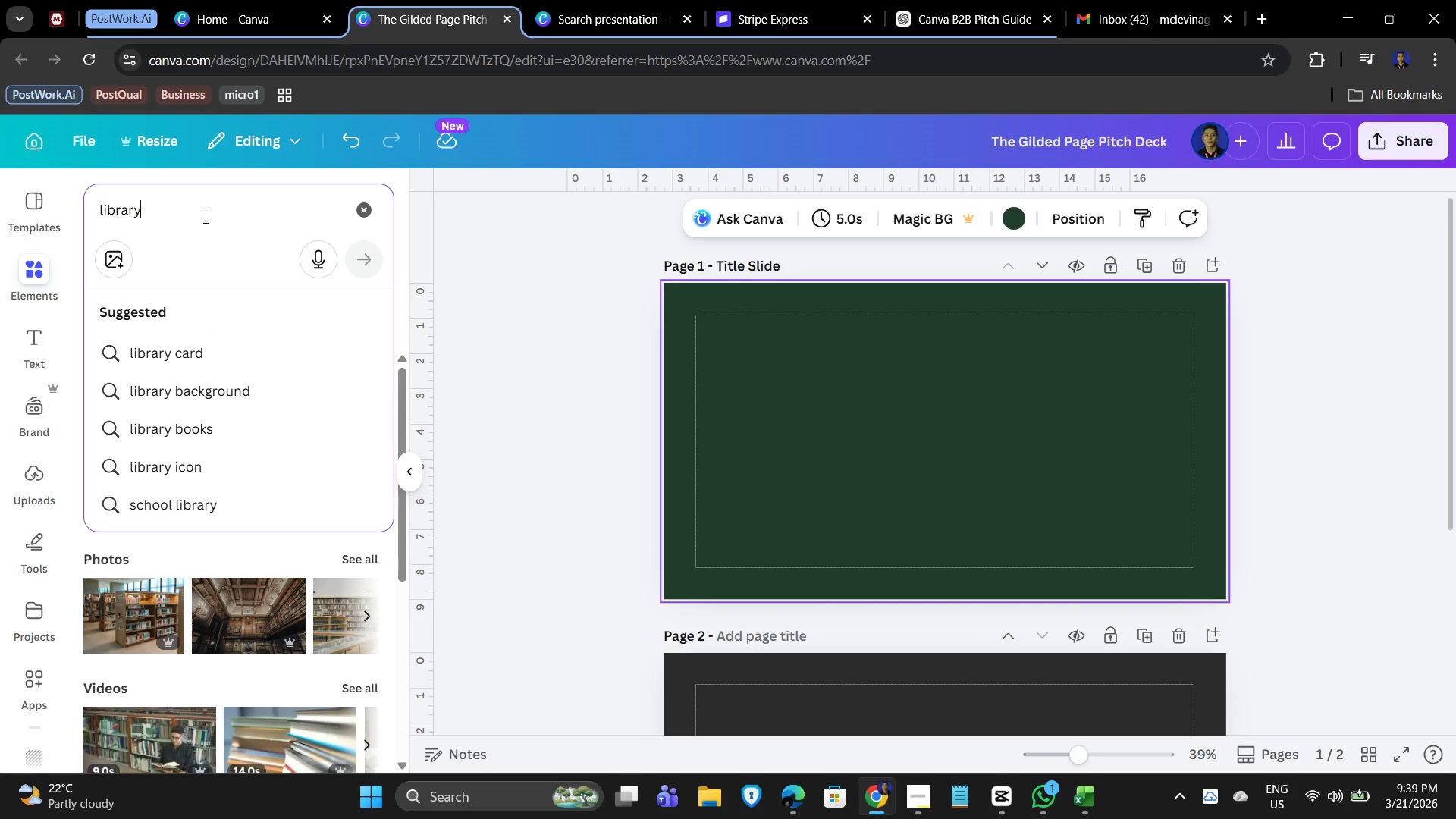 
key(Enter)
 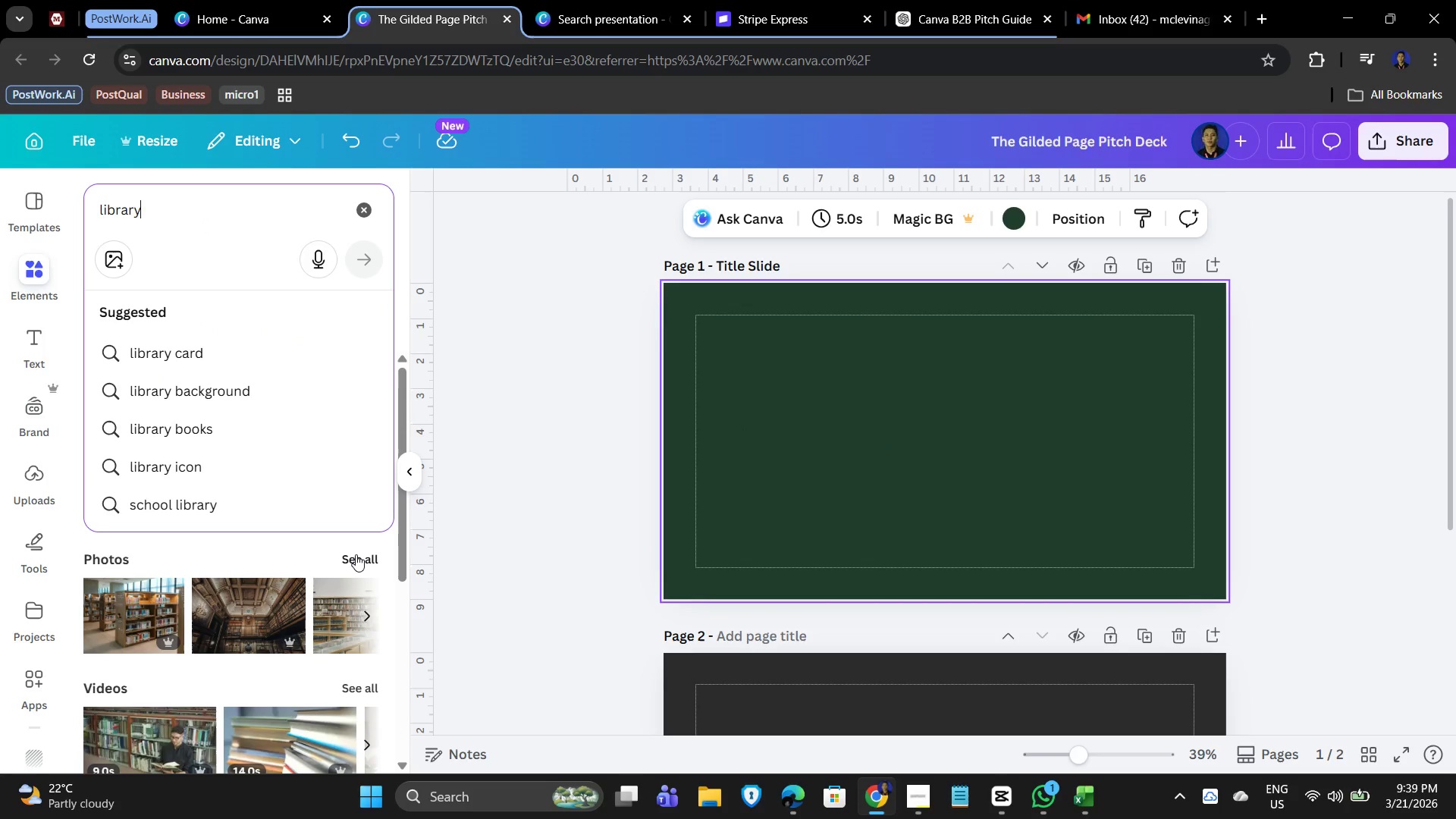 
left_click([356, 554])
 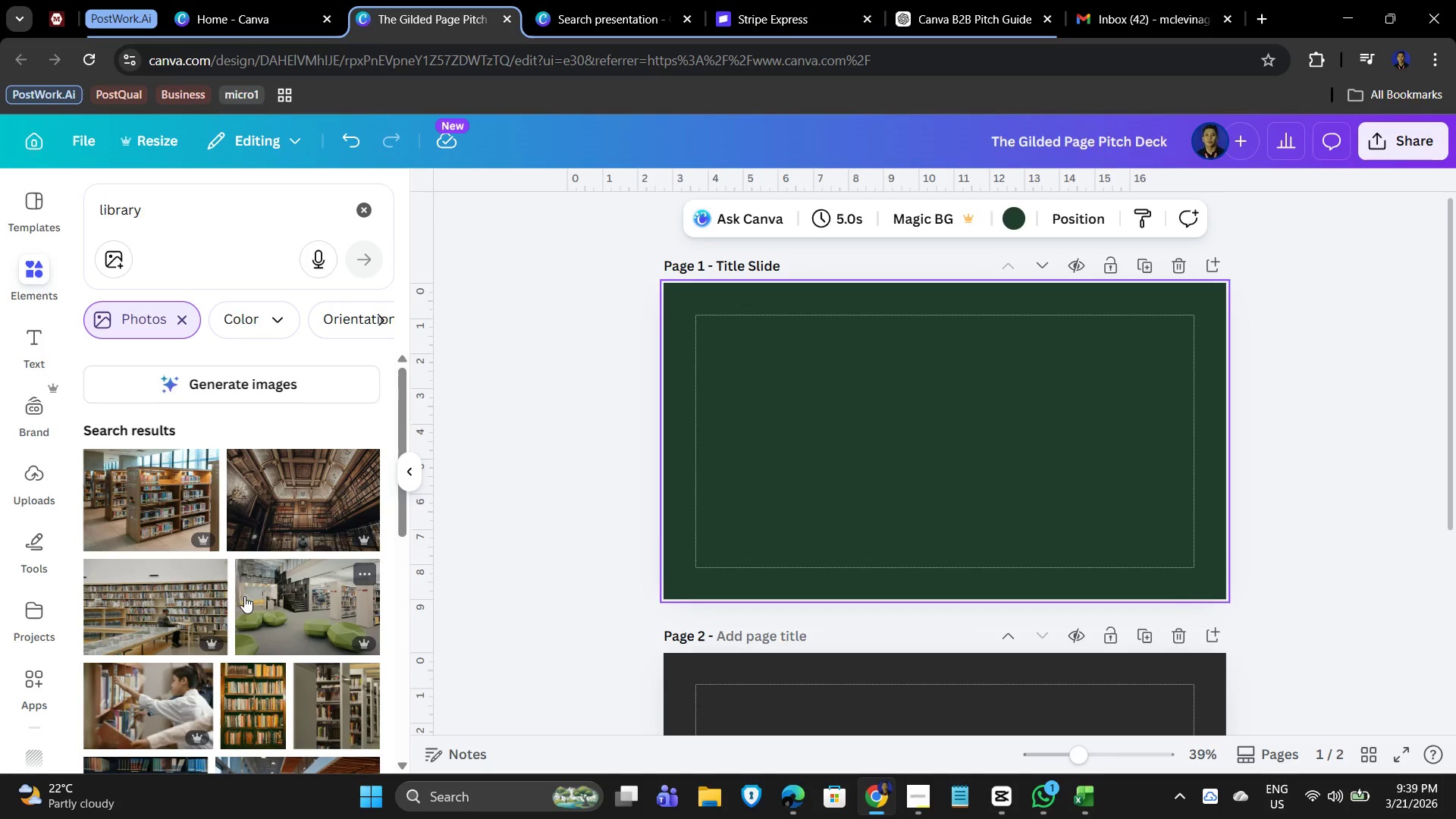 
scroll: coordinate [133, 523], scroll_direction: down, amount: 9.0
 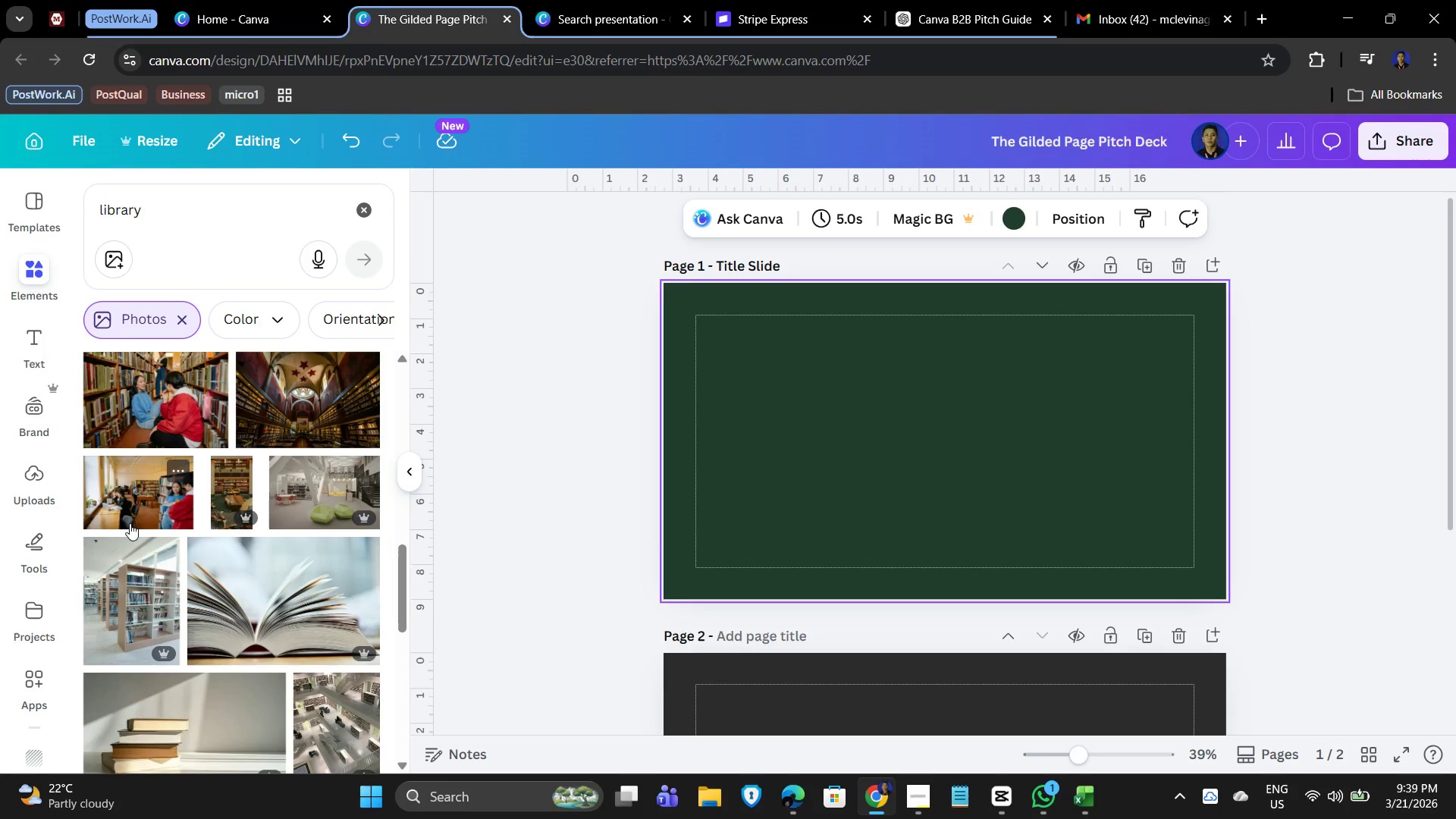 
scroll: coordinate [128, 527], scroll_direction: down, amount: 4.0
 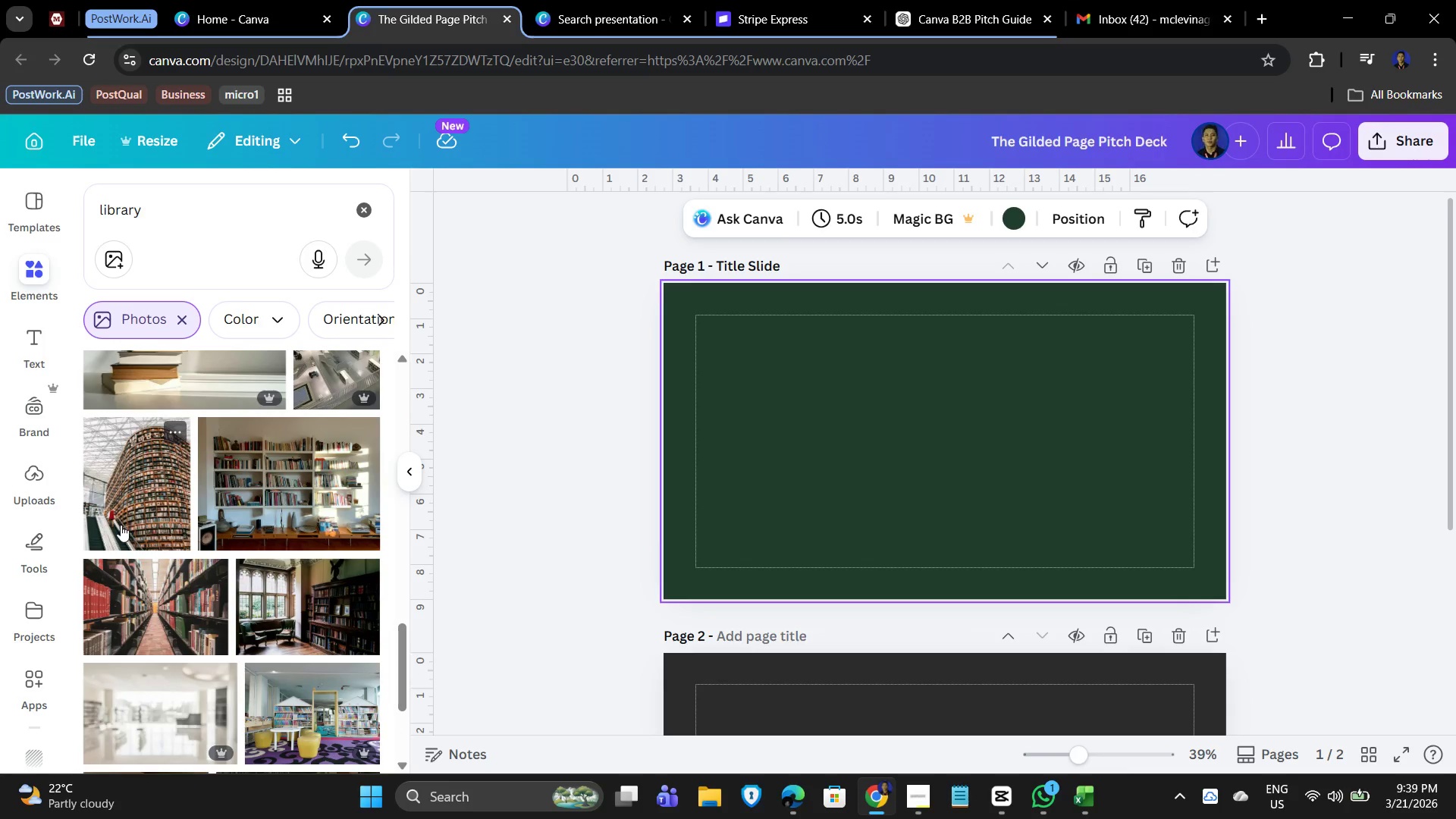 
mouse_move([375, 383])
 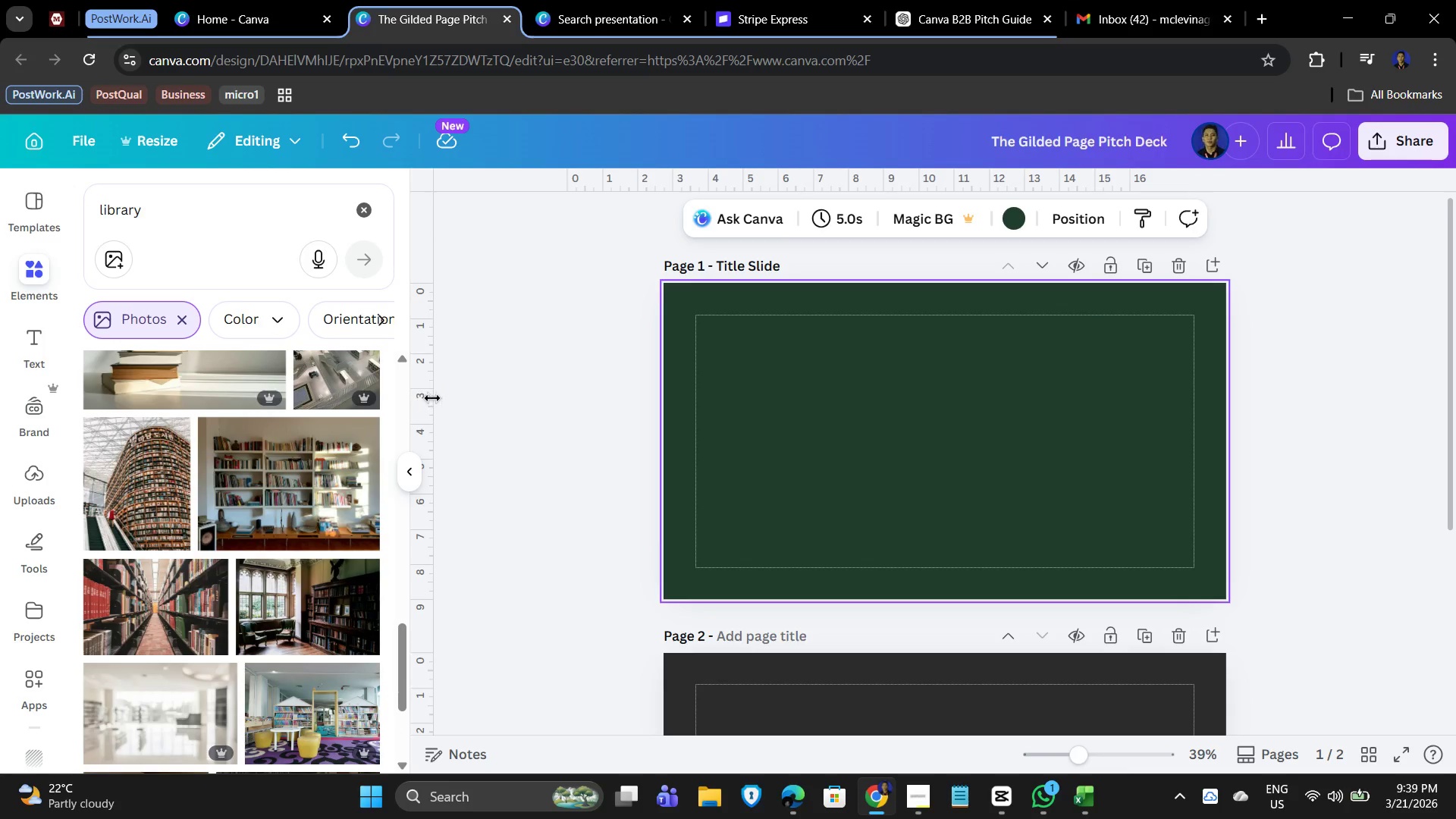 
scroll: coordinate [210, 535], scroll_direction: down, amount: 5.0
 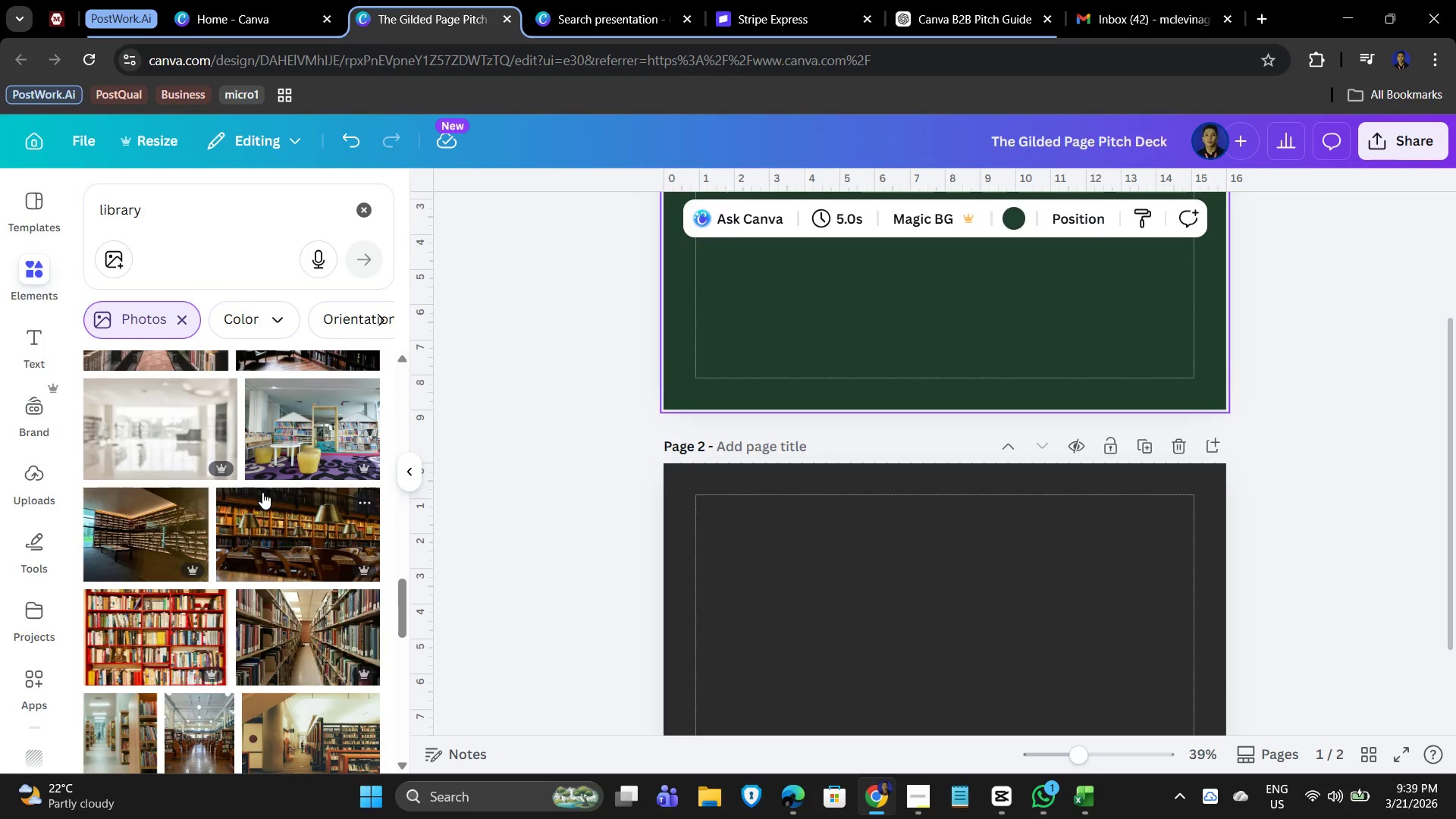 
scroll: coordinate [243, 488], scroll_direction: up, amount: 1.0
 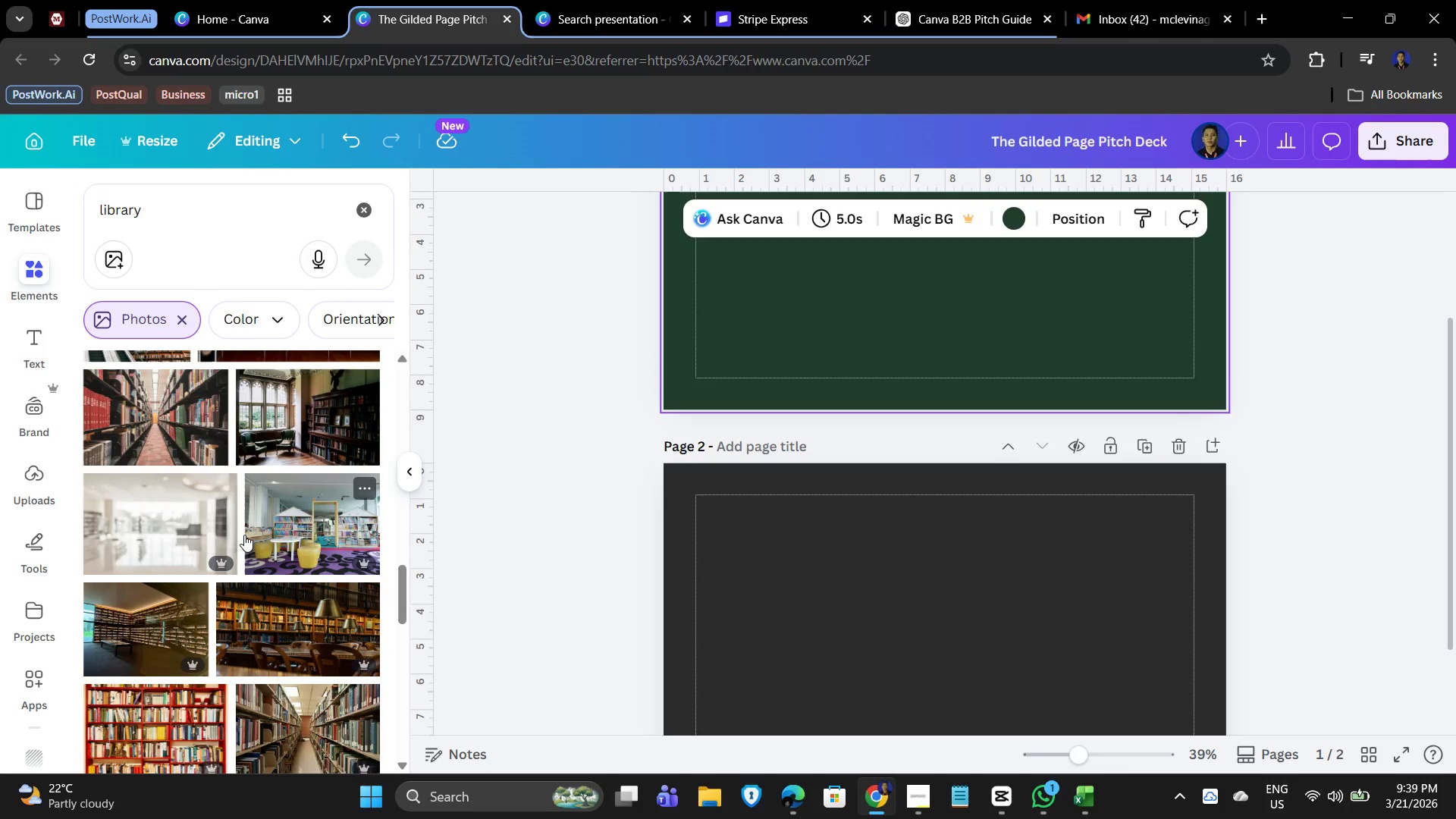 
scroll: coordinate [240, 527], scroll_direction: down, amount: 2.0
 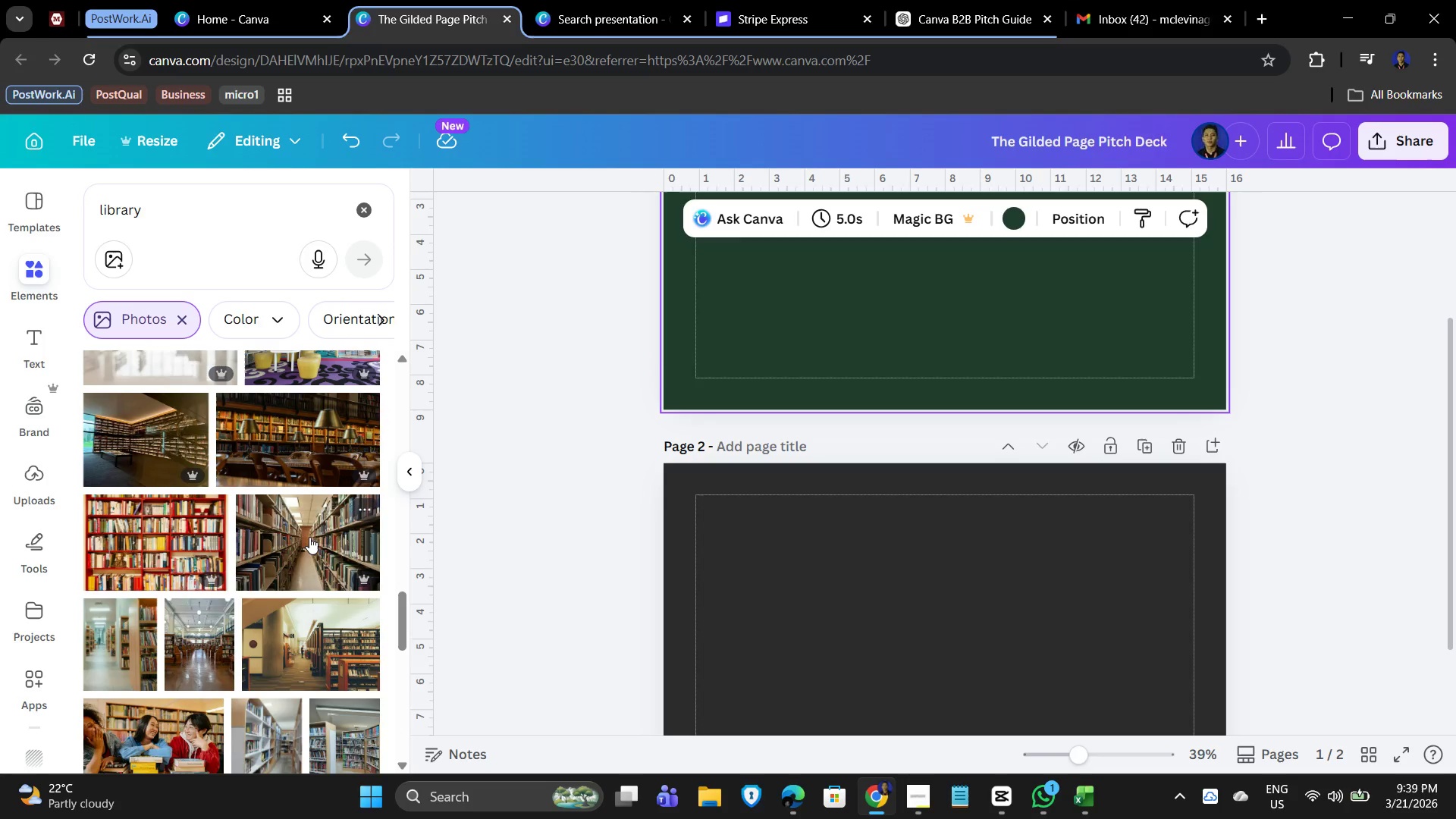 
left_click([309, 537])
 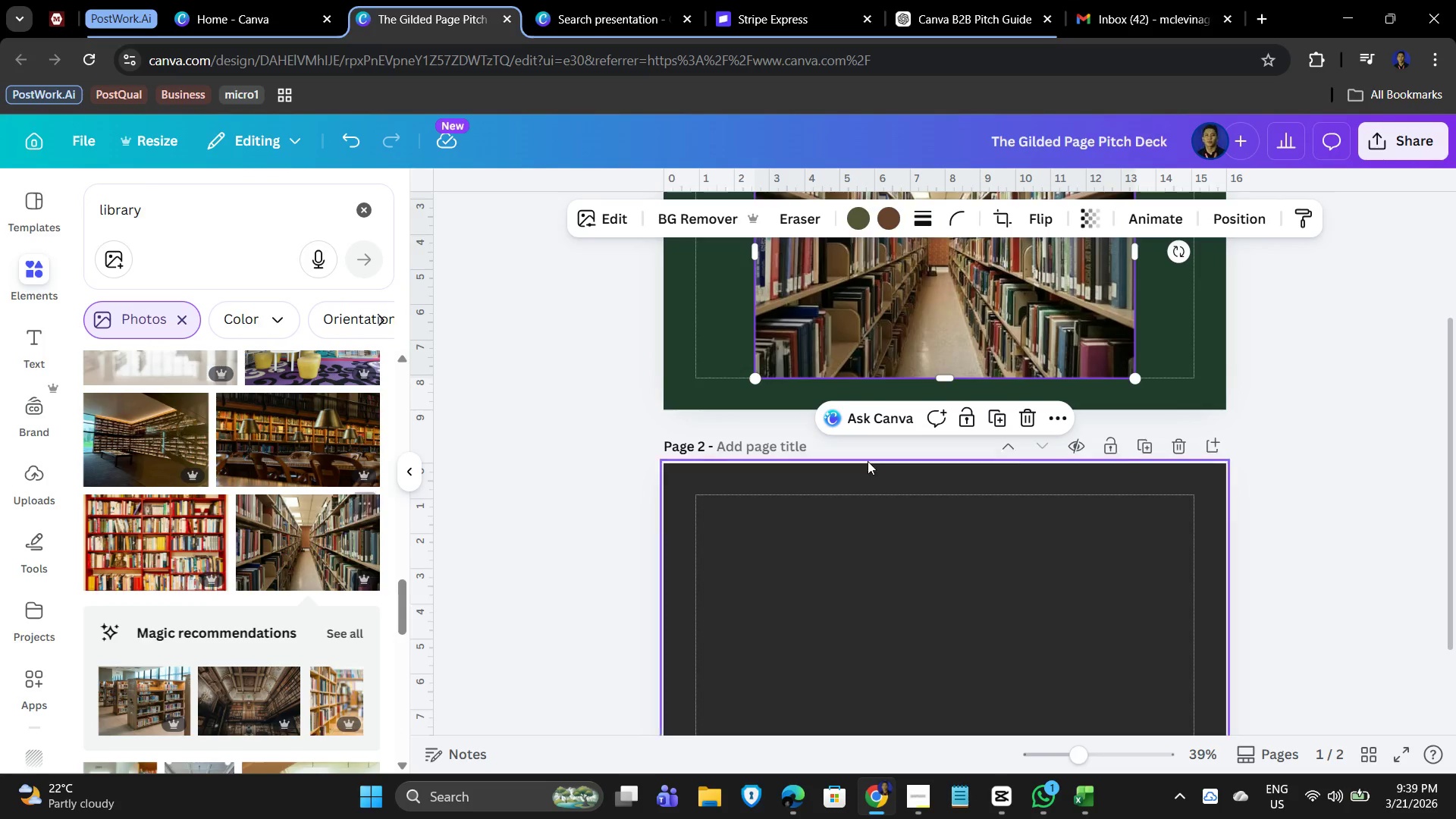 
scroll: coordinate [1130, 462], scroll_direction: up, amount: 2.0
 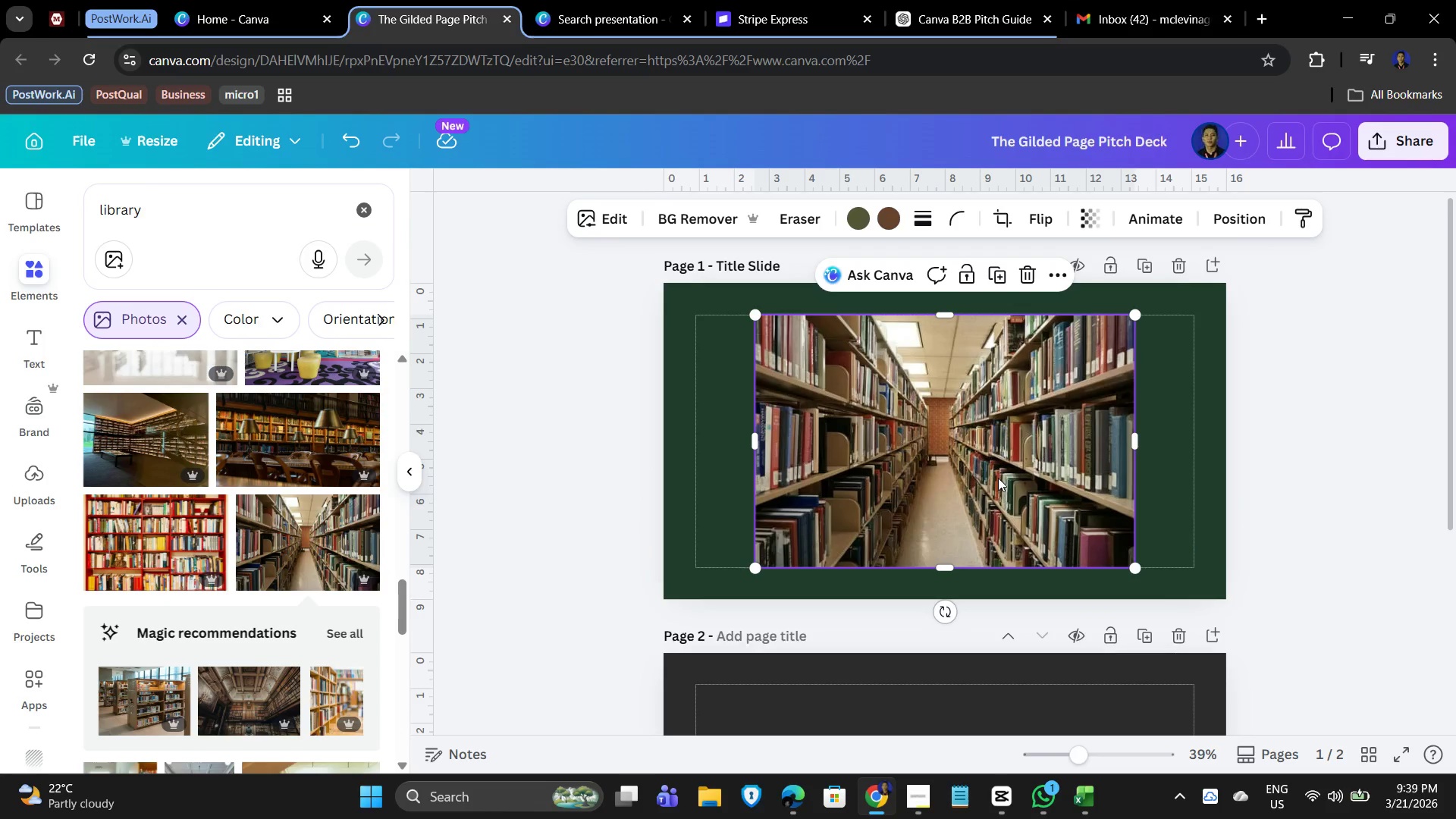 
key(Delete)
 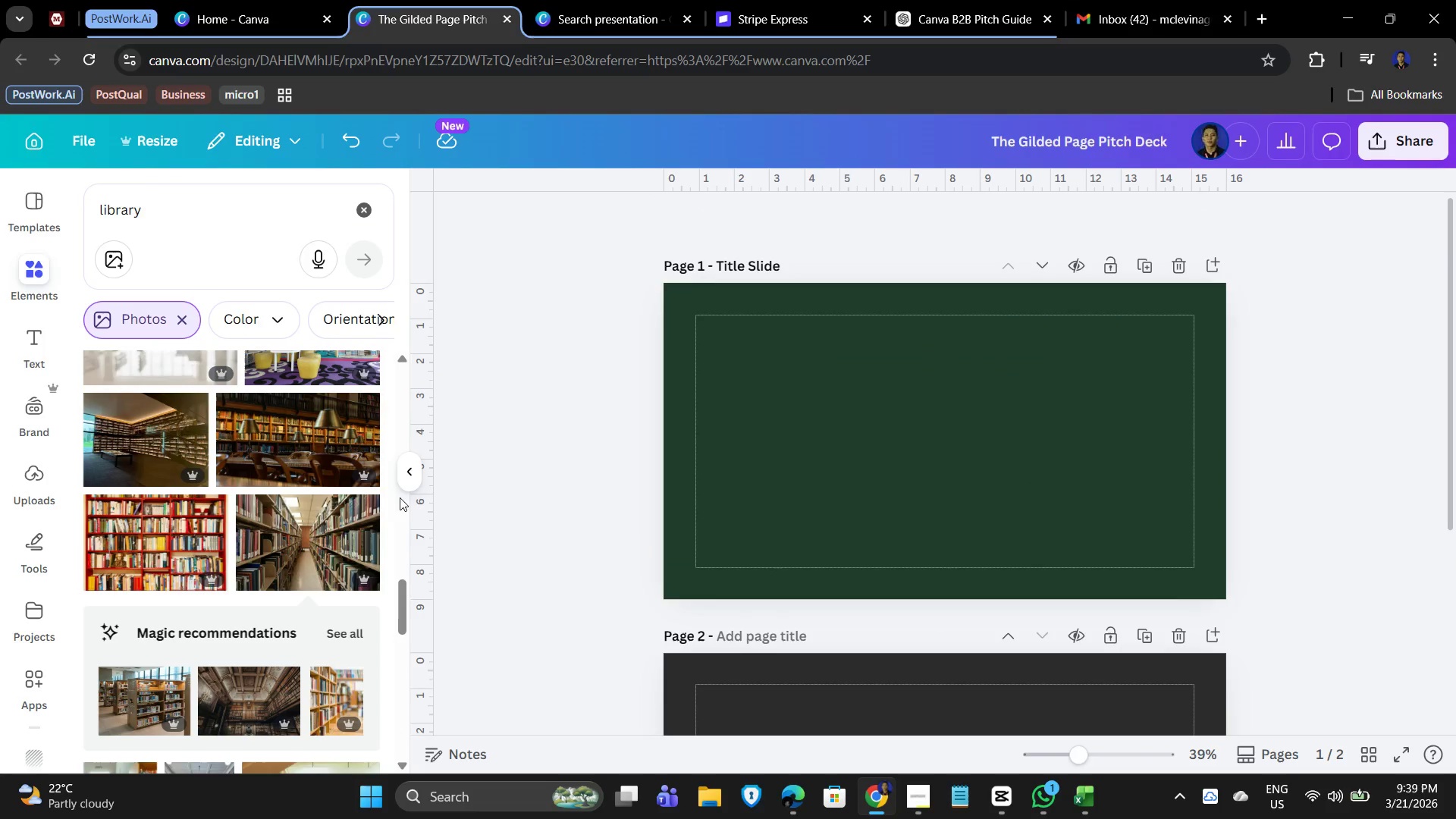 
scroll: coordinate [211, 586], scroll_direction: down, amount: 10.0
 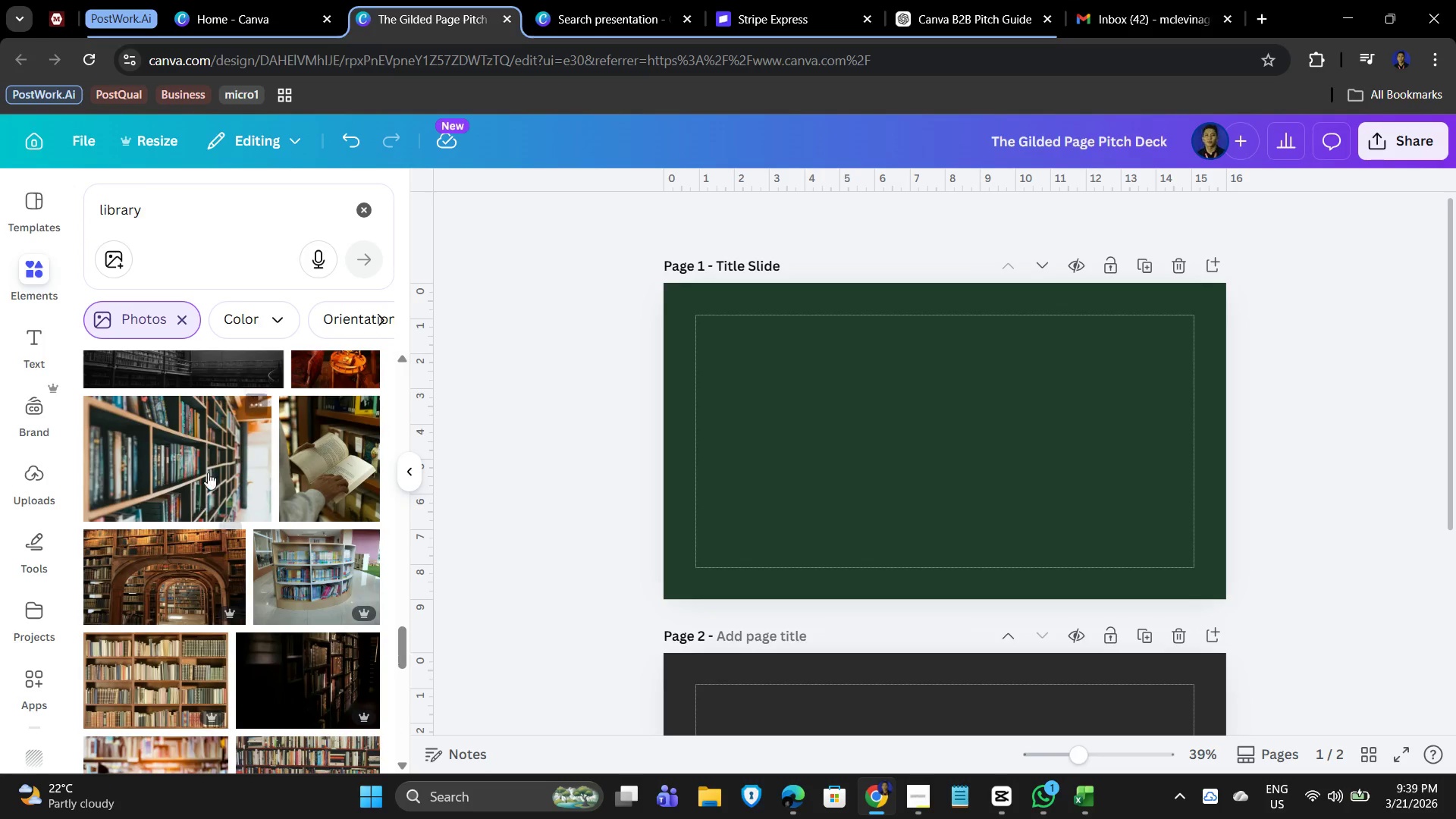 
left_click([218, 459])
 